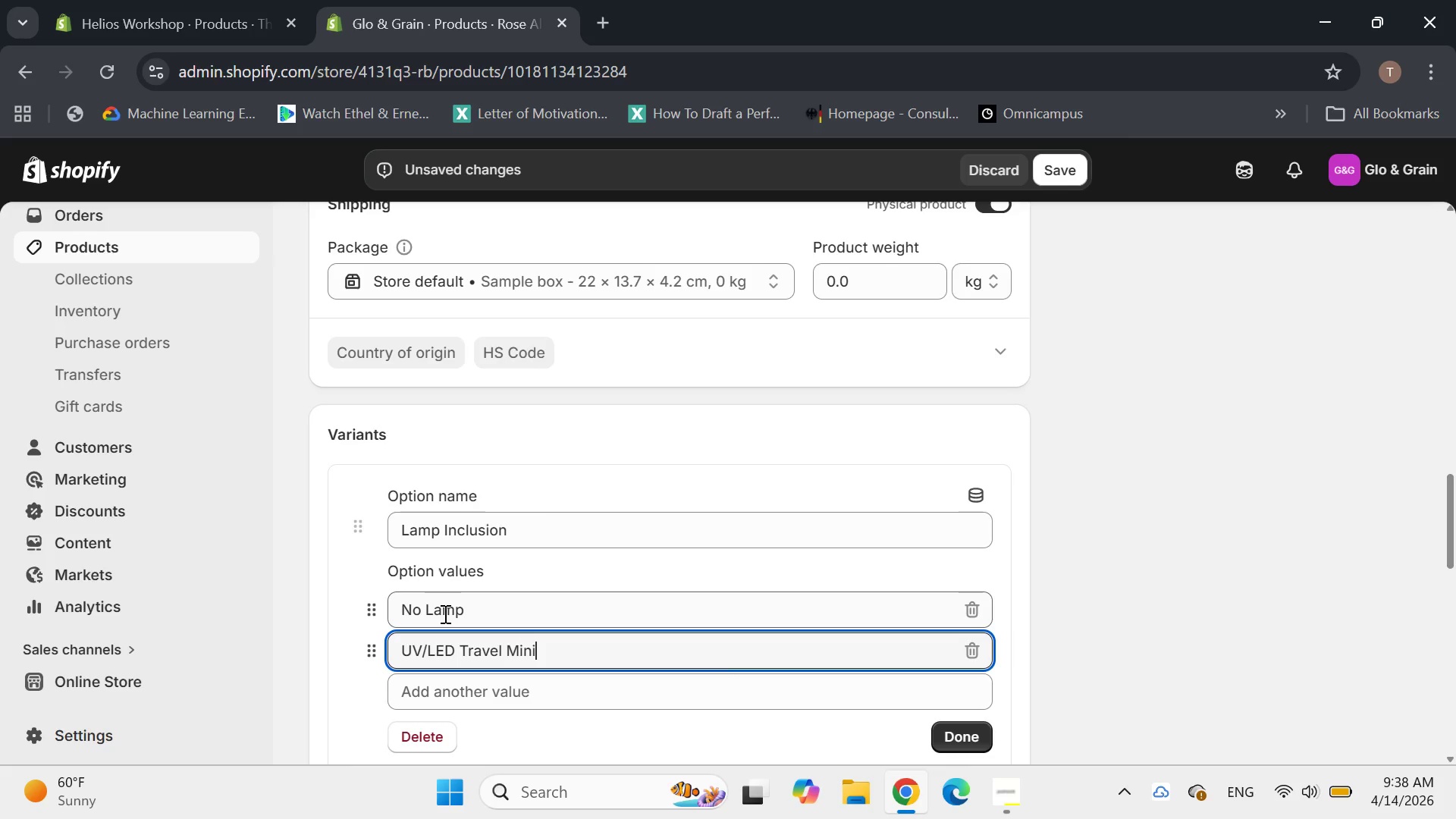 
left_click([468, 686])
 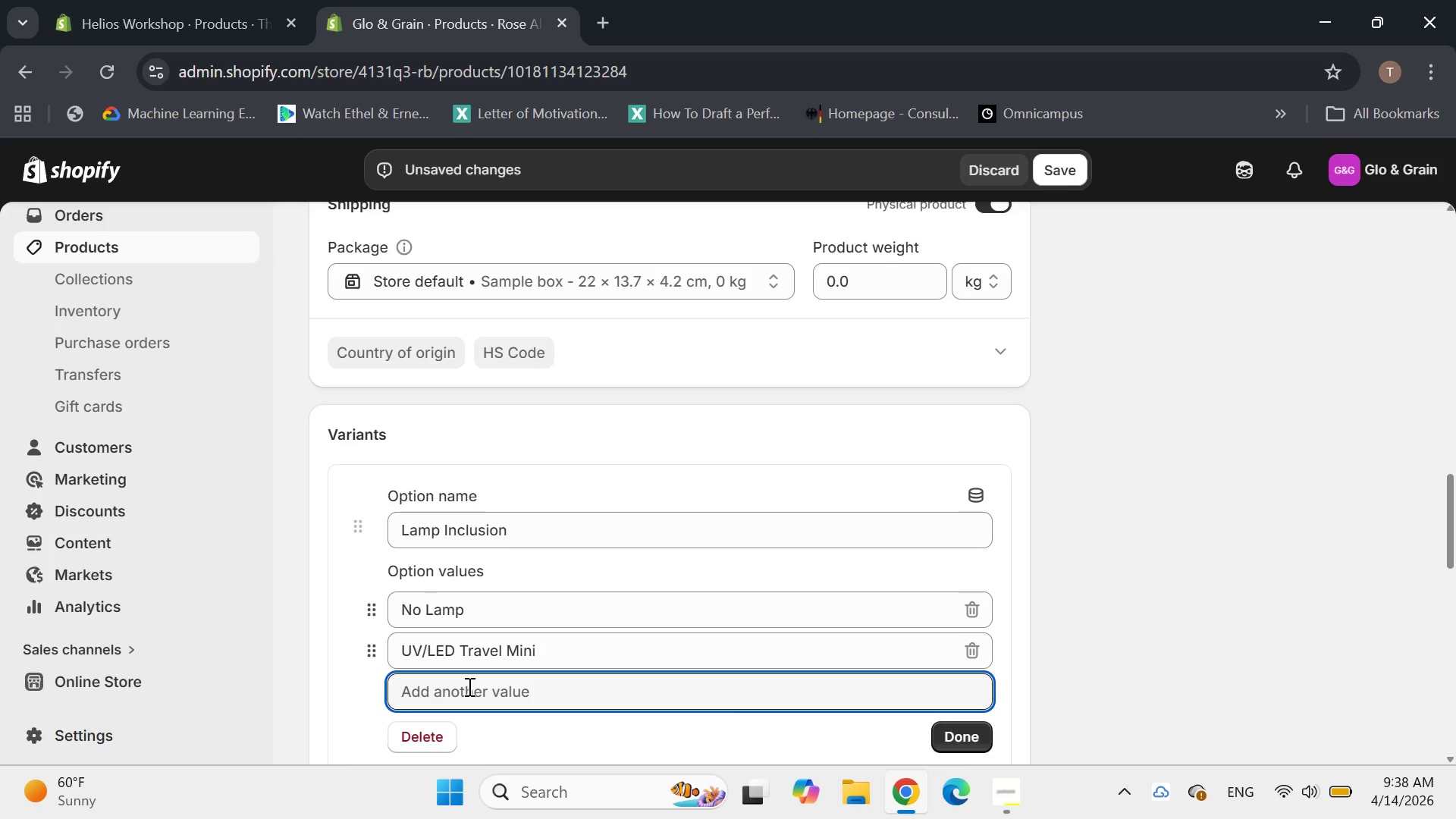 
type(Professional studio lamp)
 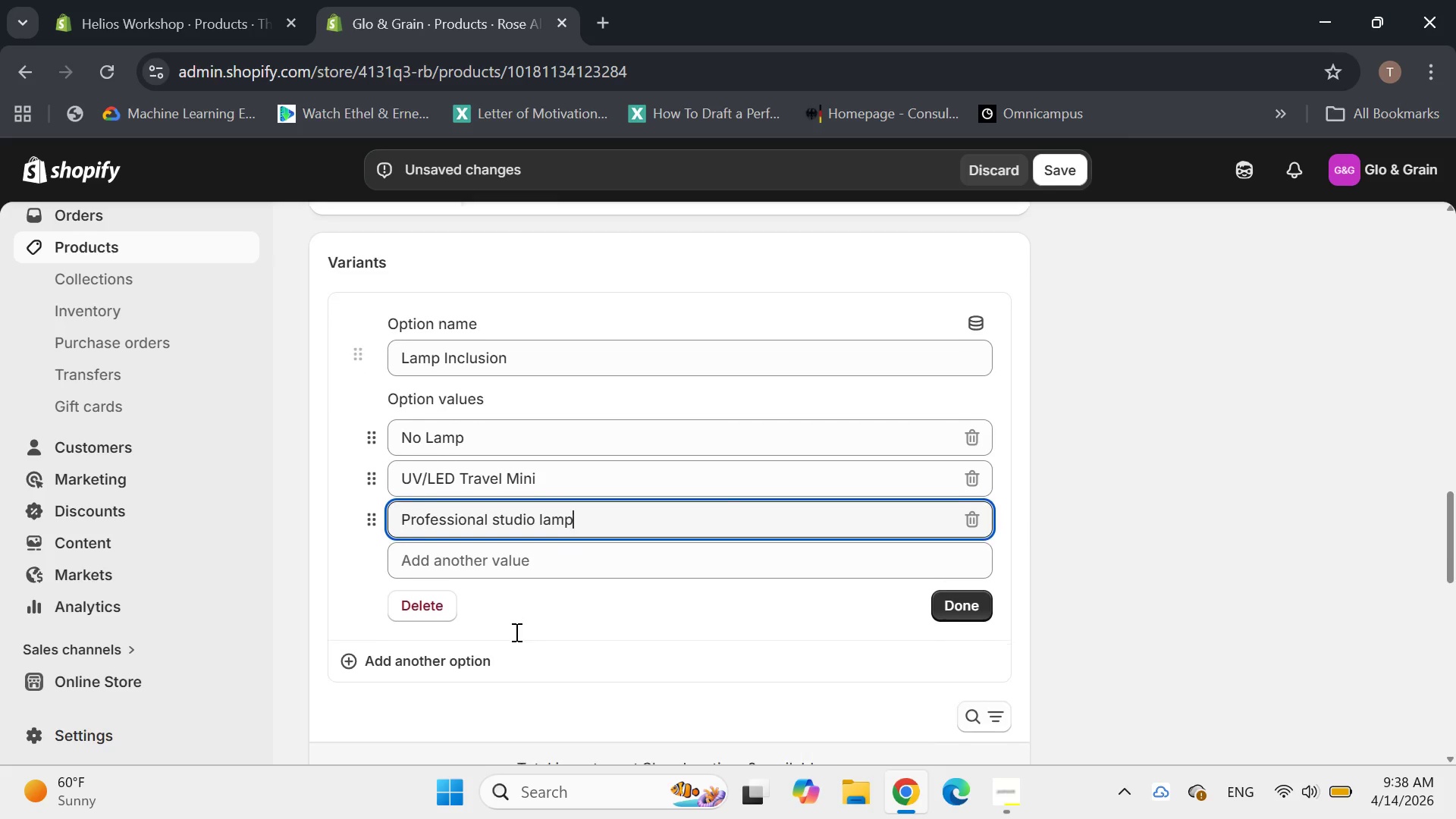 
left_click([971, 605])
 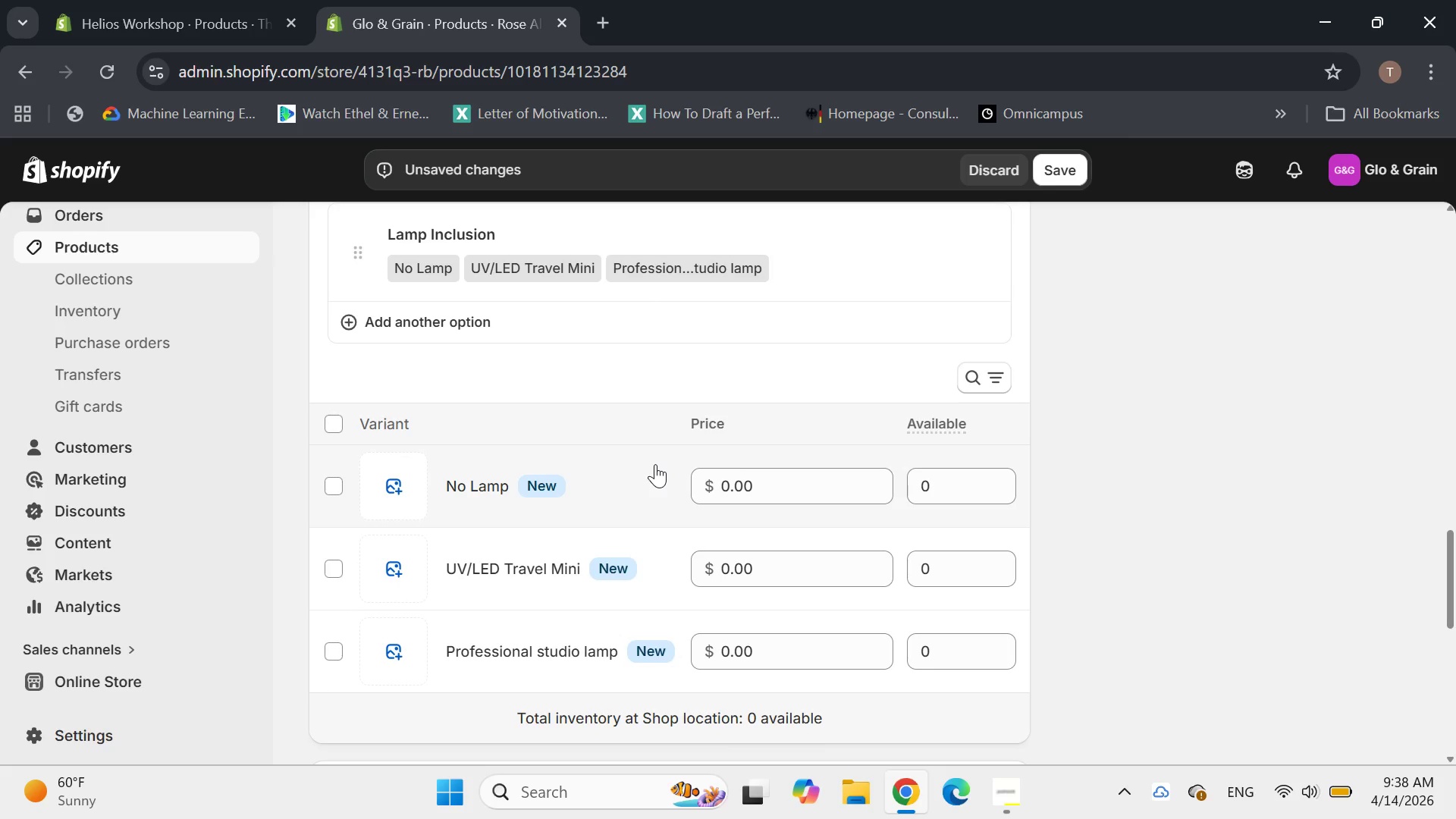 
mouse_move([639, 524])
 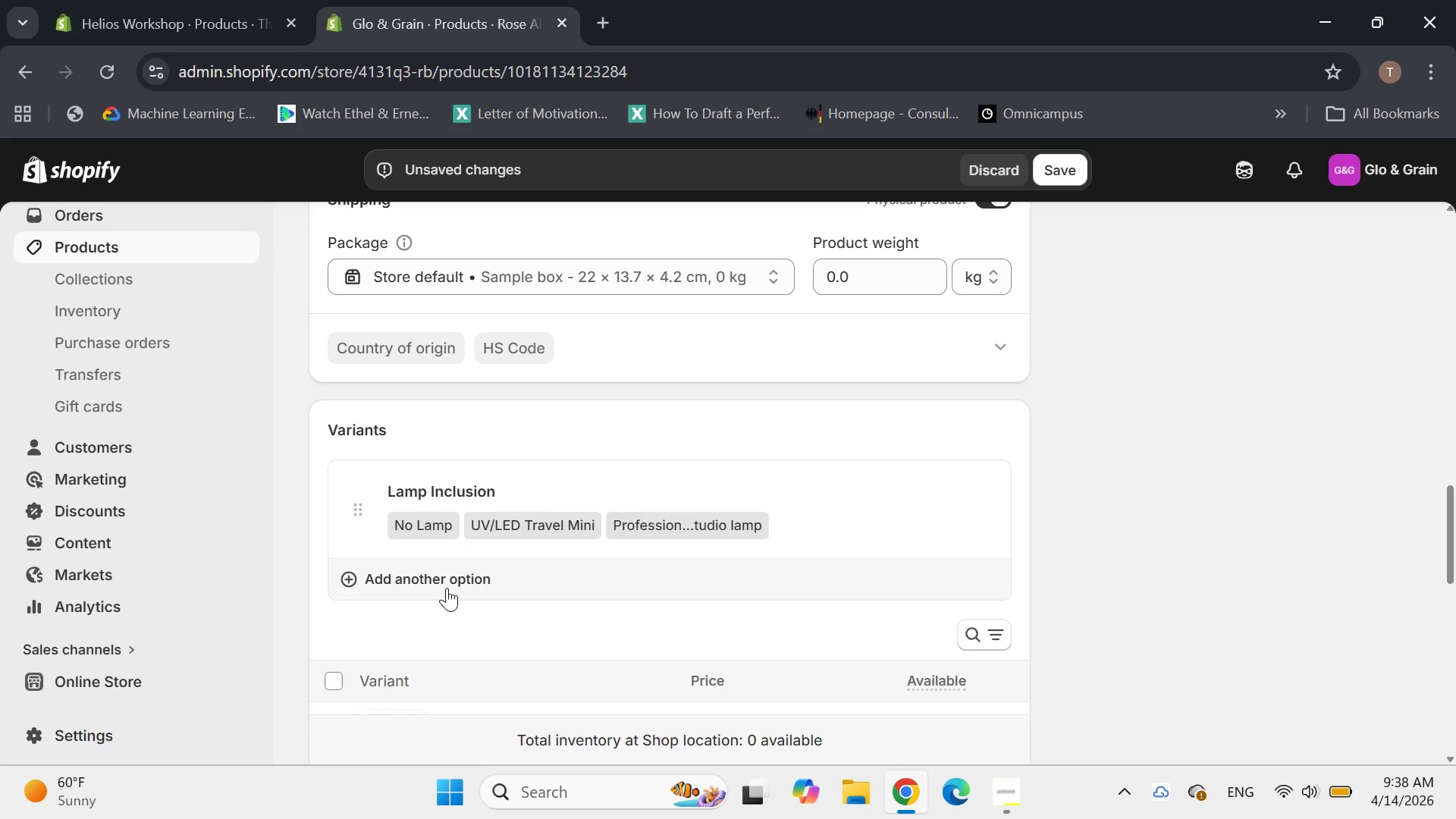 
left_click([446, 588])
 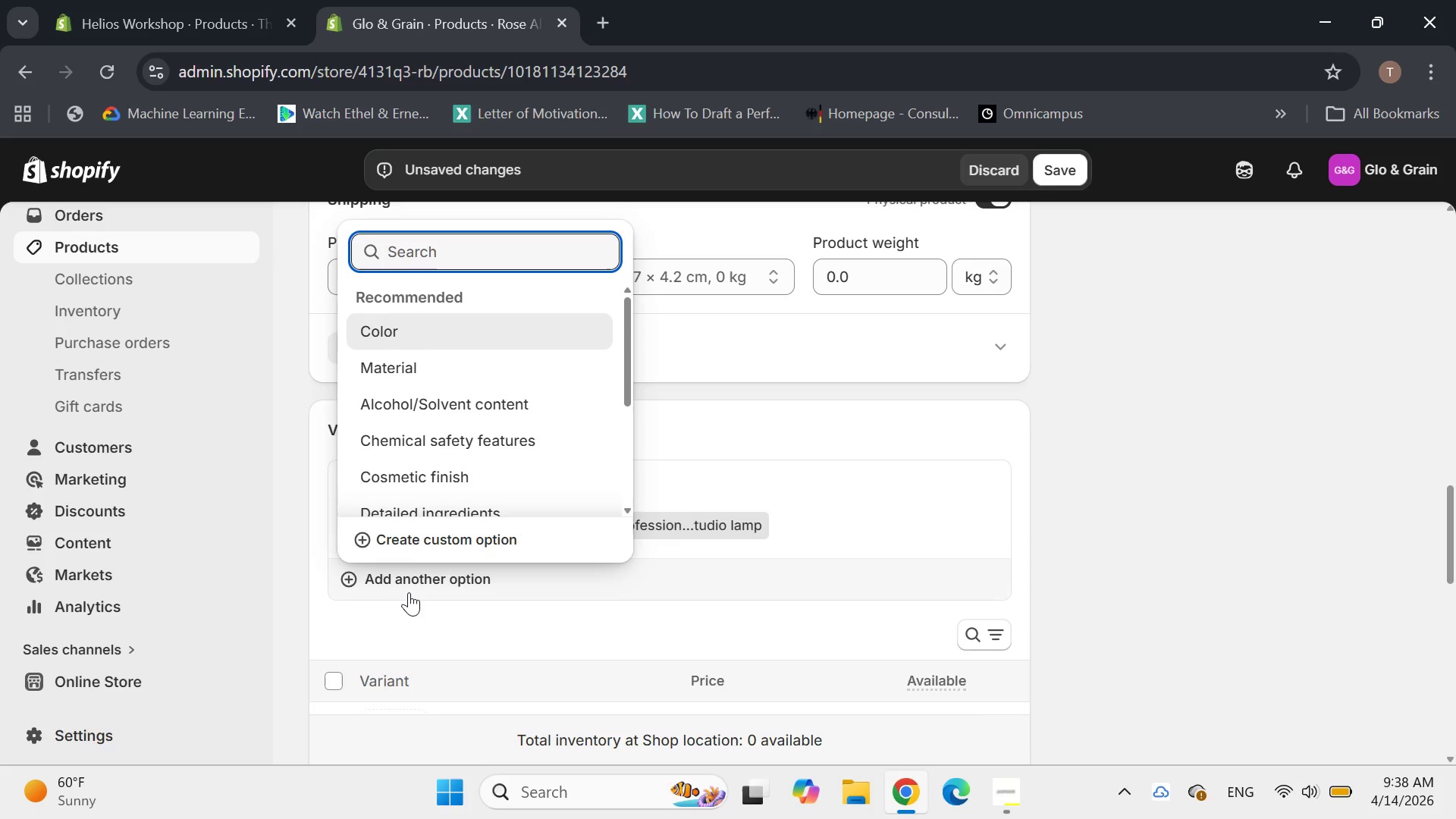 
left_click([413, 549])
 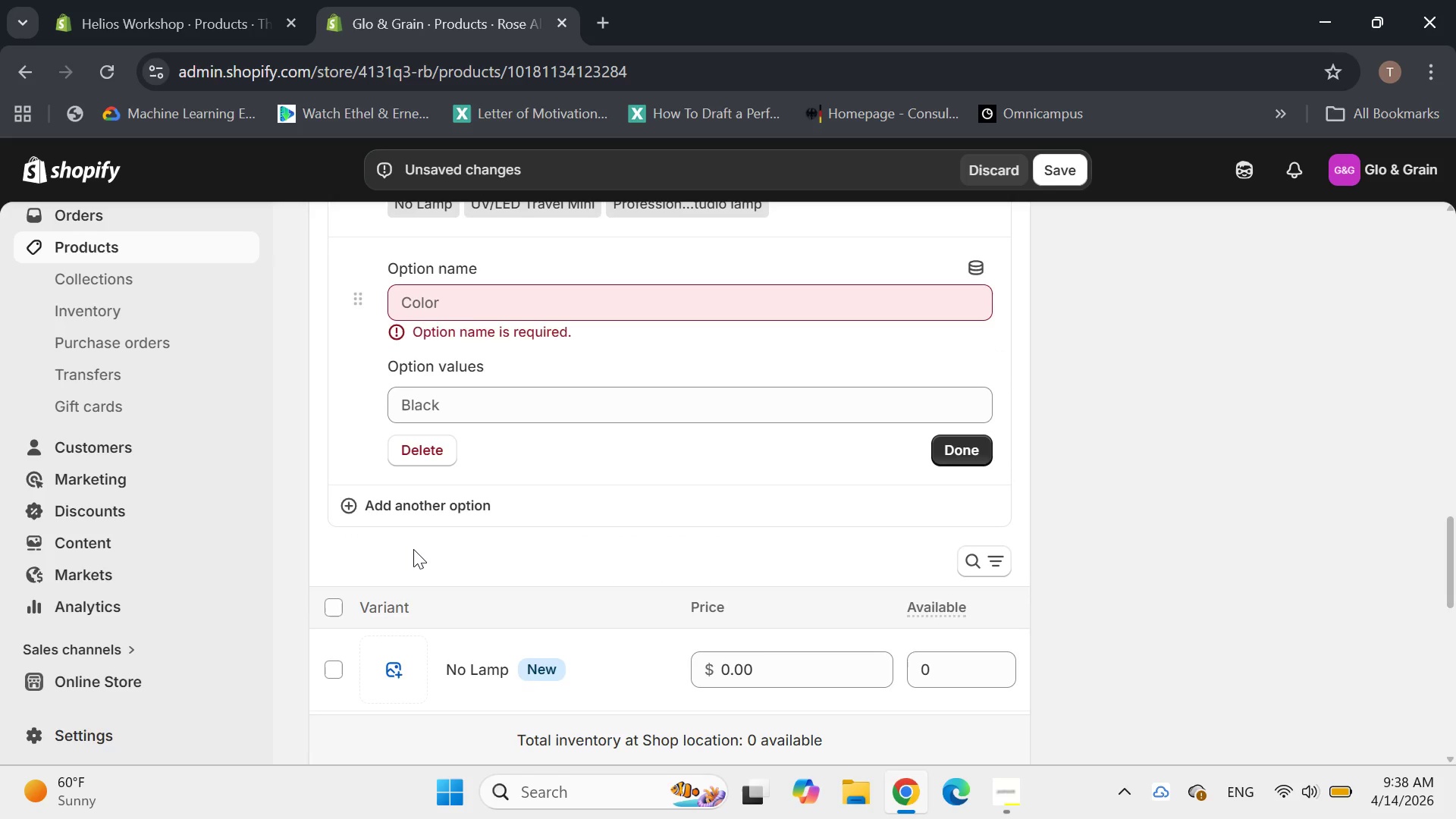 
type(Top)
 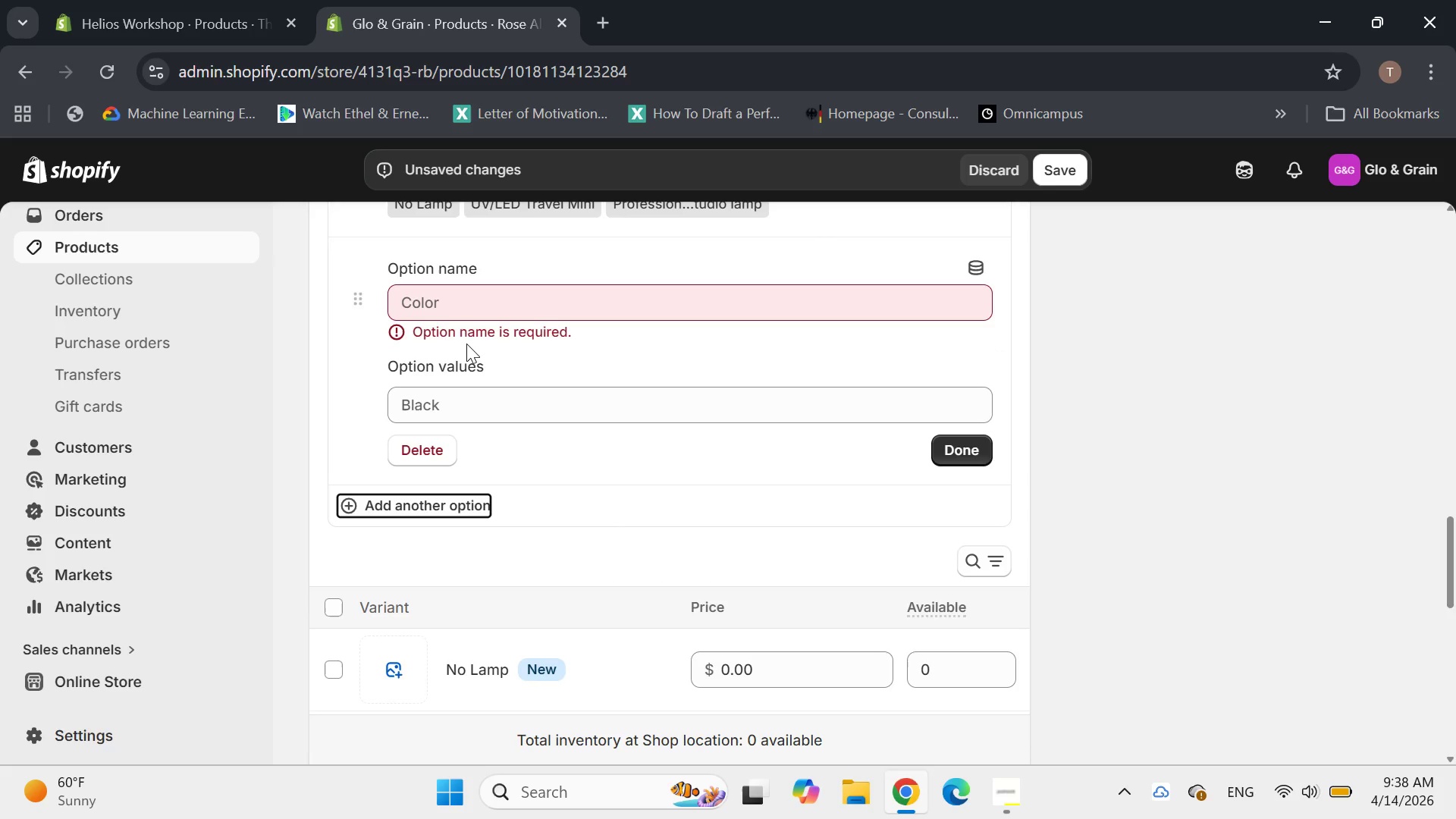 
left_click([428, 310])
 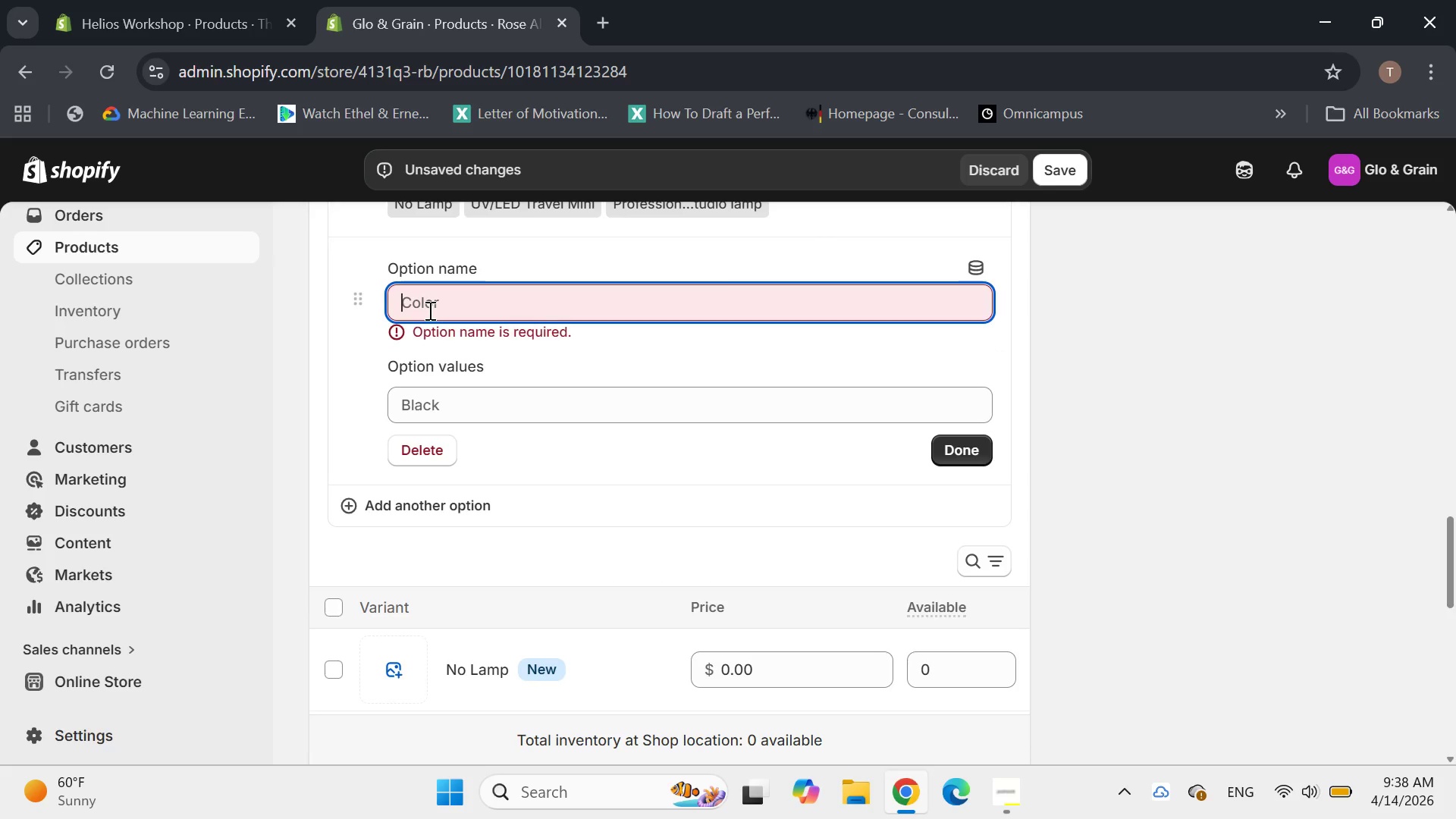 
type(TOP)
key(Backspace)
key(Backspace)
type(op coat finish)
 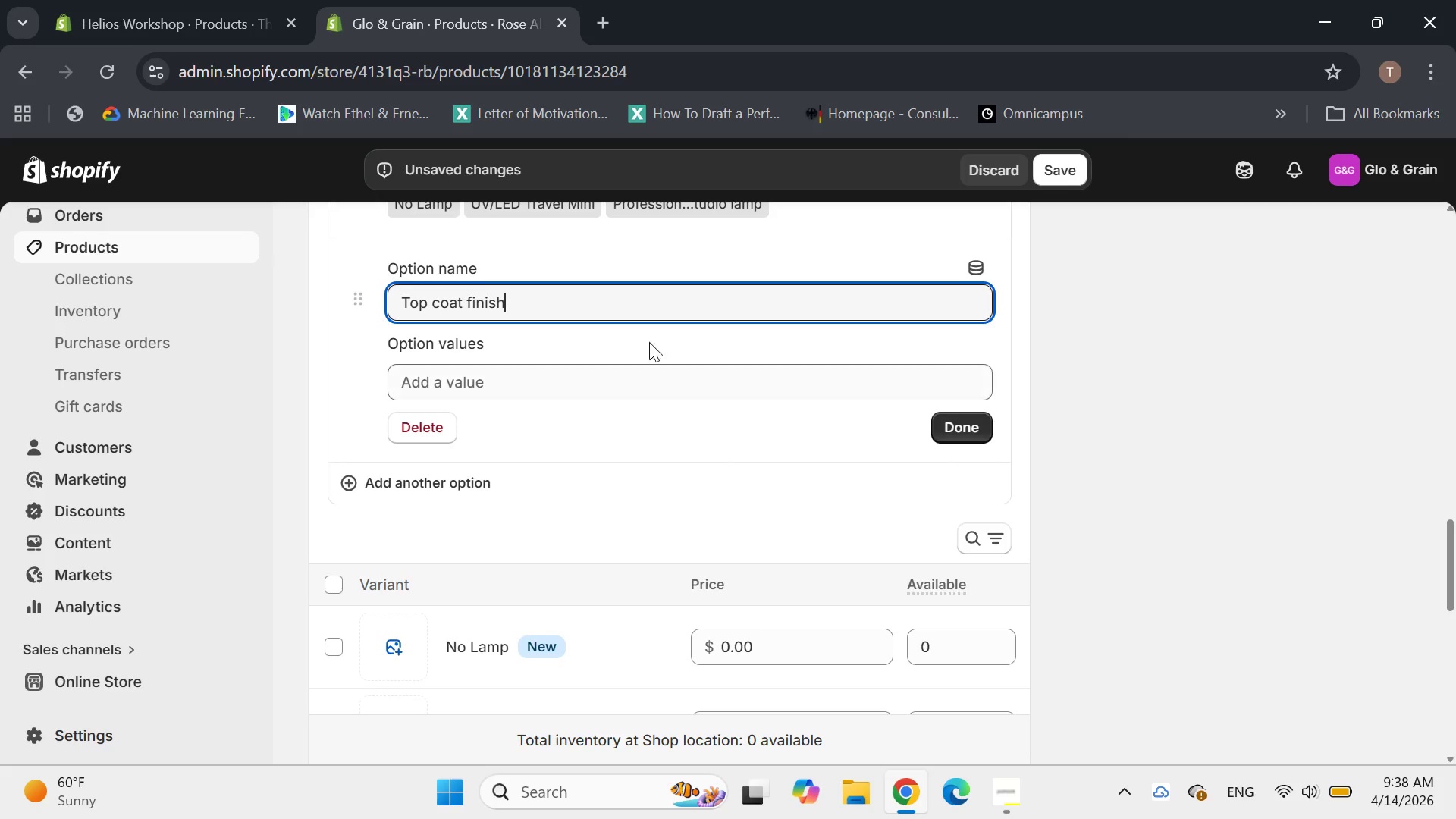 
left_click([521, 381])
 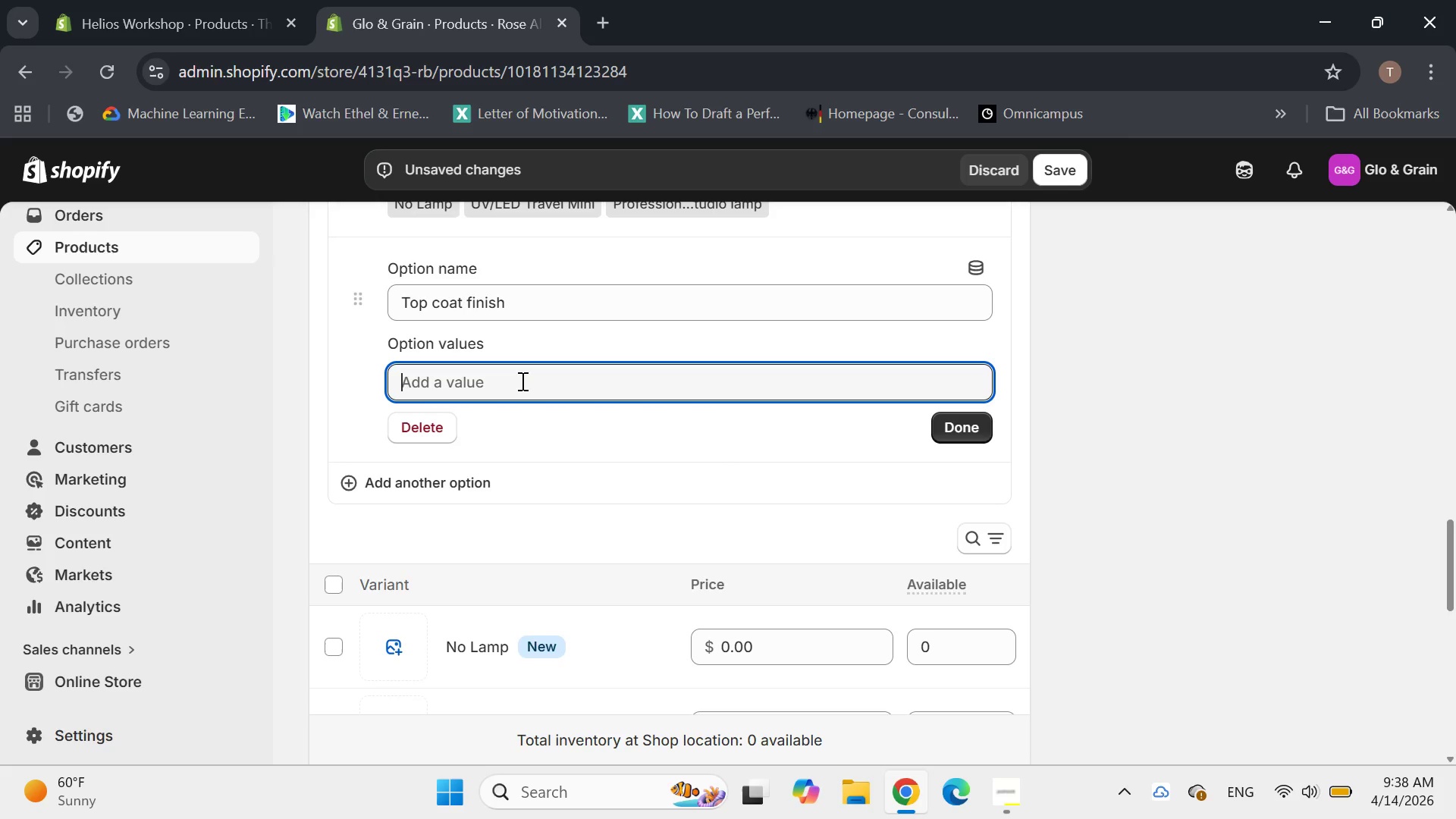 
type(High-GLOS)
key(Backspace)
key(Backspace)
key(Backspace)
type(loss)
 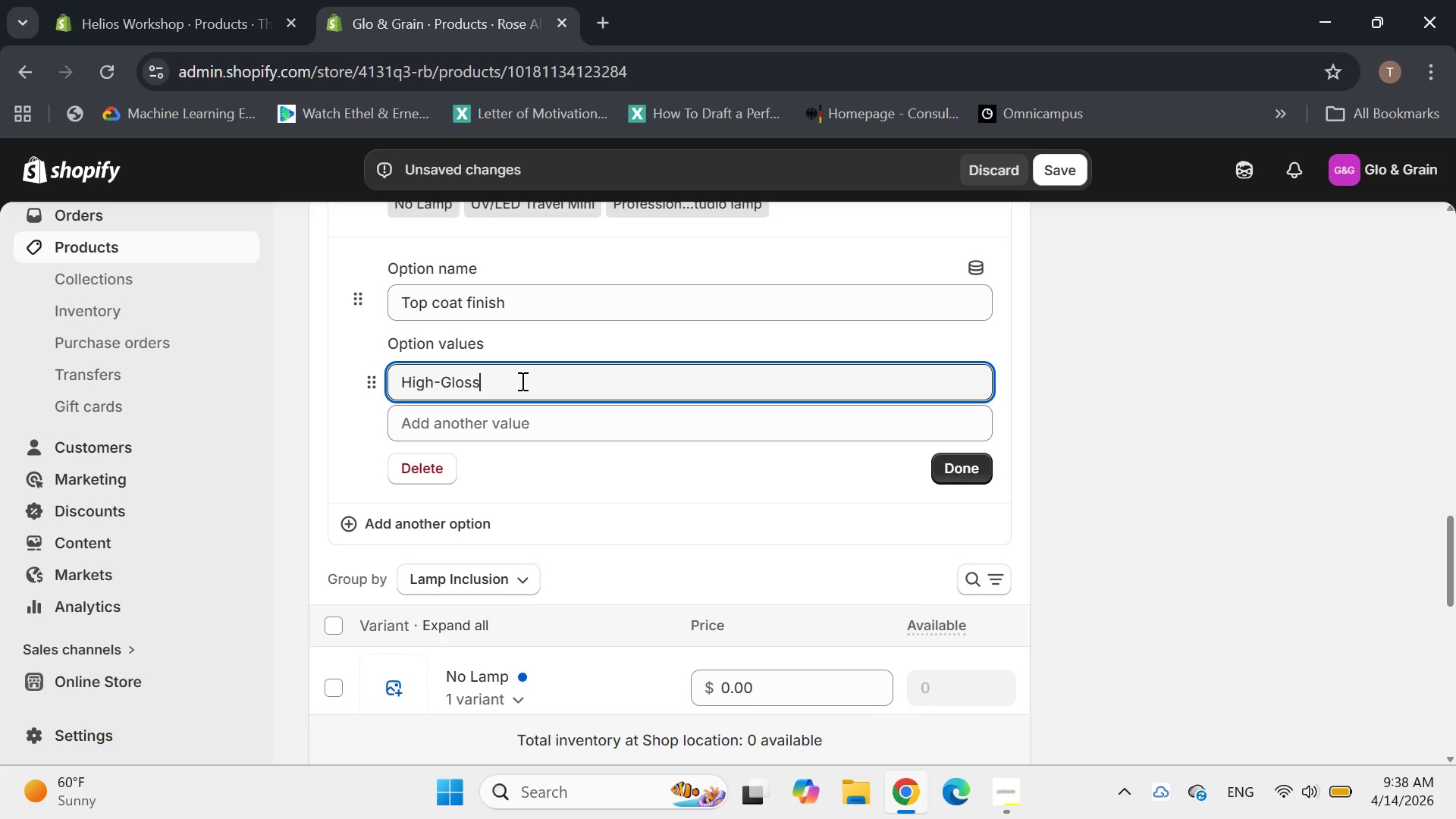 
key(Enter)
 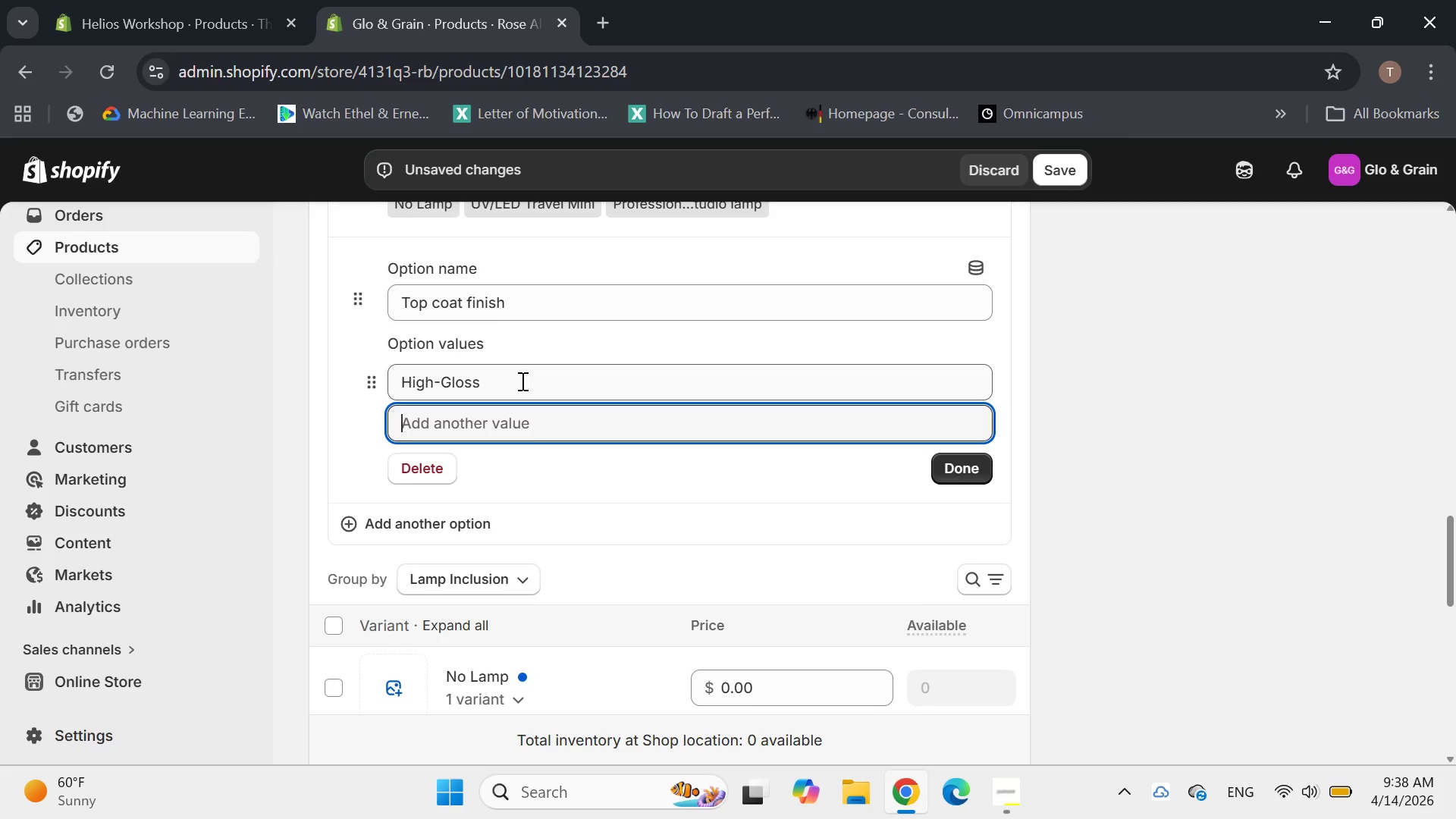 
type(VEl)
key(Backspace)
key(Backspace)
type(elvet-Me)
key(Backspace)
type(atte)
 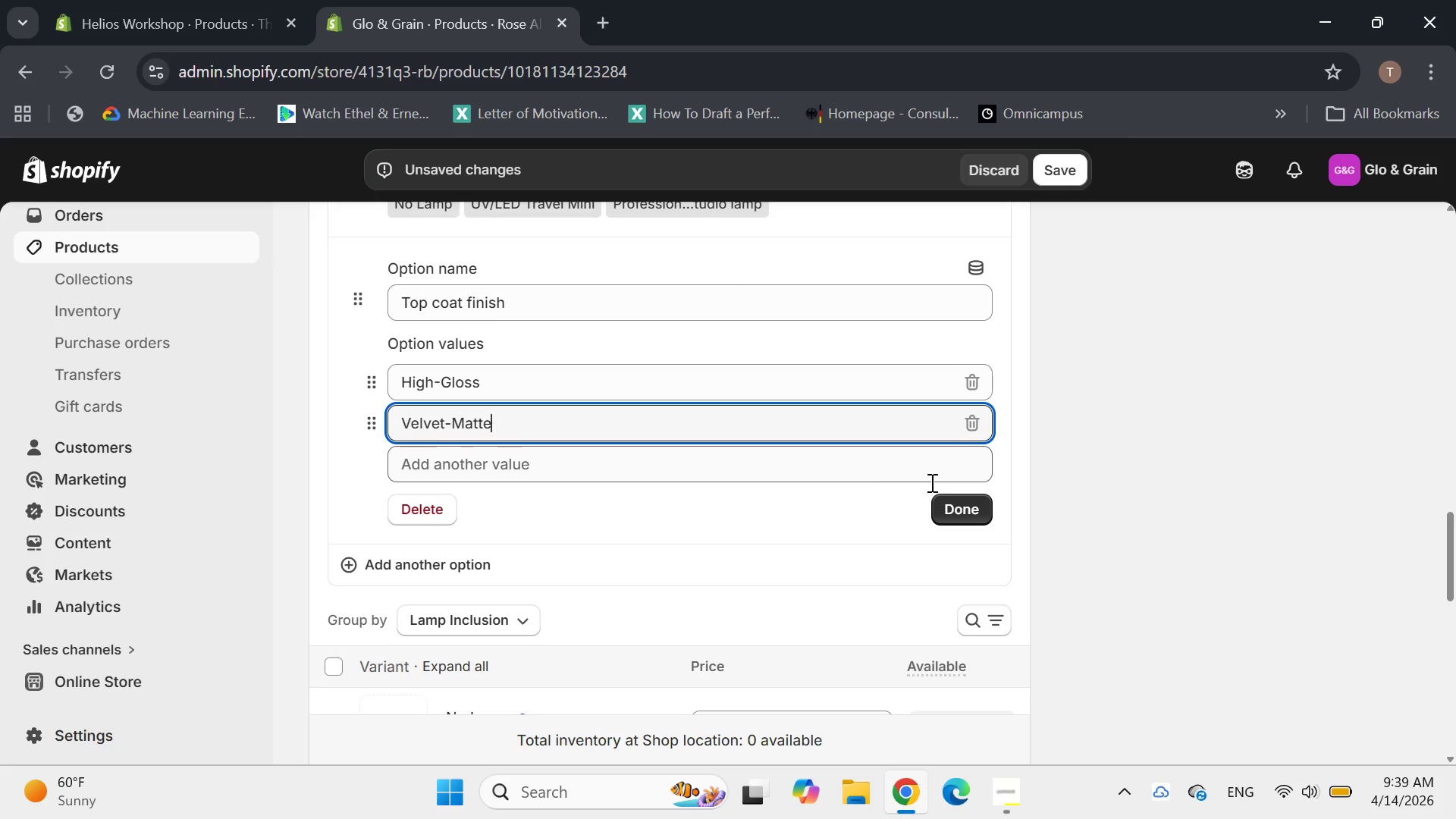 
left_click([954, 498])
 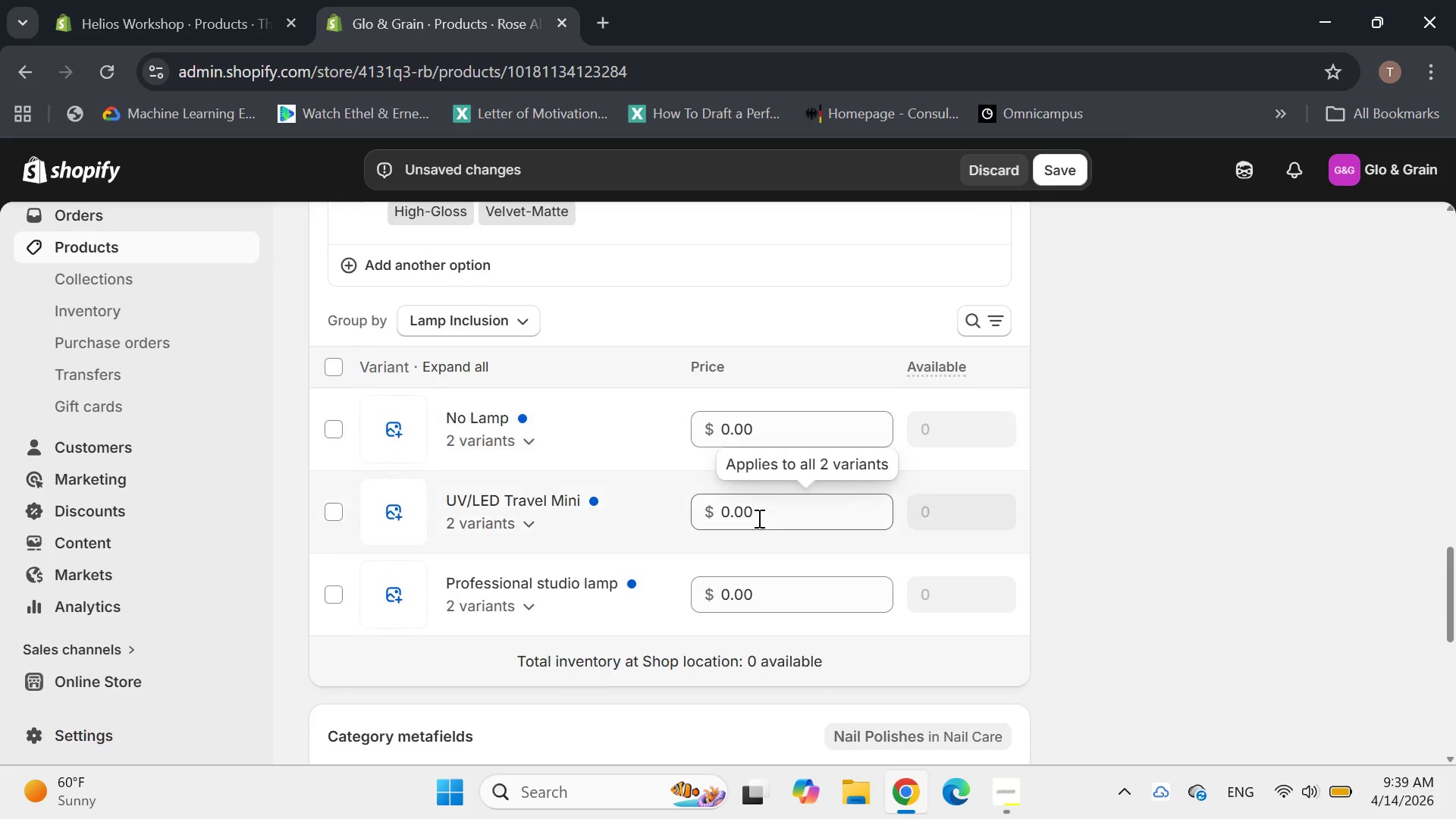 
wait(7.75)
 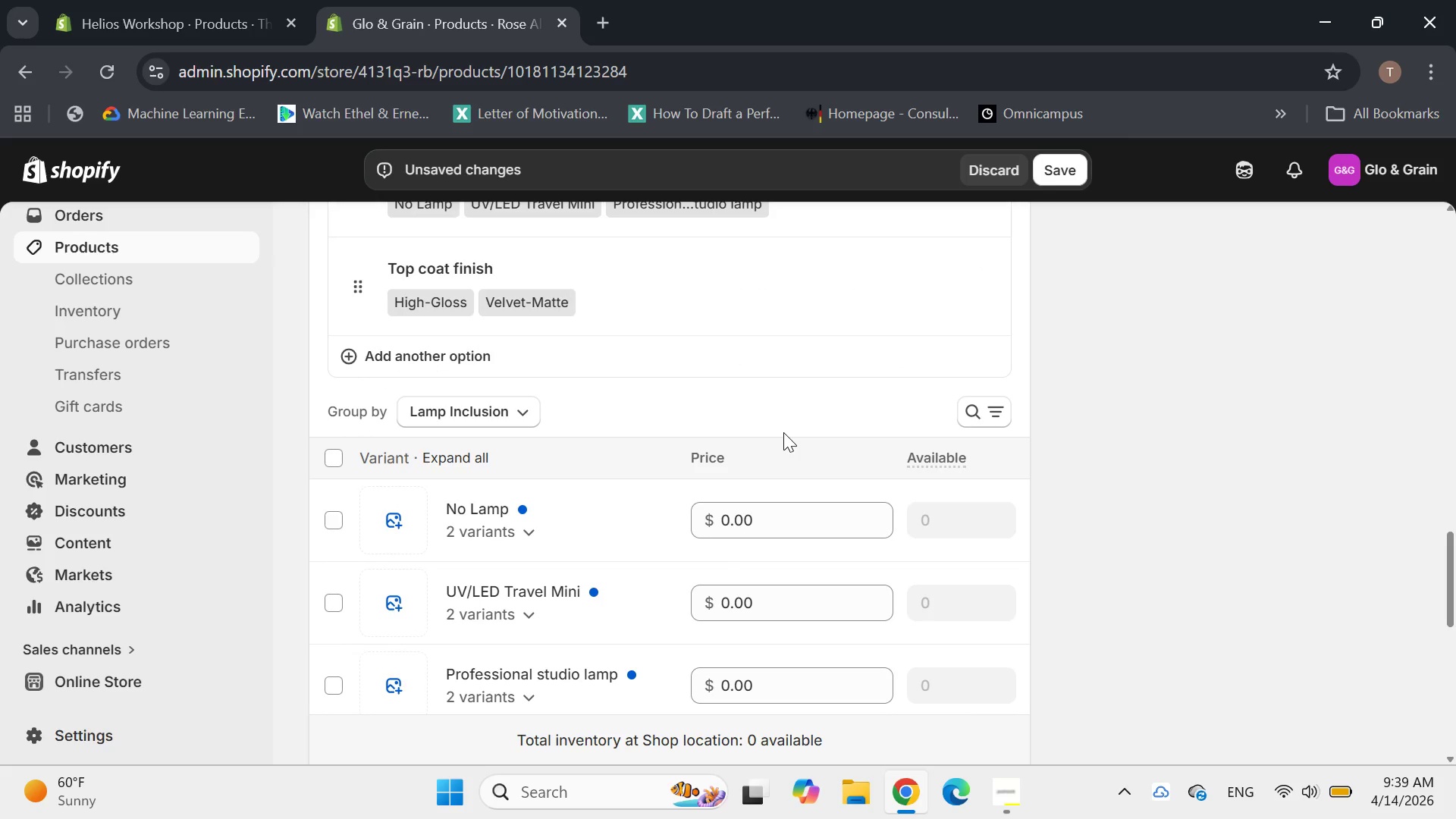 
left_click([525, 444])
 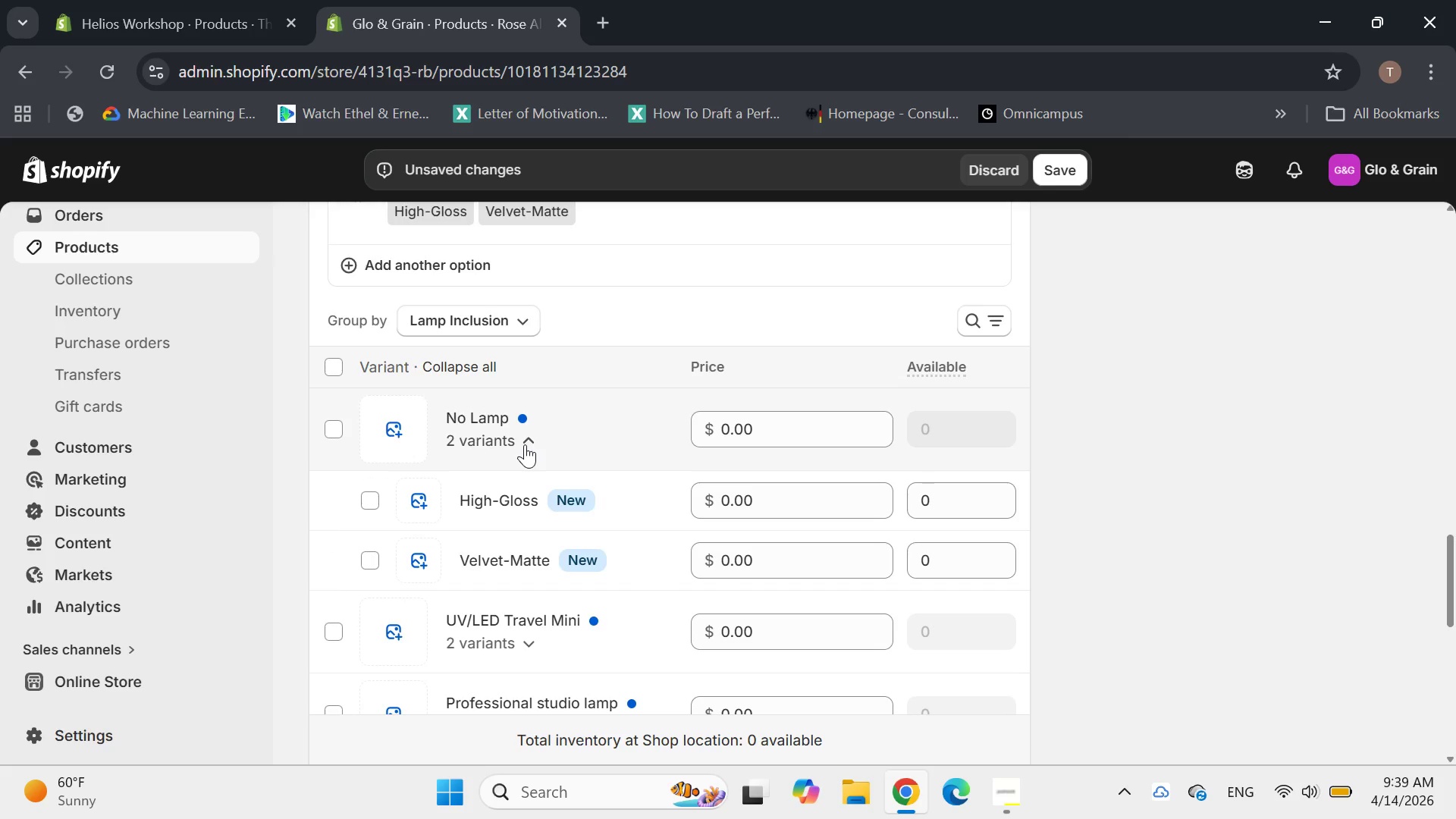 
left_click([525, 444])
 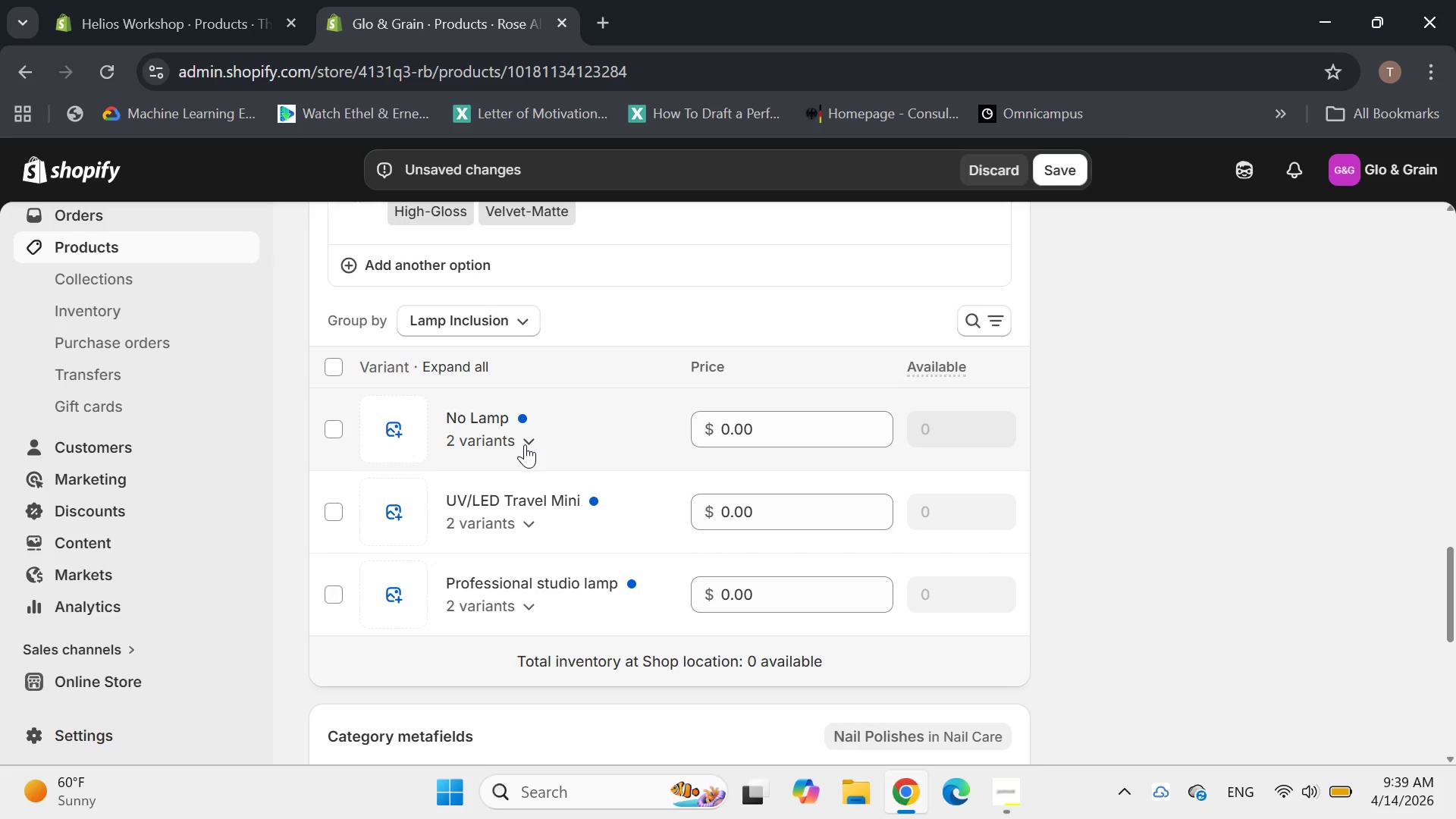 
left_click([525, 444])
 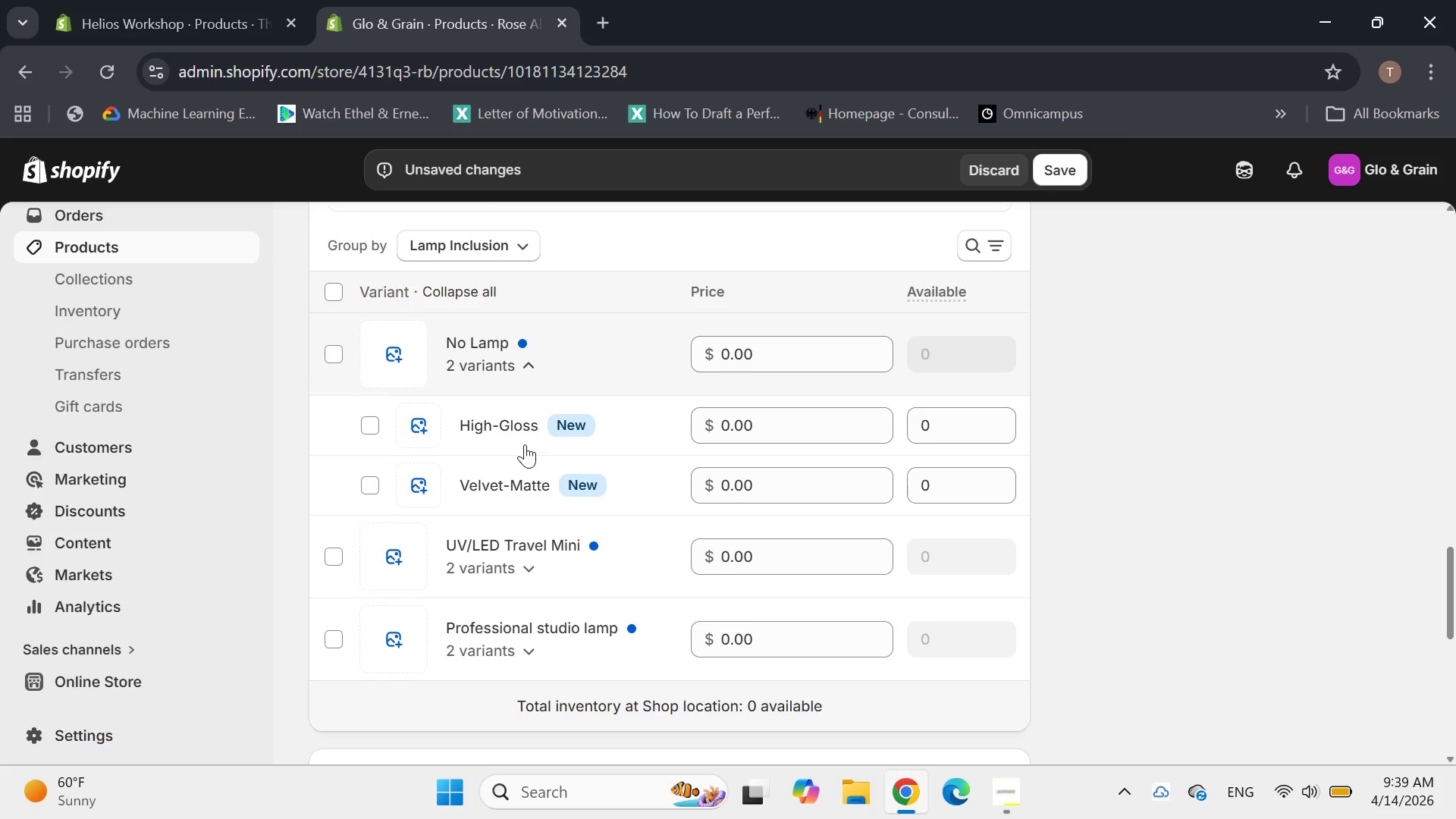 
left_click([525, 433])
 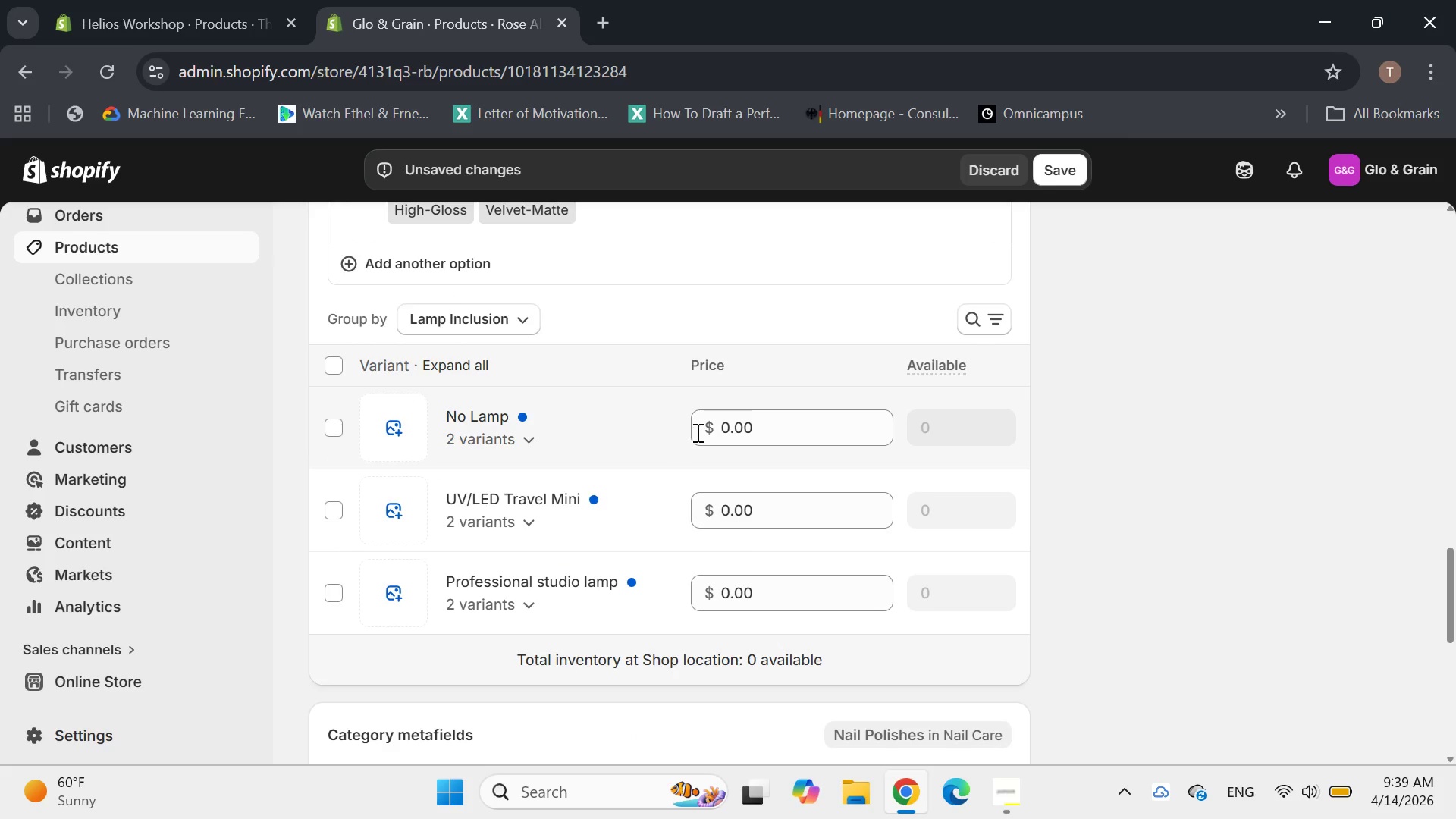 
left_click([735, 434])
 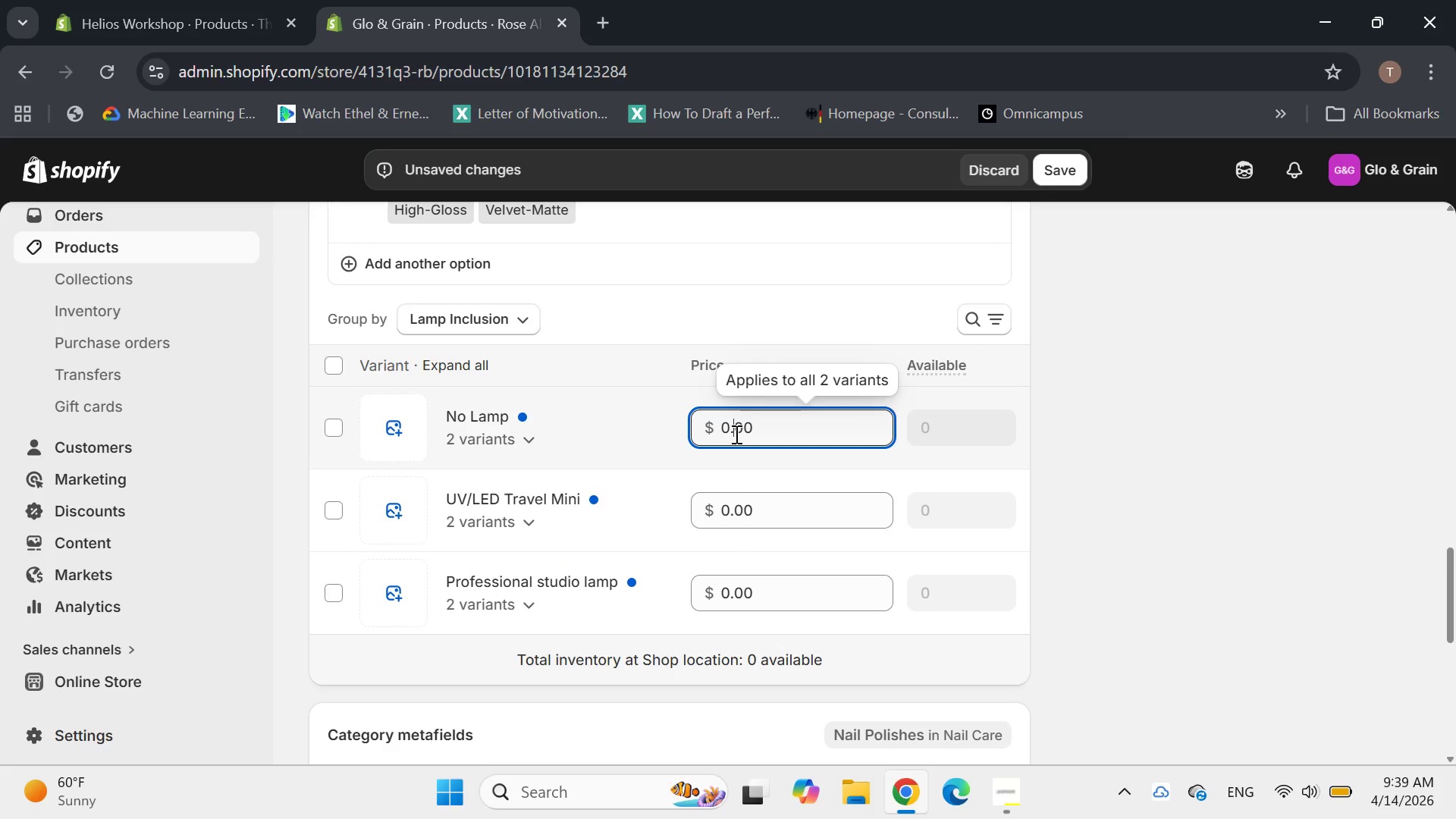 
key(ArrowLeft)
 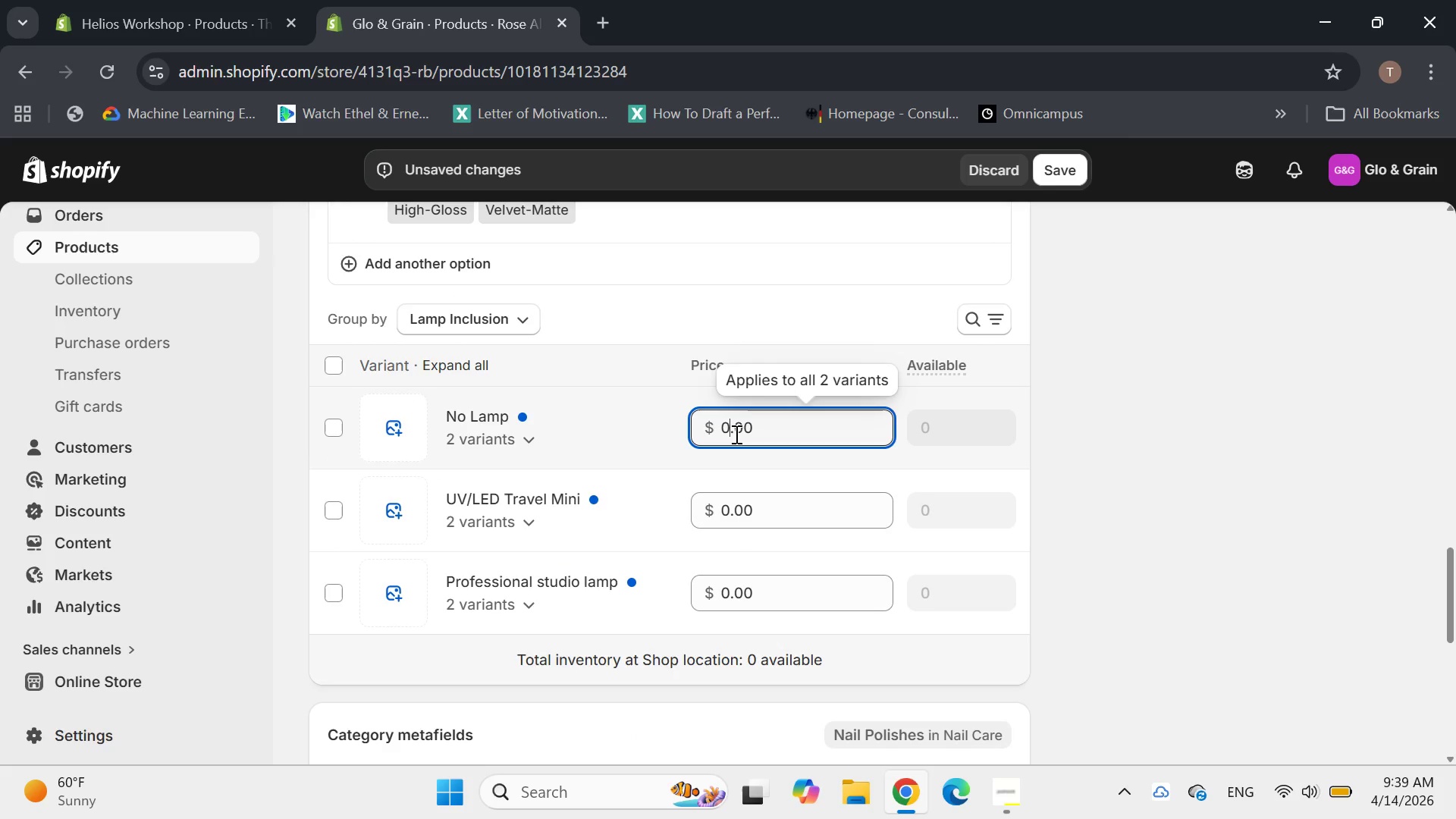 
key(Backspace)
type(43)
 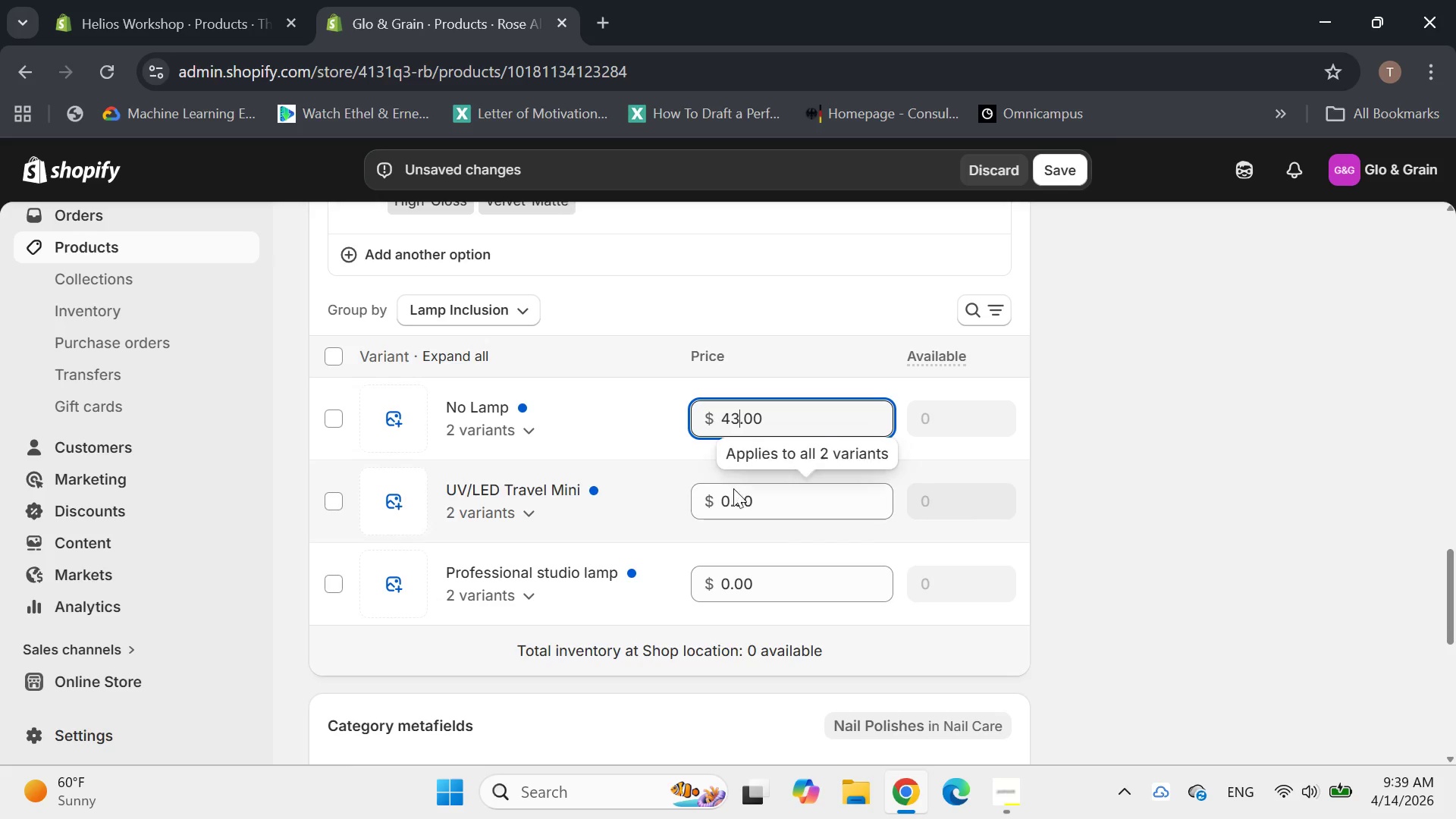 
left_click([723, 516])
 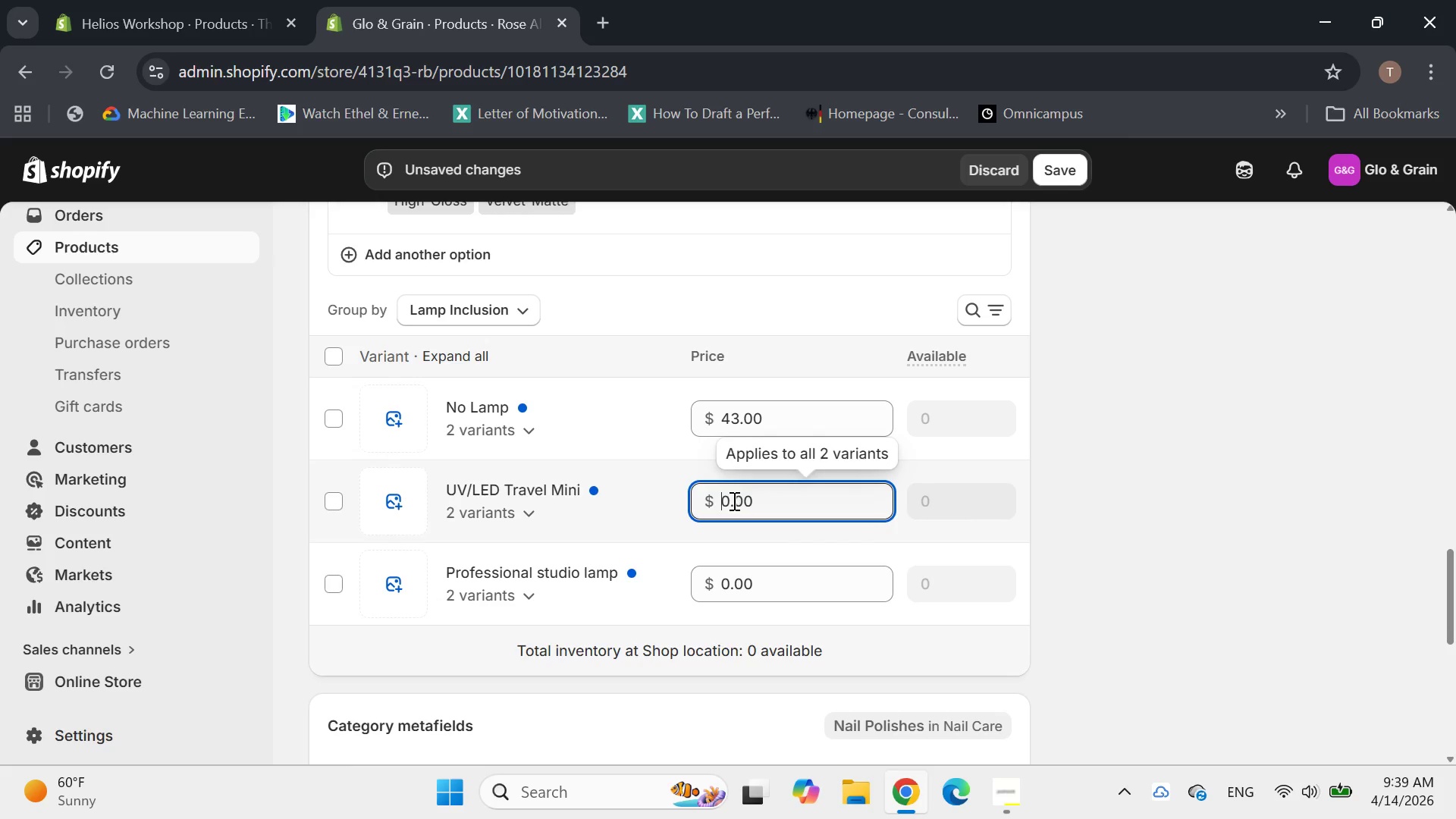 
left_click([729, 498])
 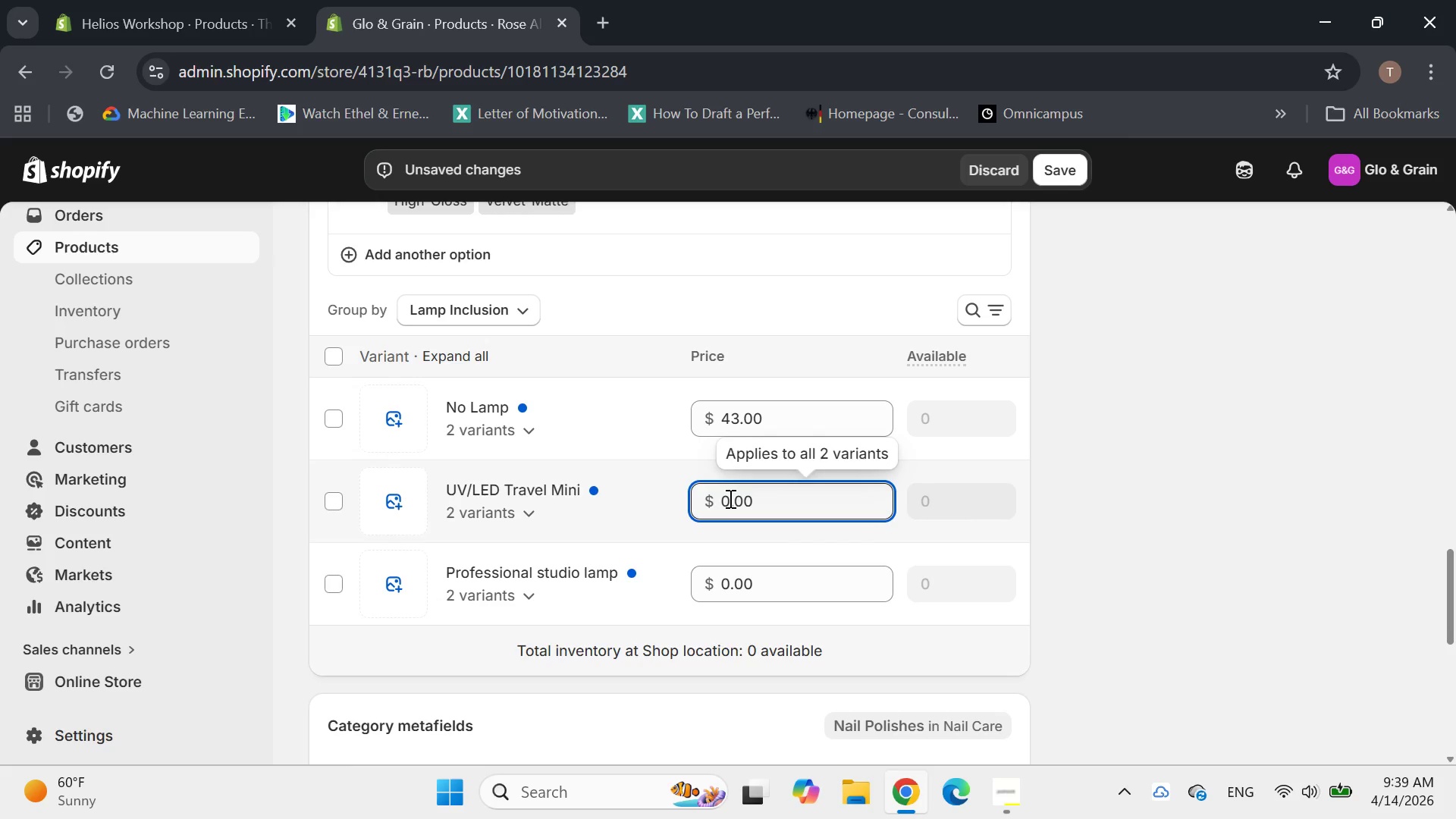 
key(Backspace)
type(62)
key(Backspace)
type(1)
 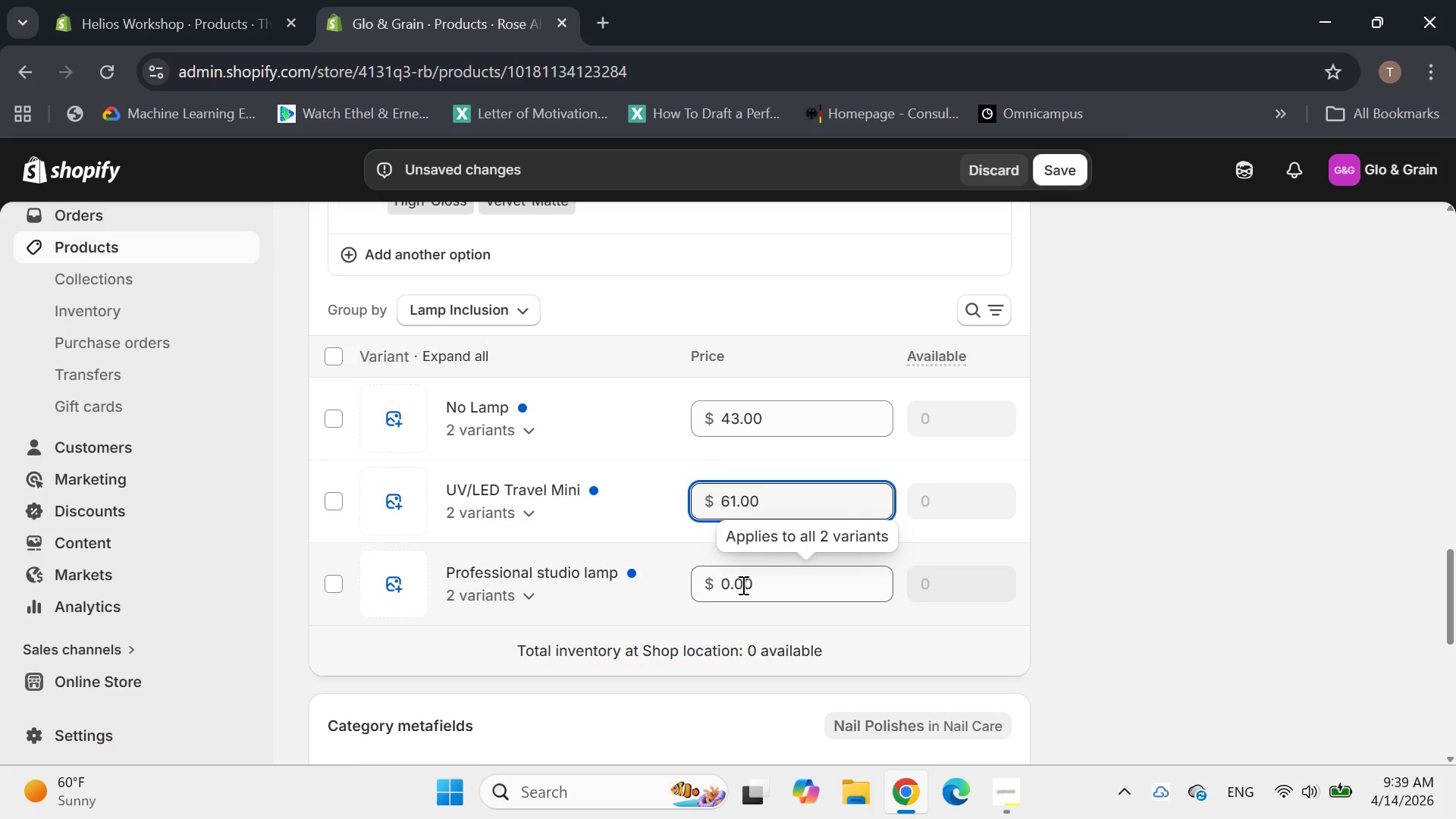 
left_click([731, 580])
 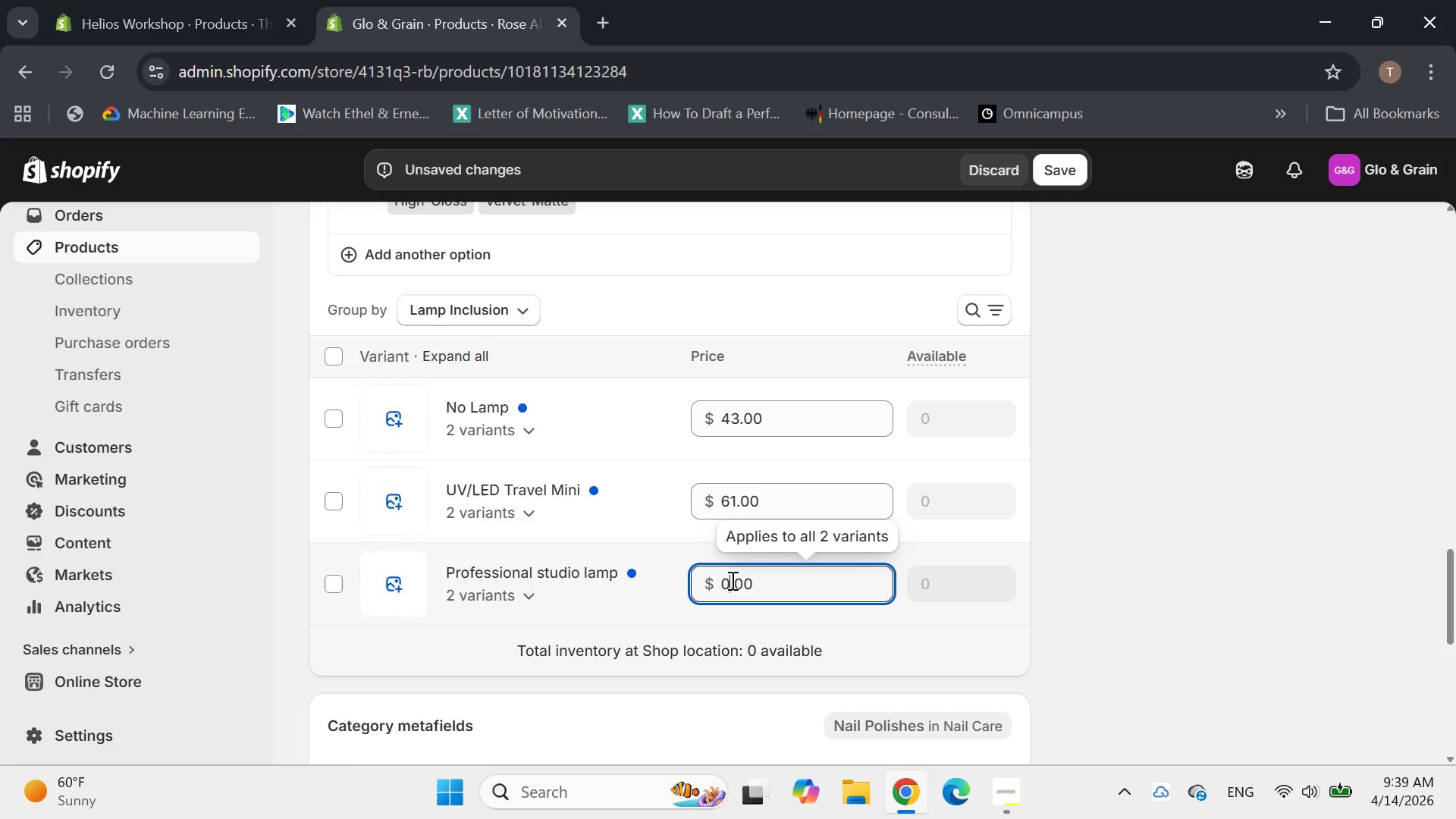 
key(Backspace)
type(88)
 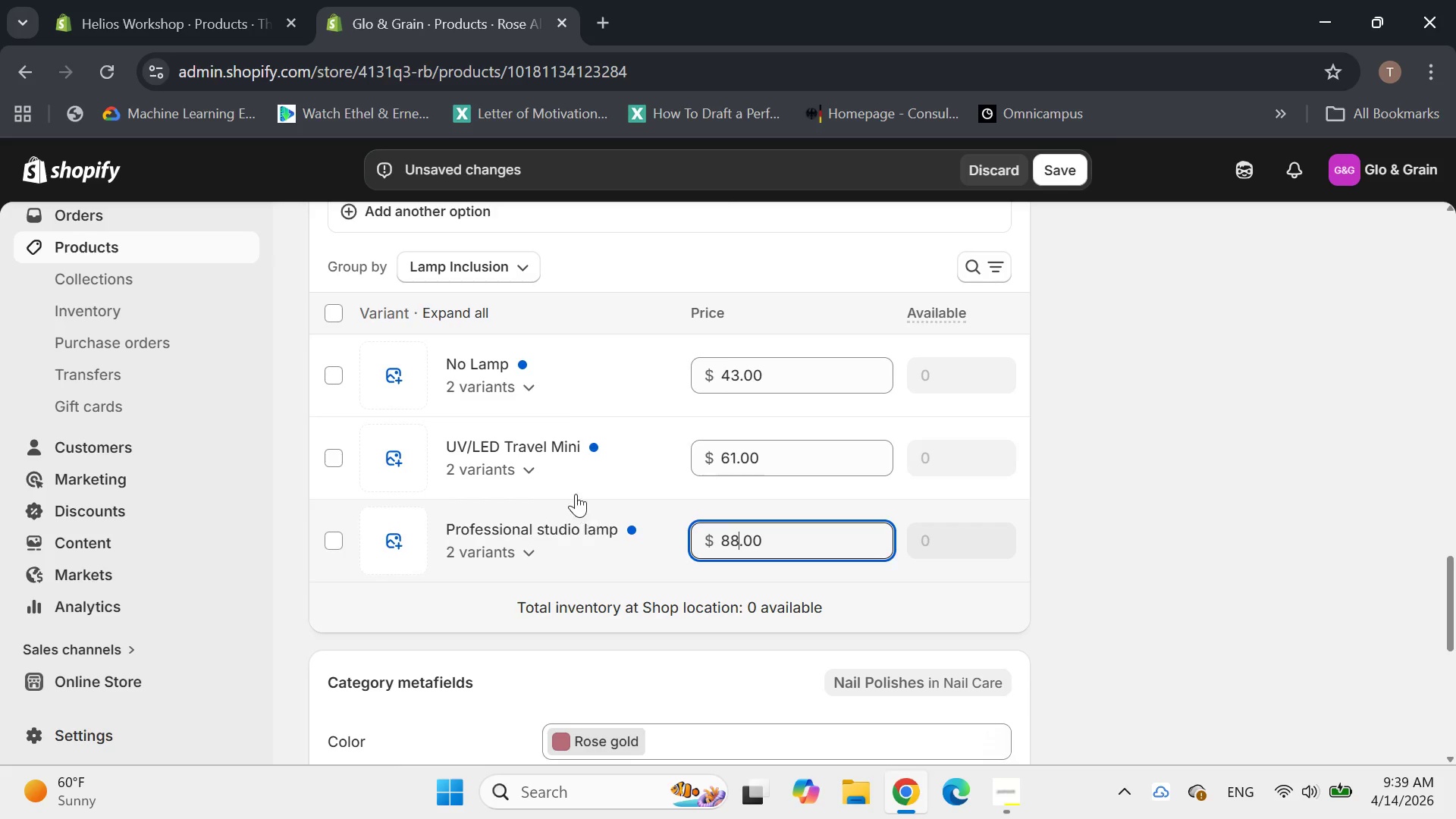 
left_click([576, 384])
 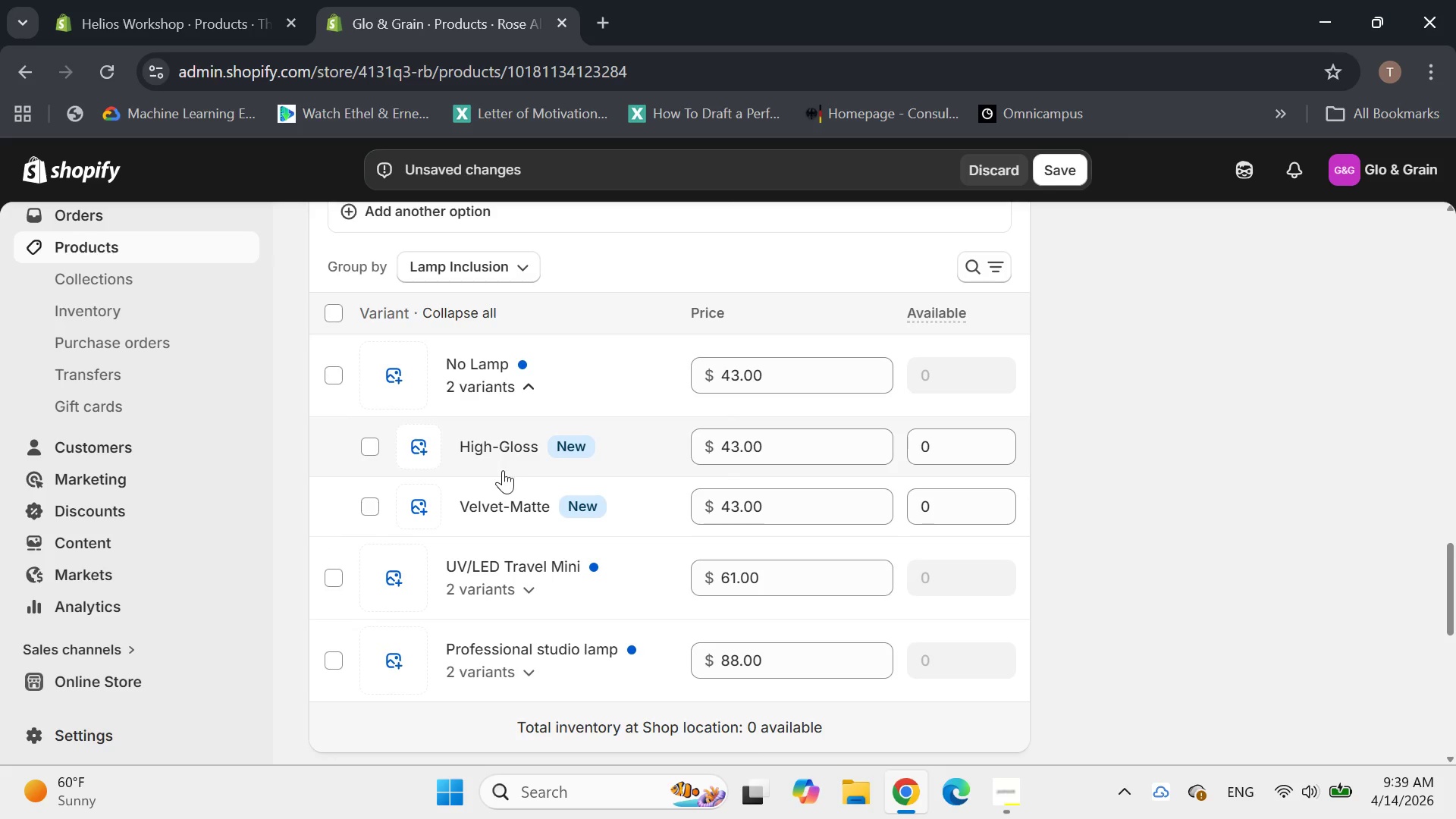 
left_click([493, 450])
 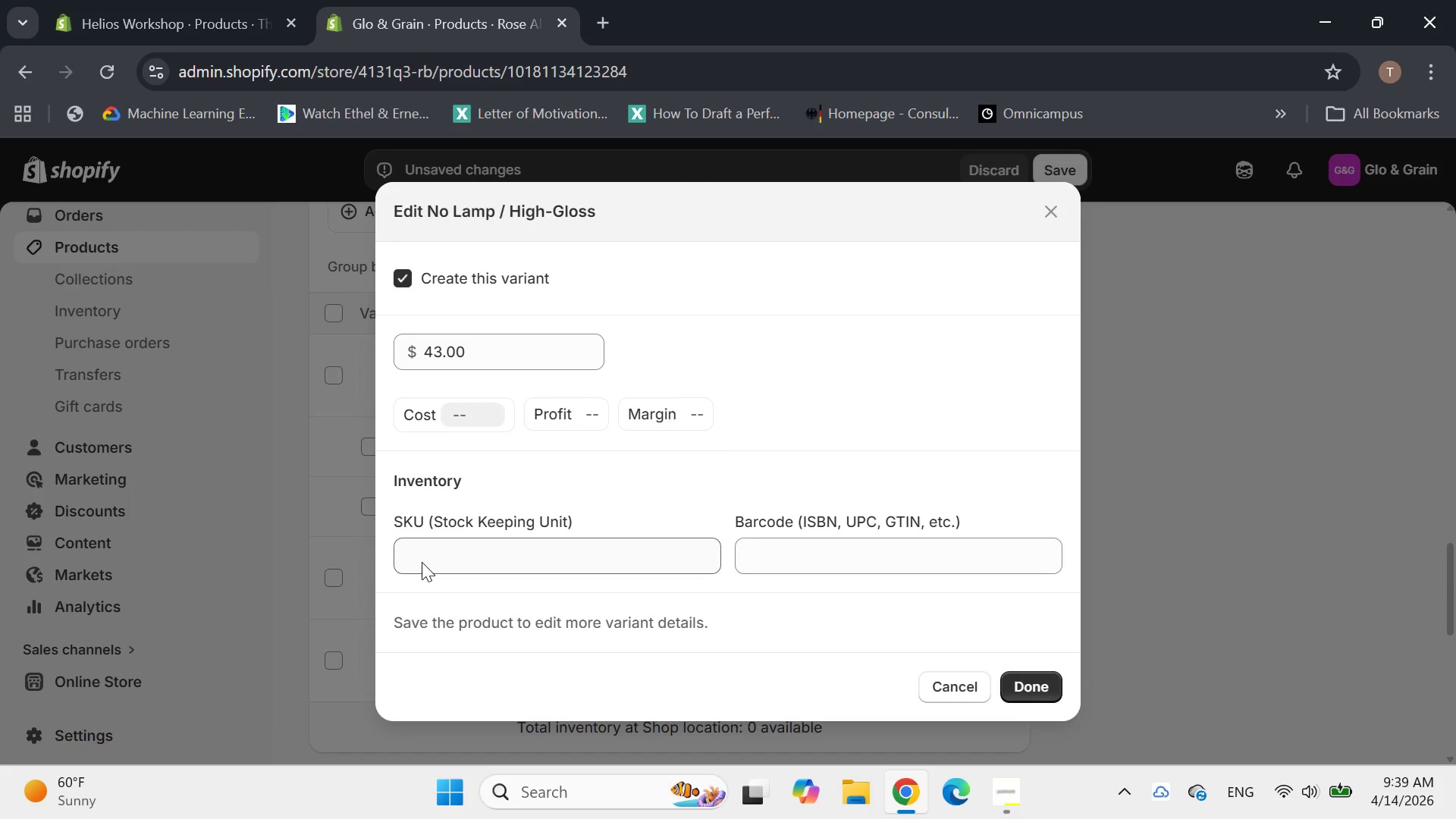 
left_click([417, 556])
 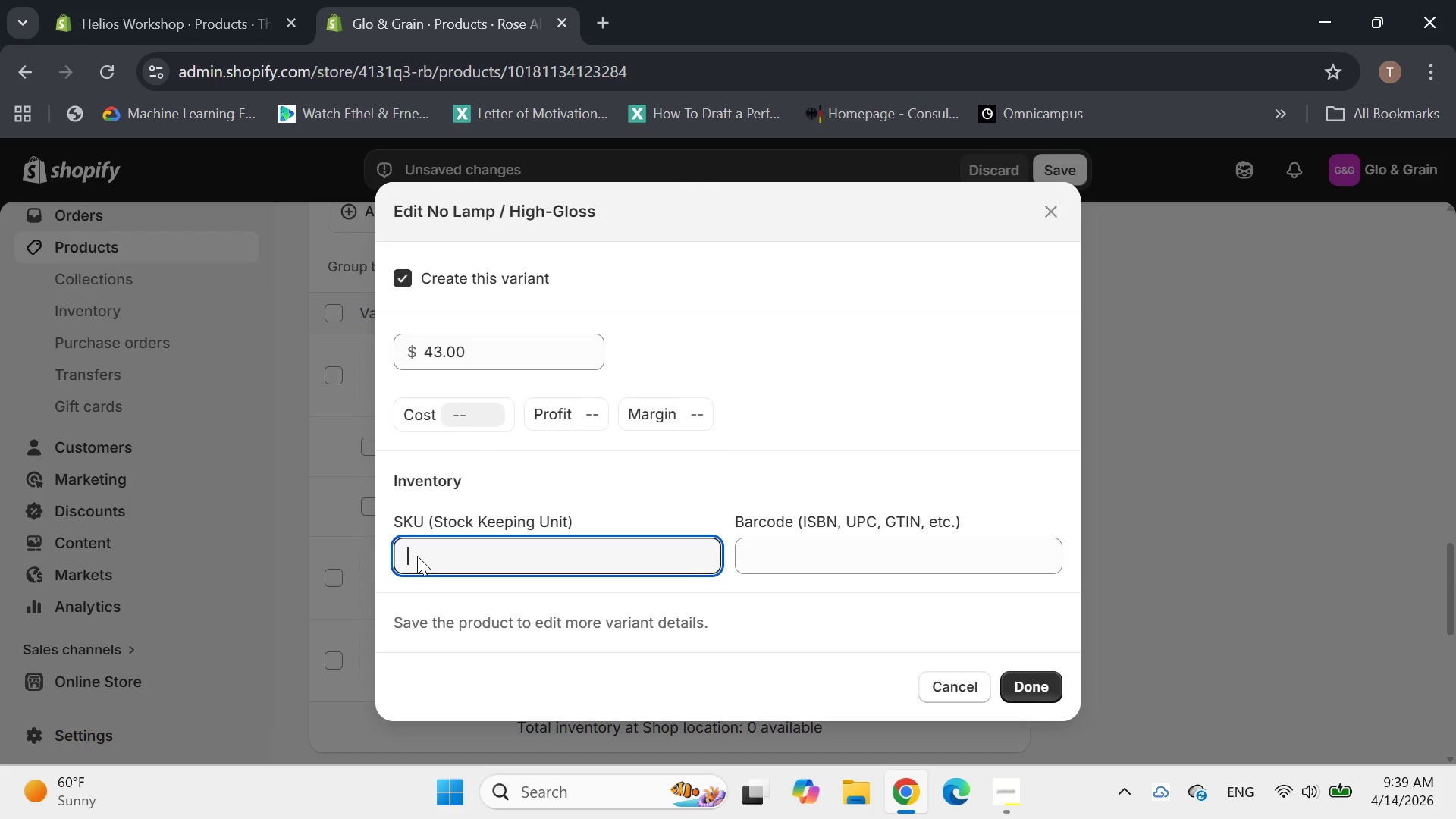 
key(Control+V)
 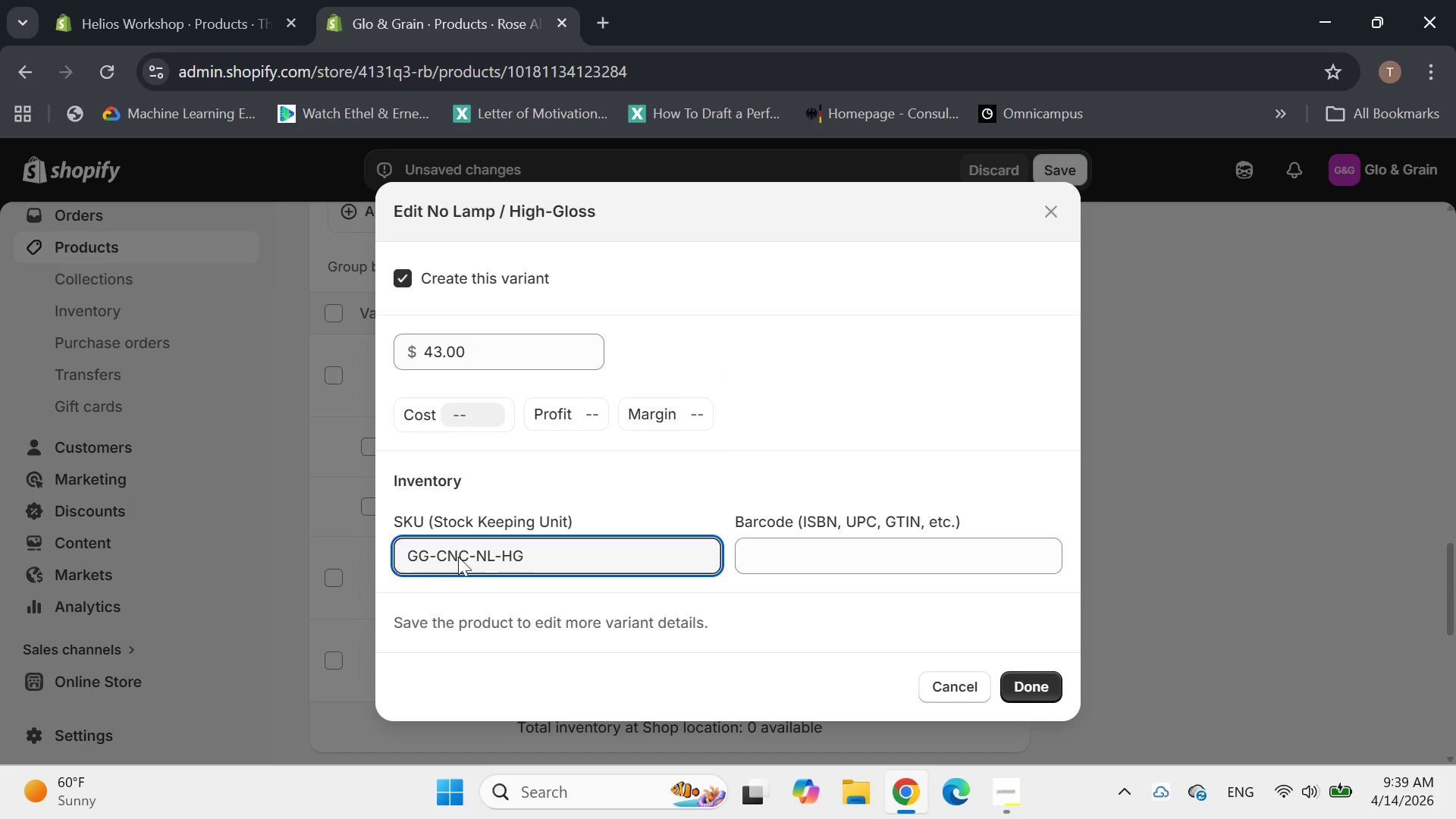 
left_click_drag(start_coordinate=[436, 556], to_coordinate=[526, 551])
 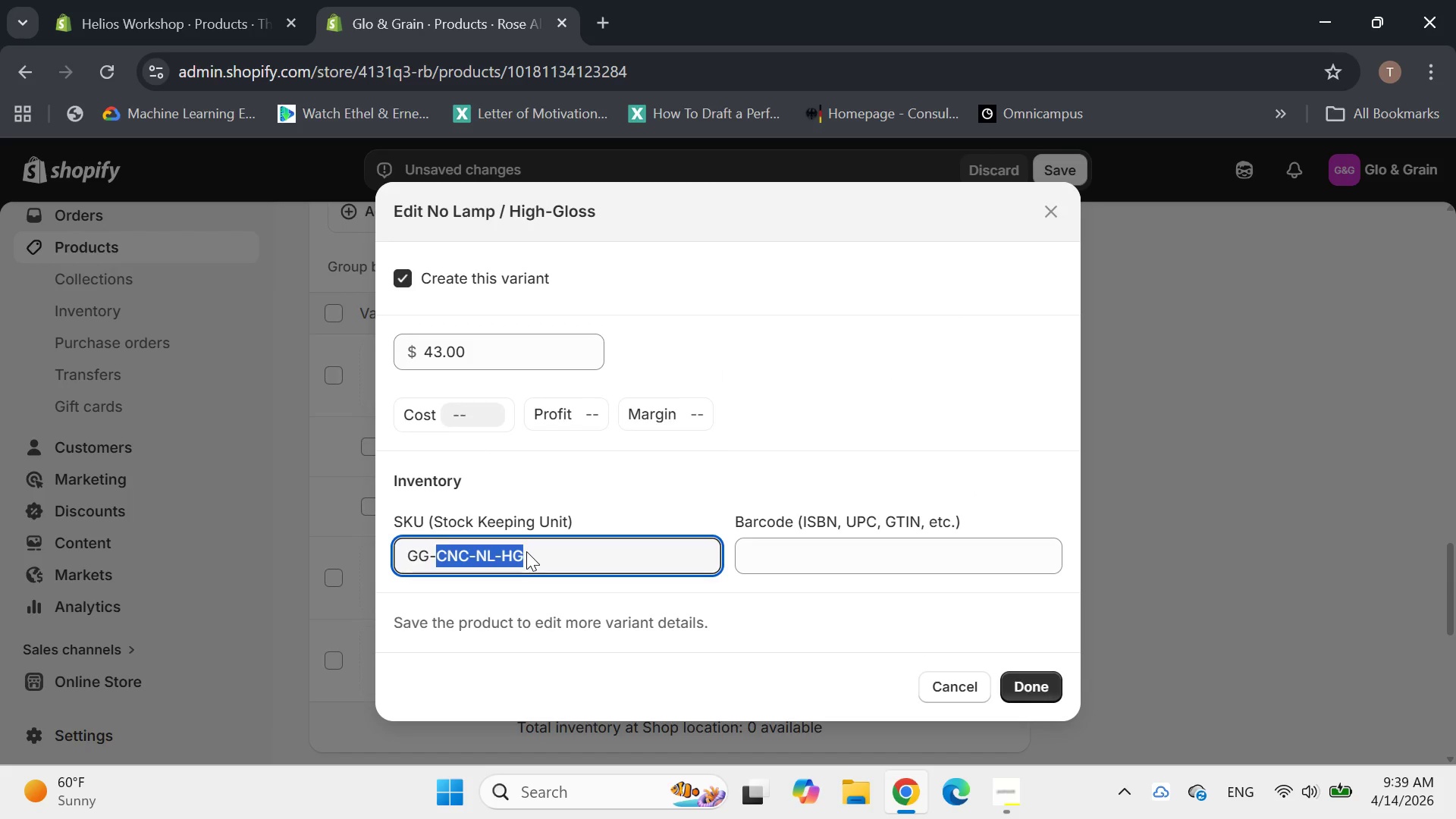 
type(Roa)
key(Backspace)
key(Backspace)
type(OA-NL-HG)
 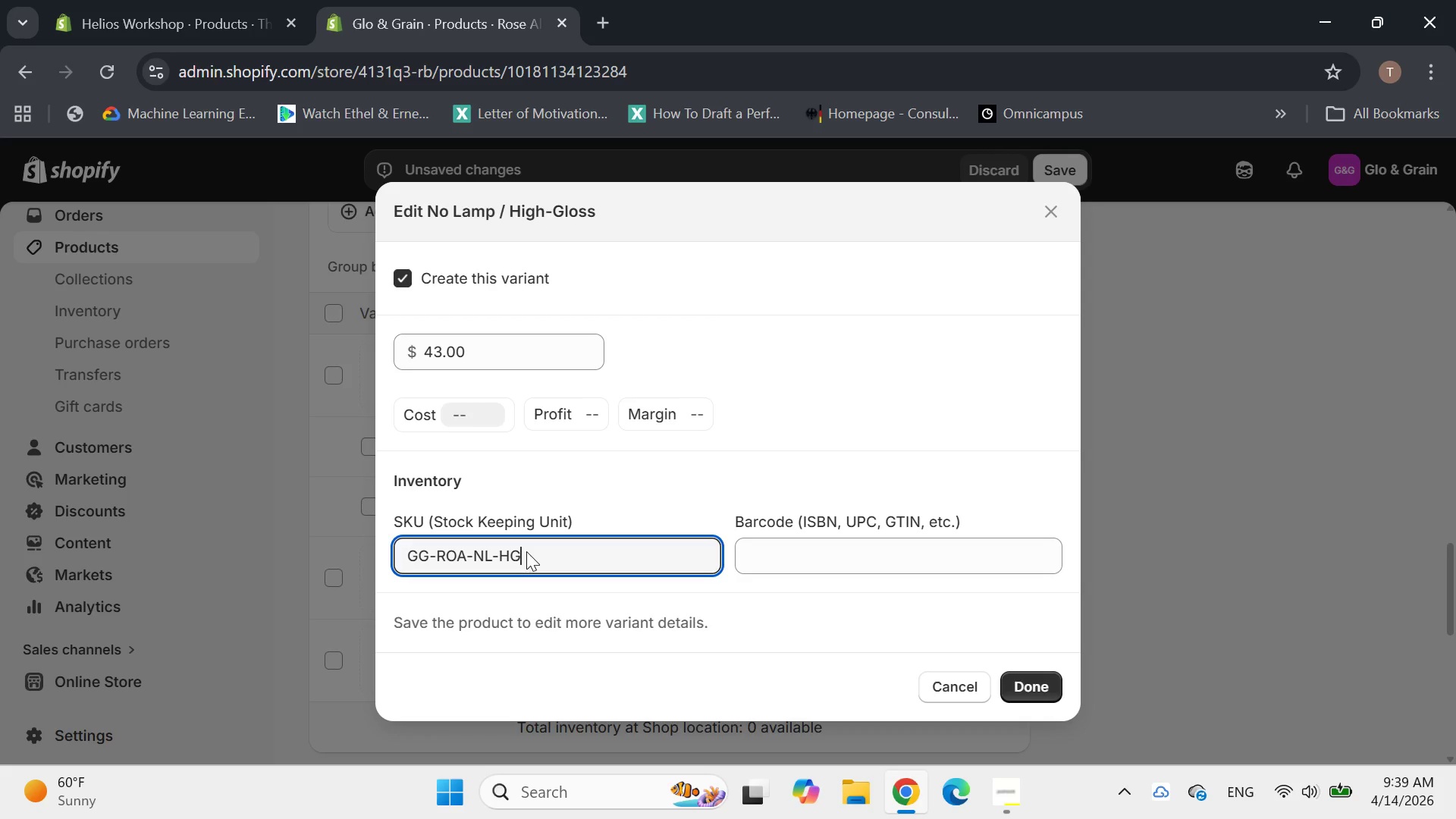 
key(Enter)
 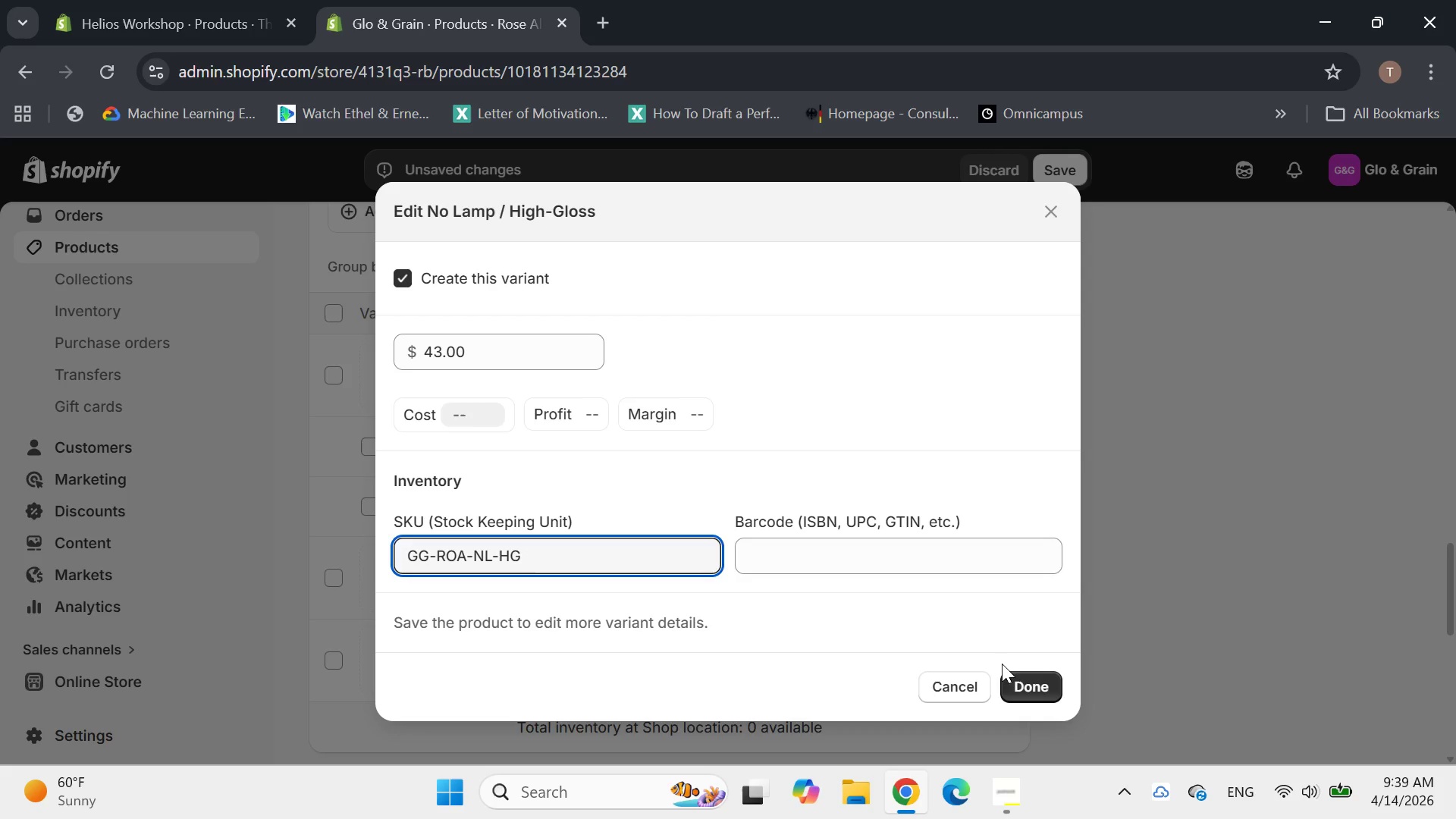 
left_click([1025, 686])
 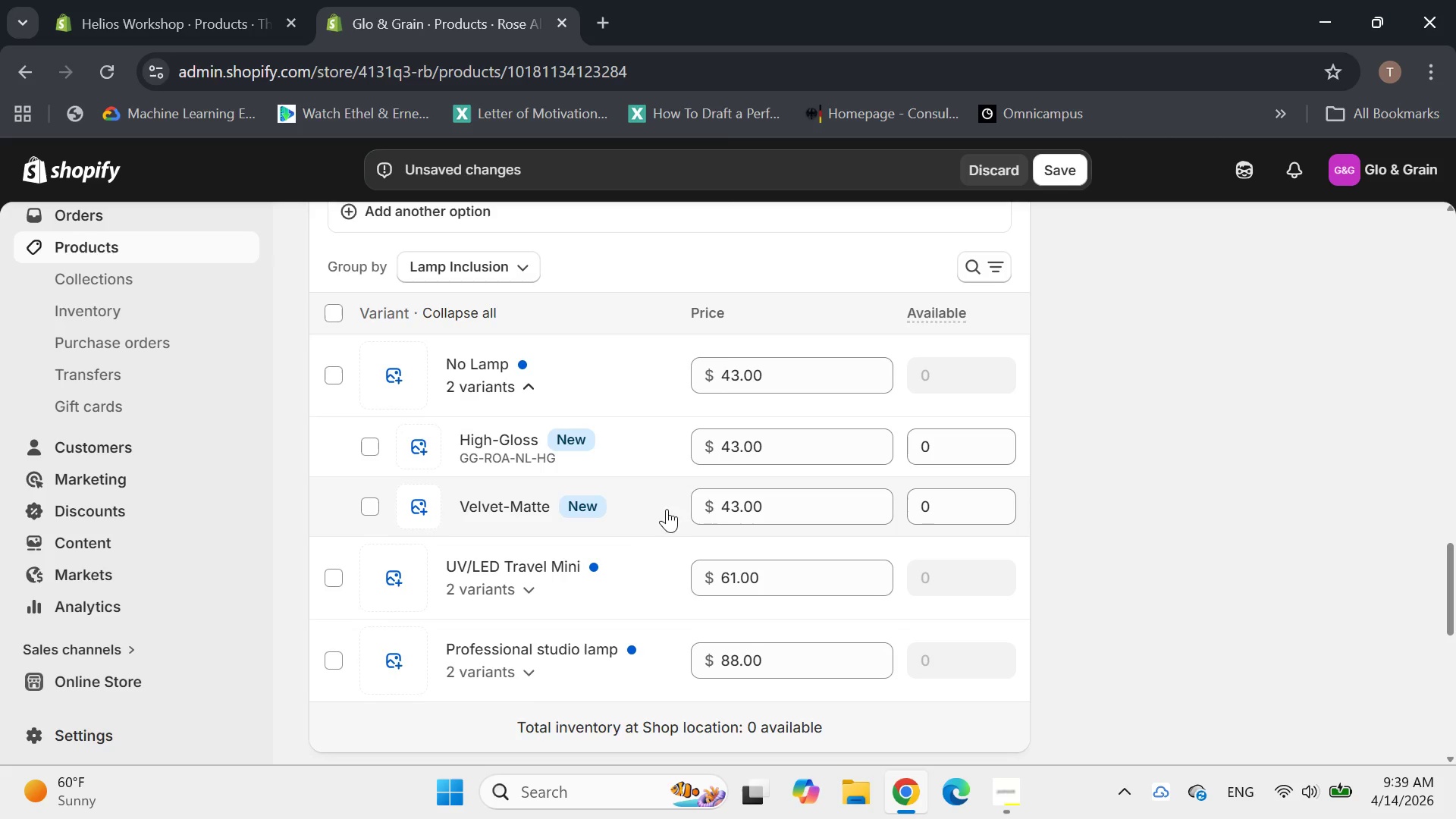 
left_click([507, 513])
 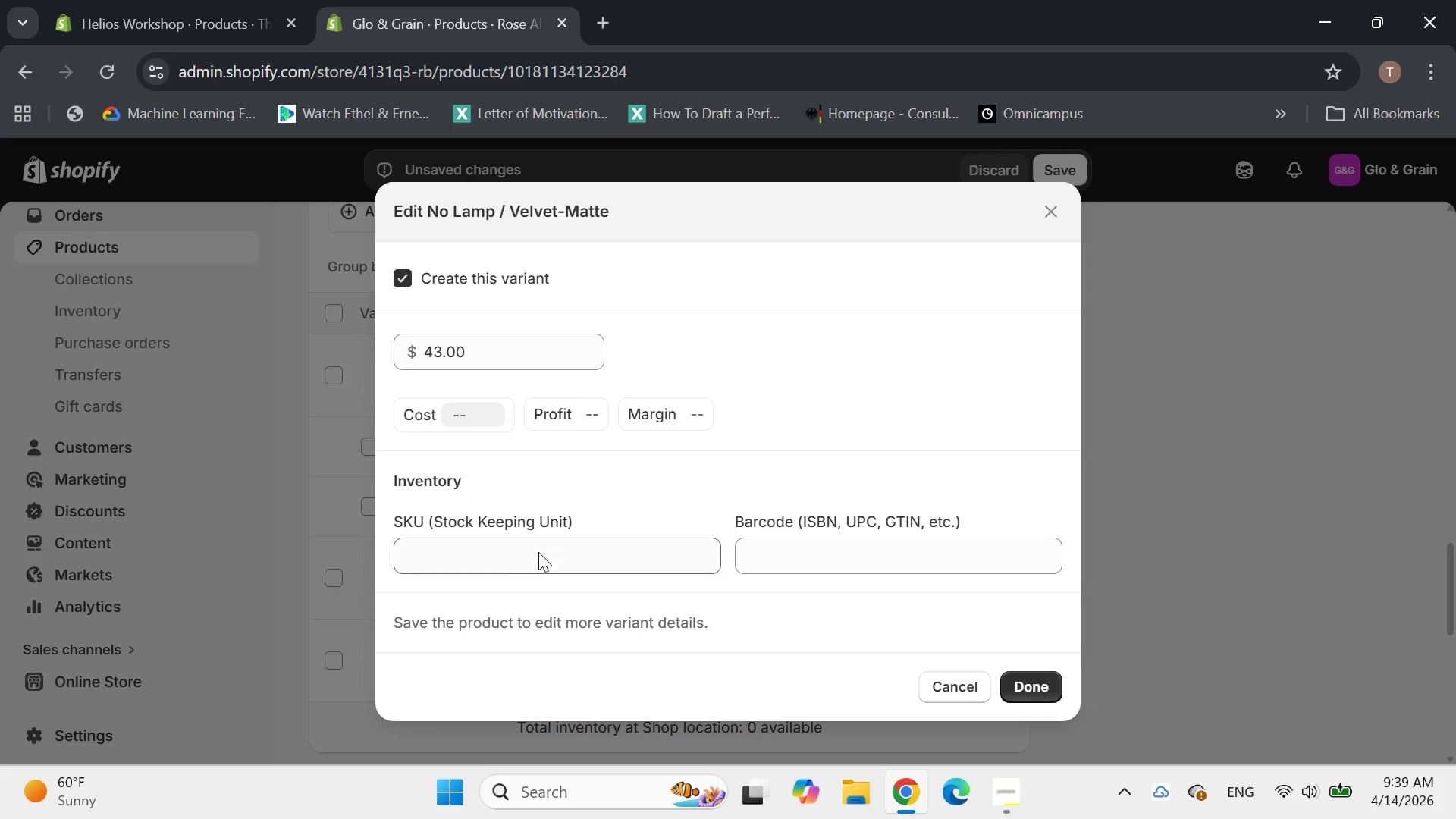 
left_click([442, 544])
 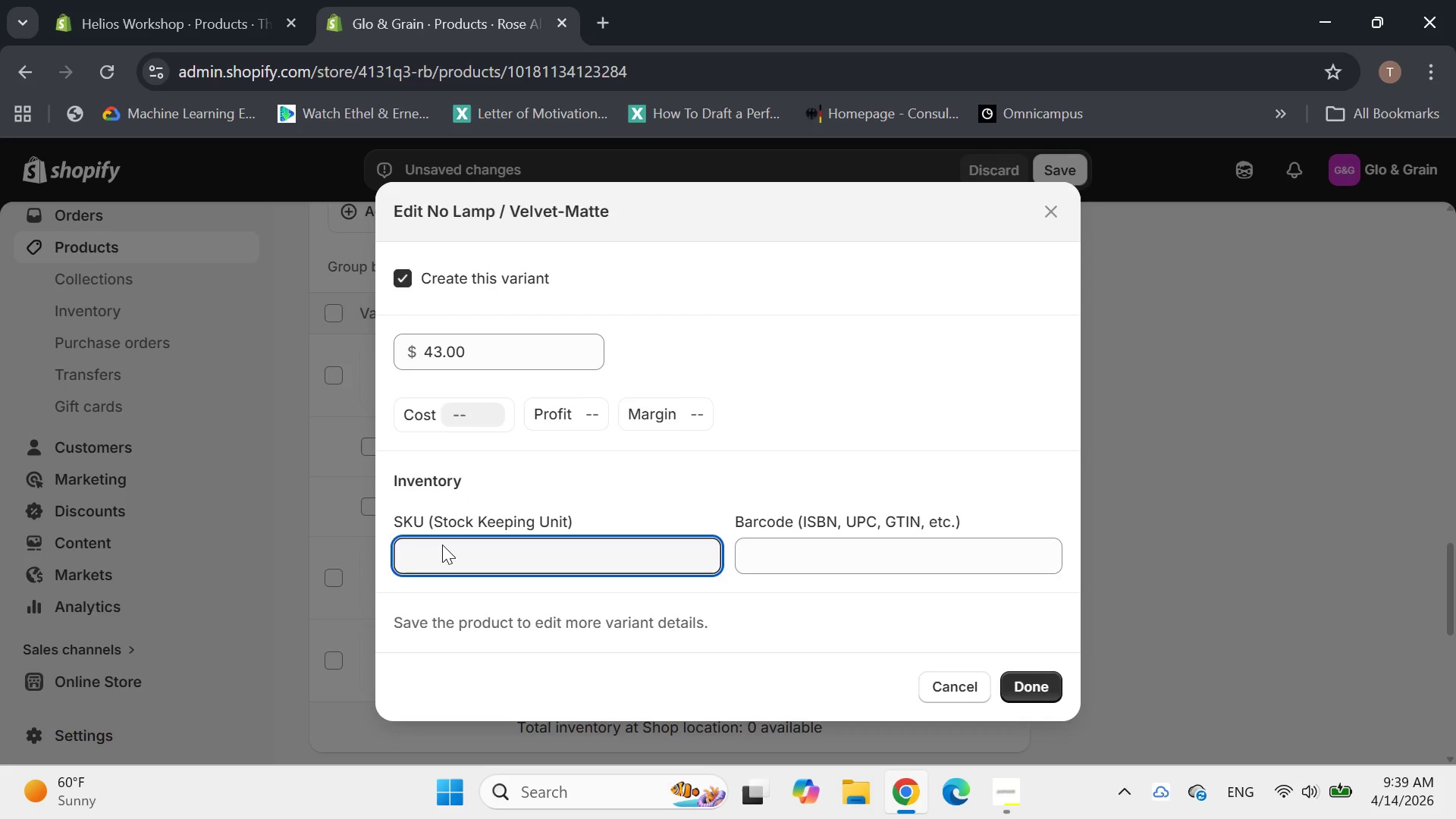 
hold_key(key=ShiftLeft, duration=0.45)
 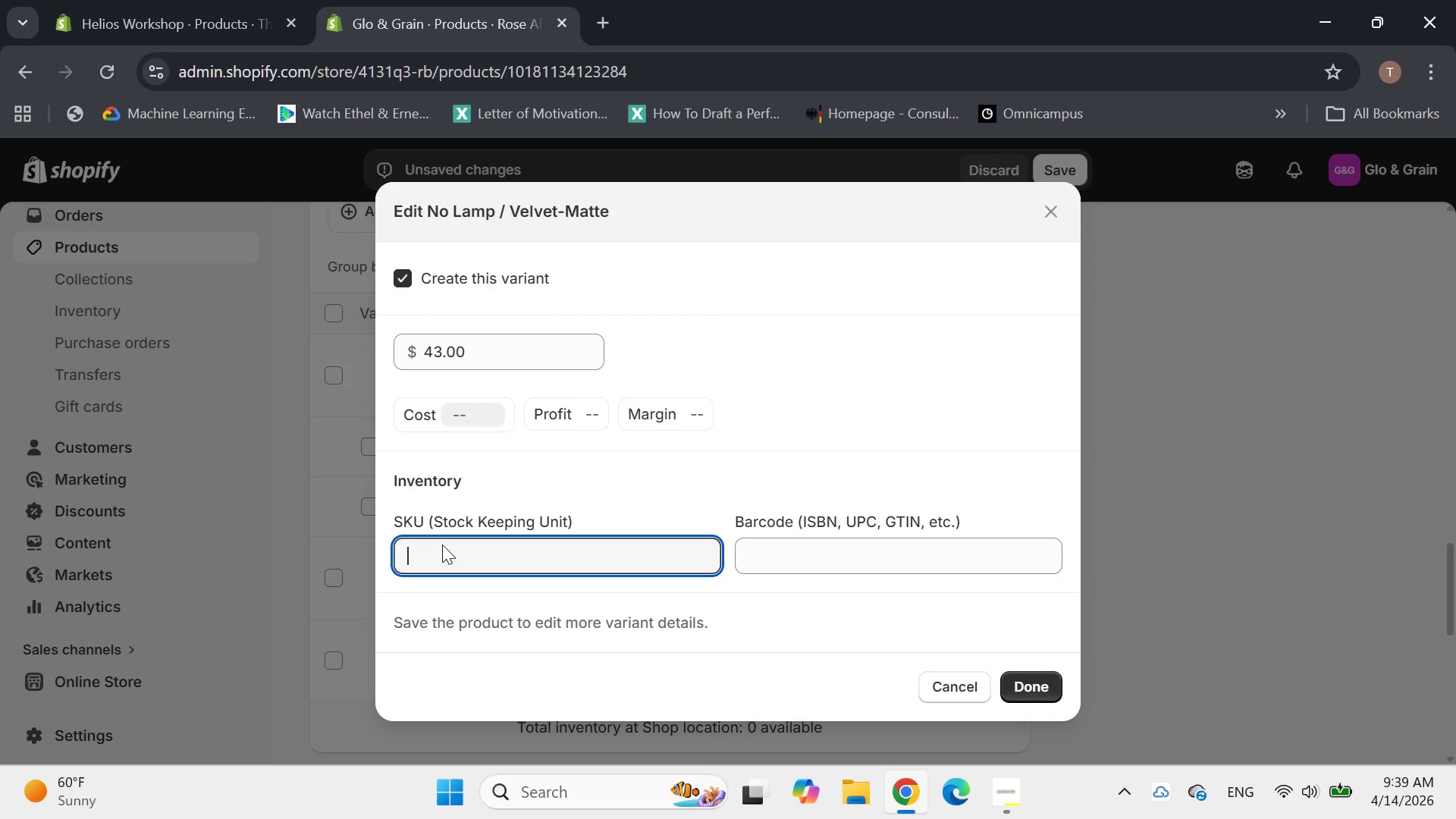 
type(GG-ROA-NL-VM)
 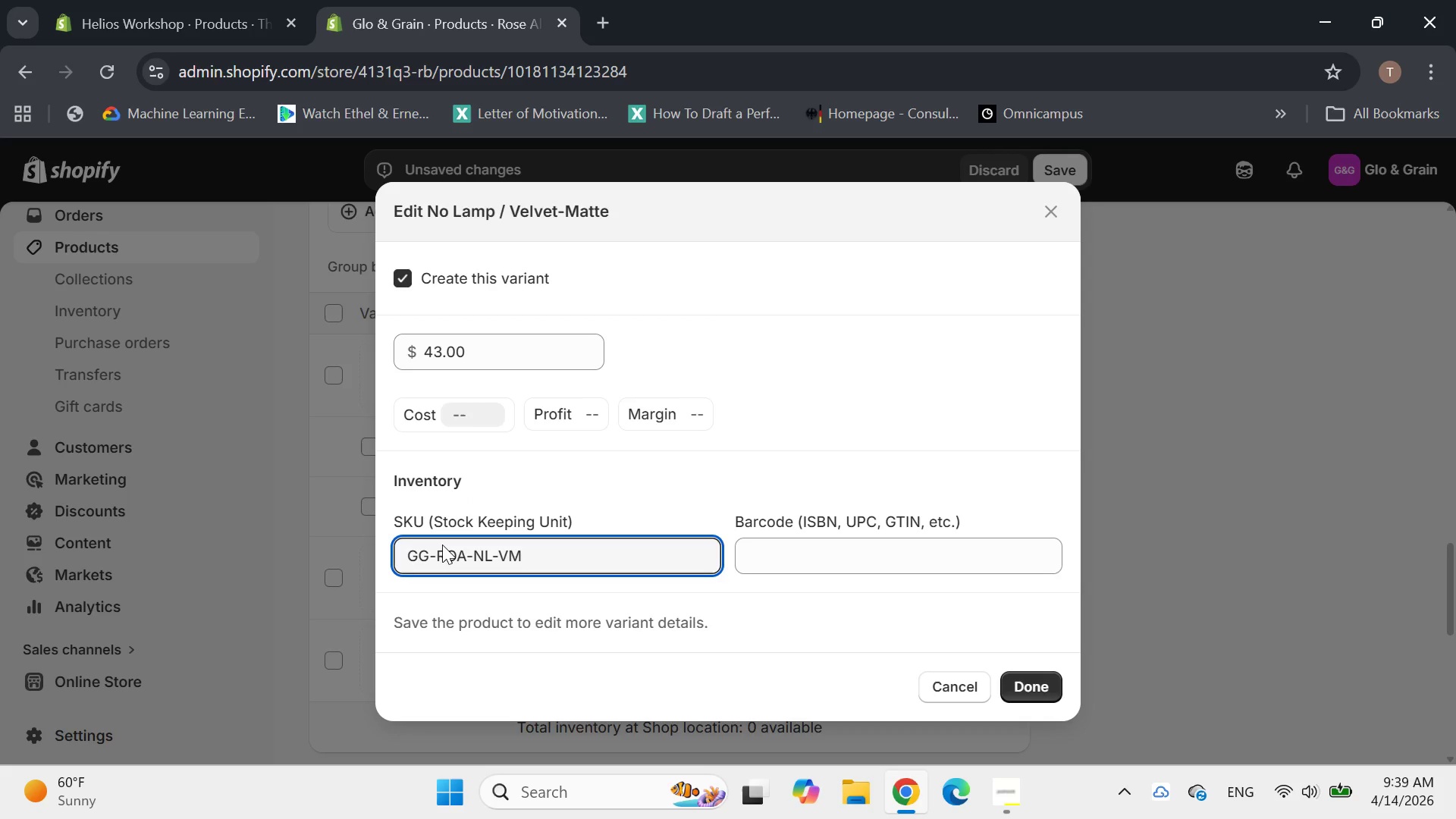 
hold_key(key=ShiftLeft, duration=0.45)
 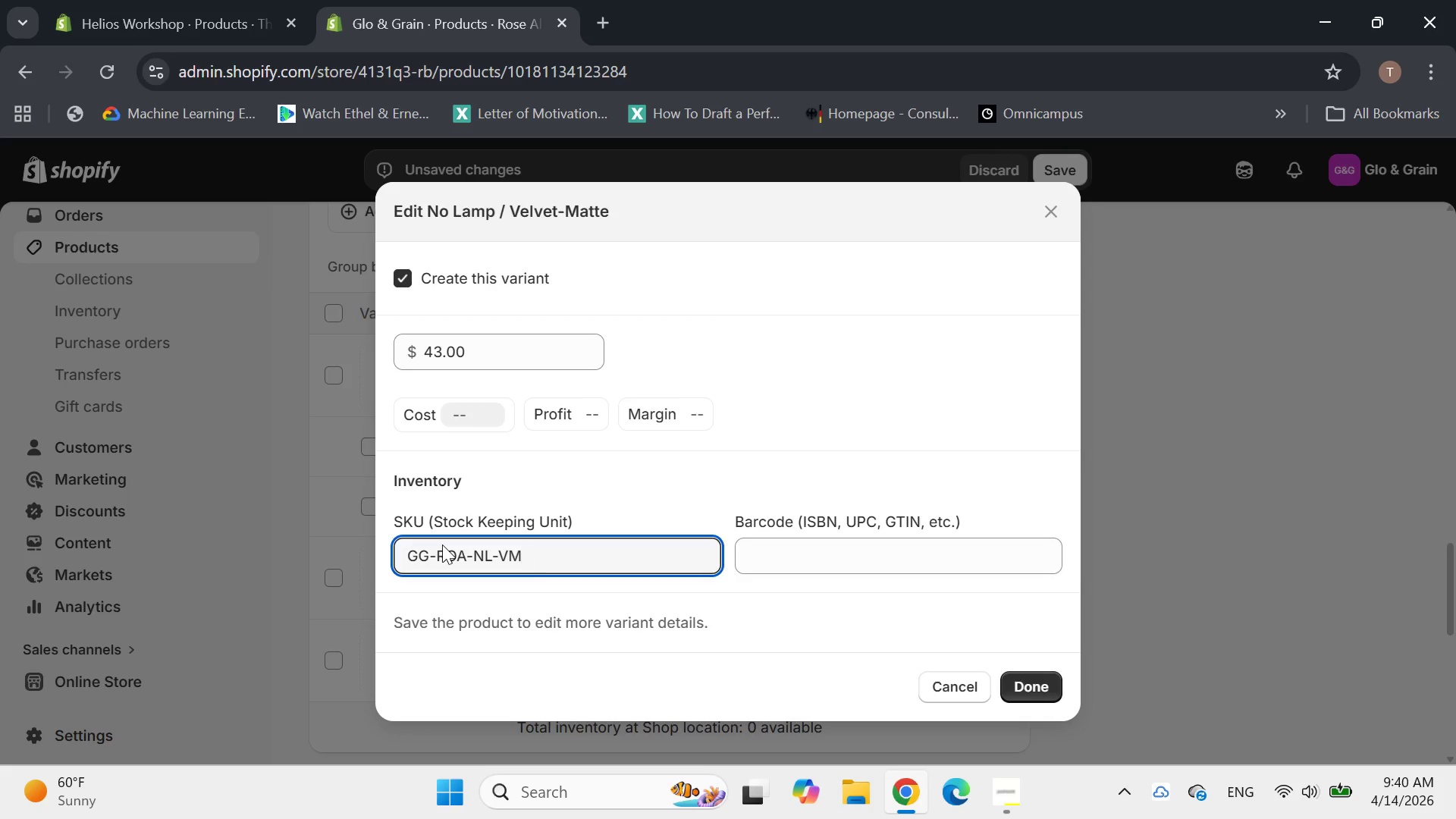 
key(Control+A)
 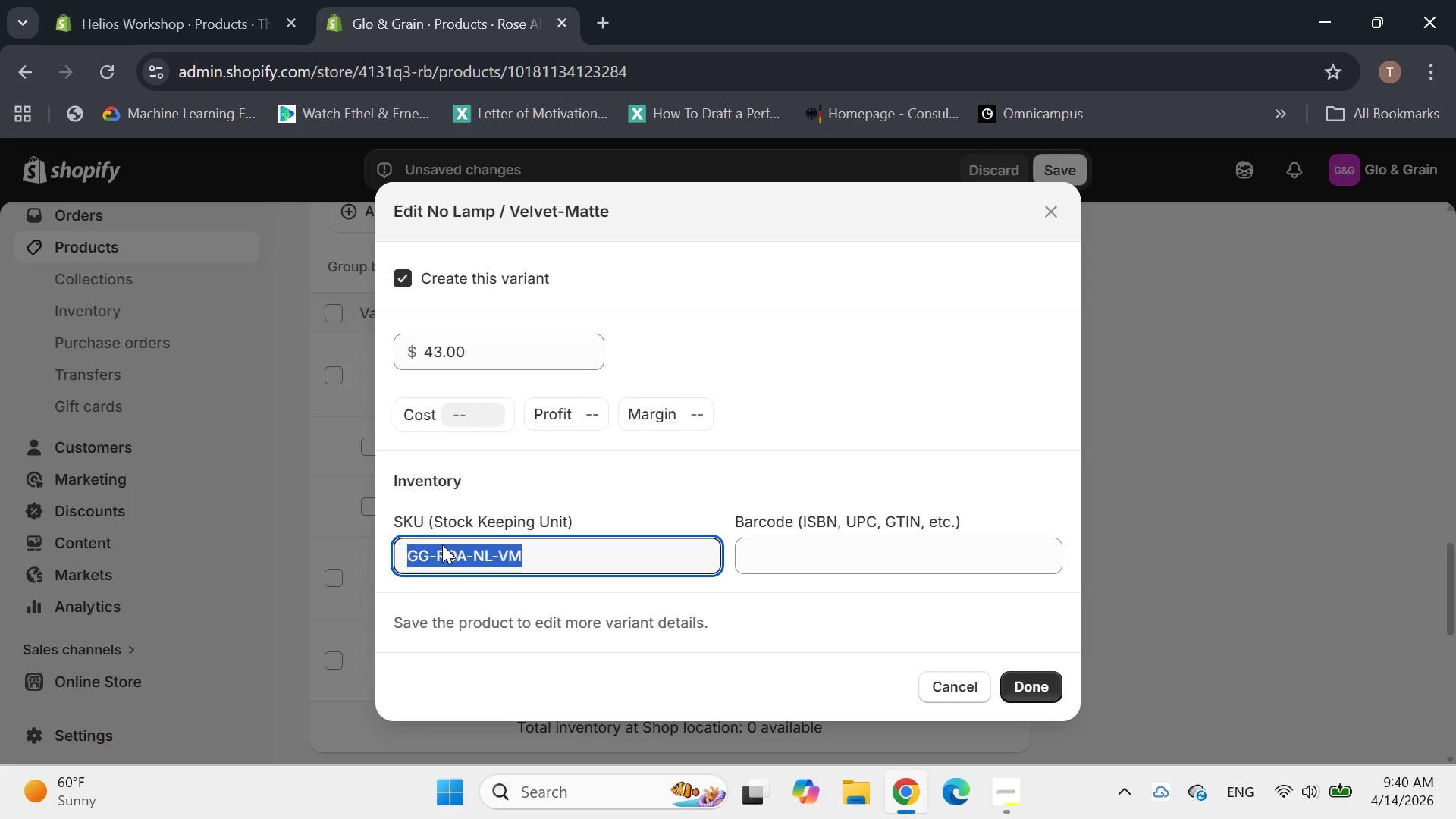 
key(Control+C)
 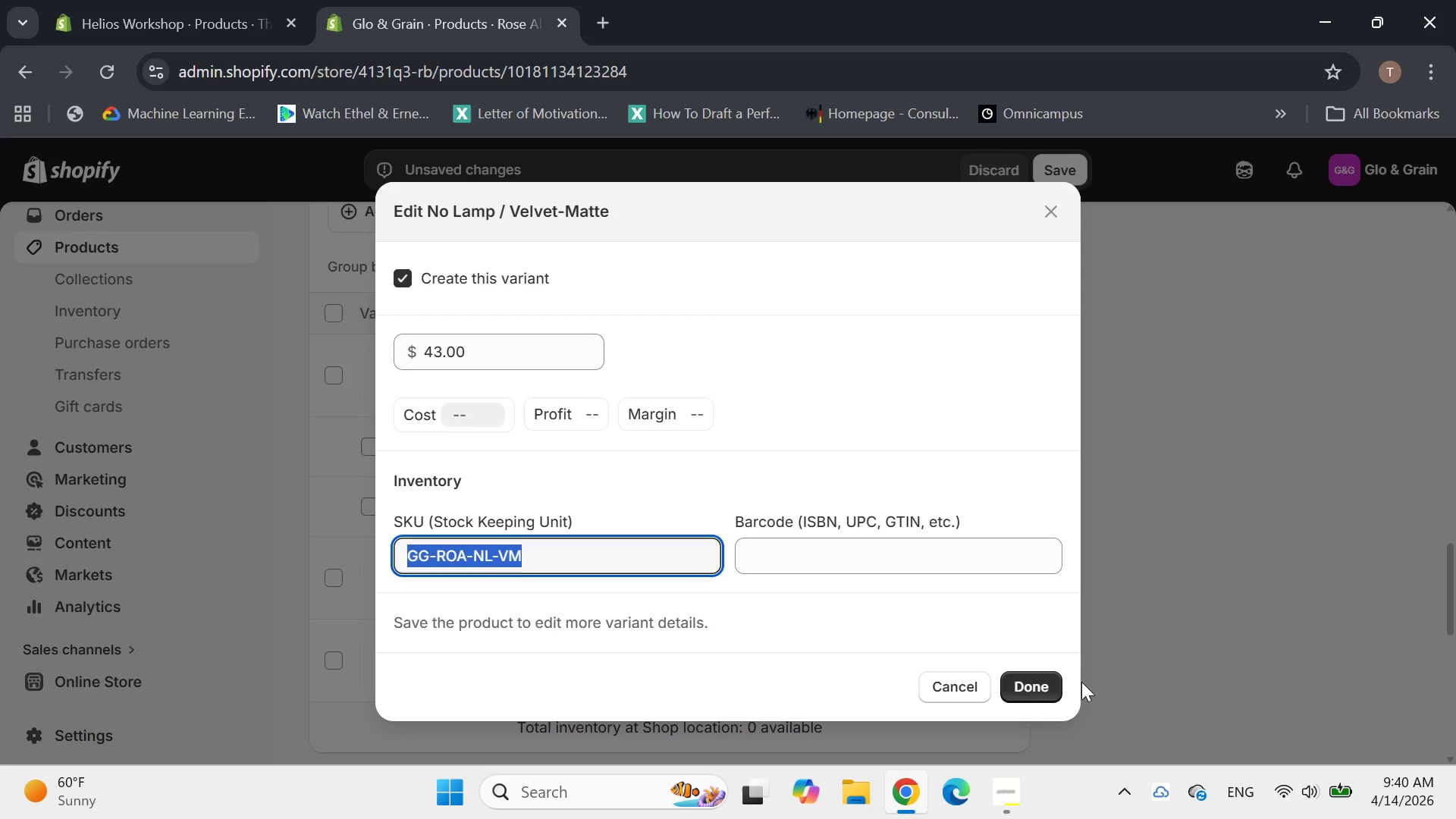 
left_click([1031, 688])
 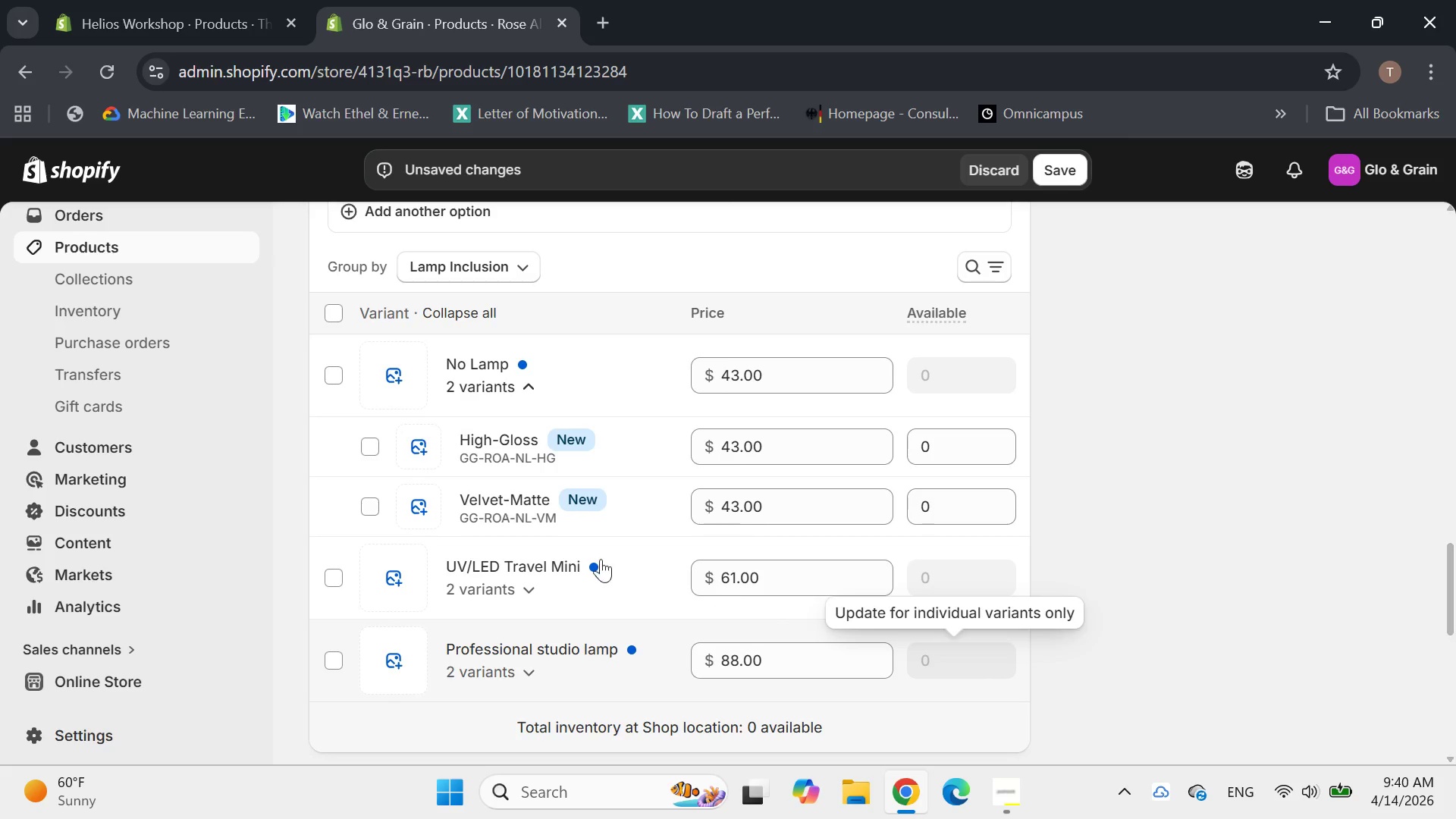 
left_click([578, 562])
 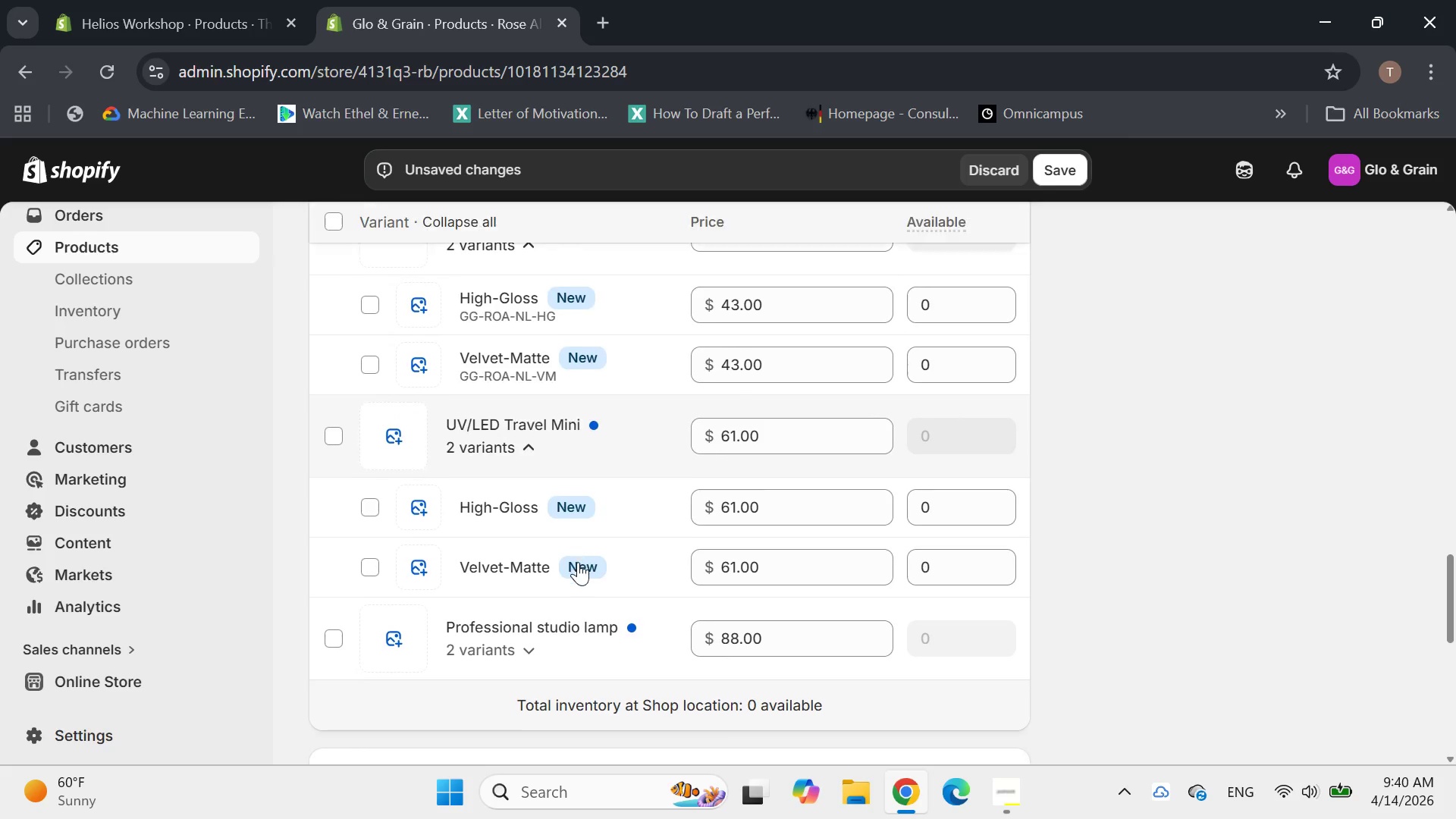 
left_click([509, 508])
 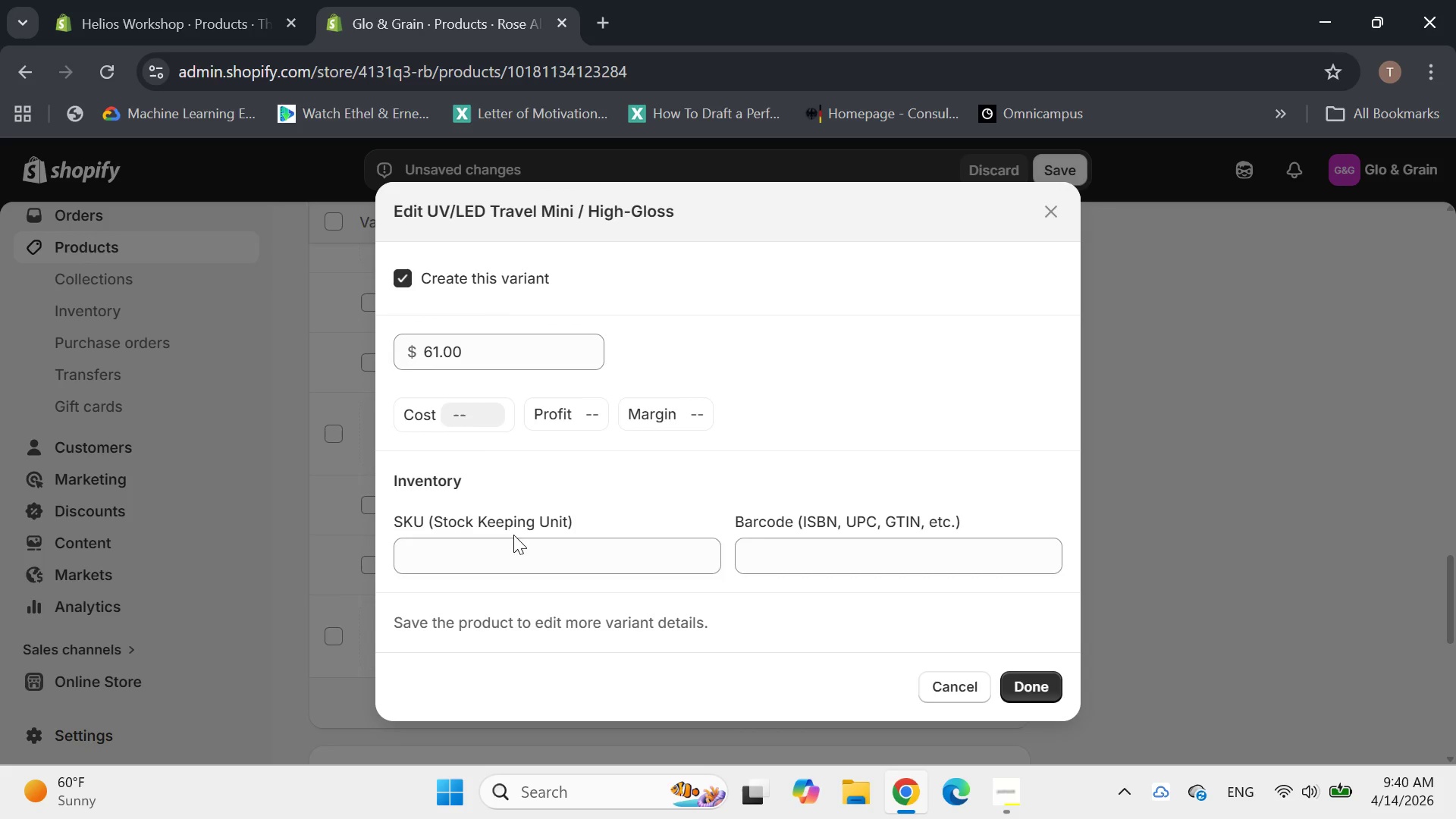 
left_click([489, 551])
 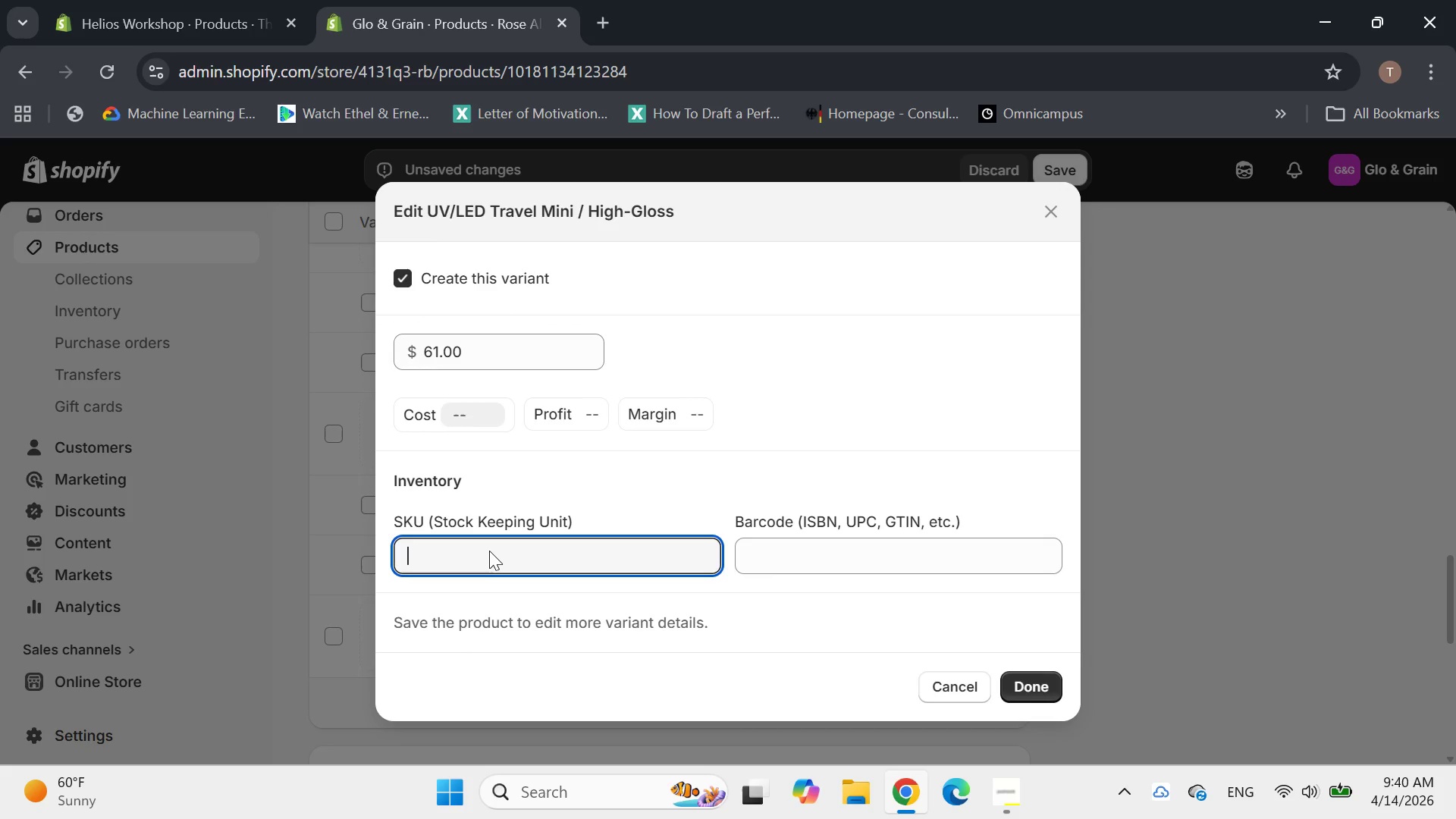 
key(Control+V)
 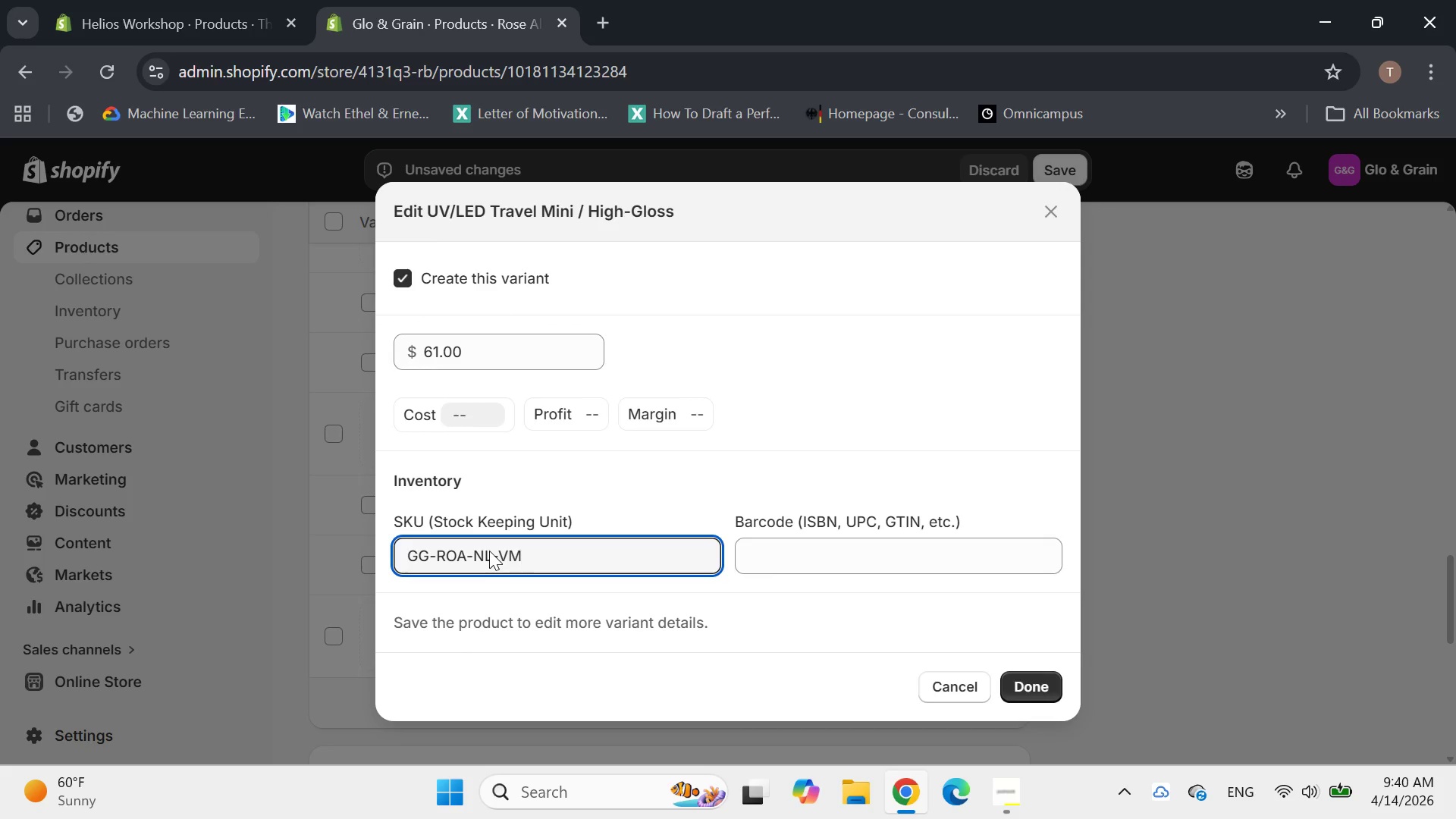 
left_click([489, 551])
 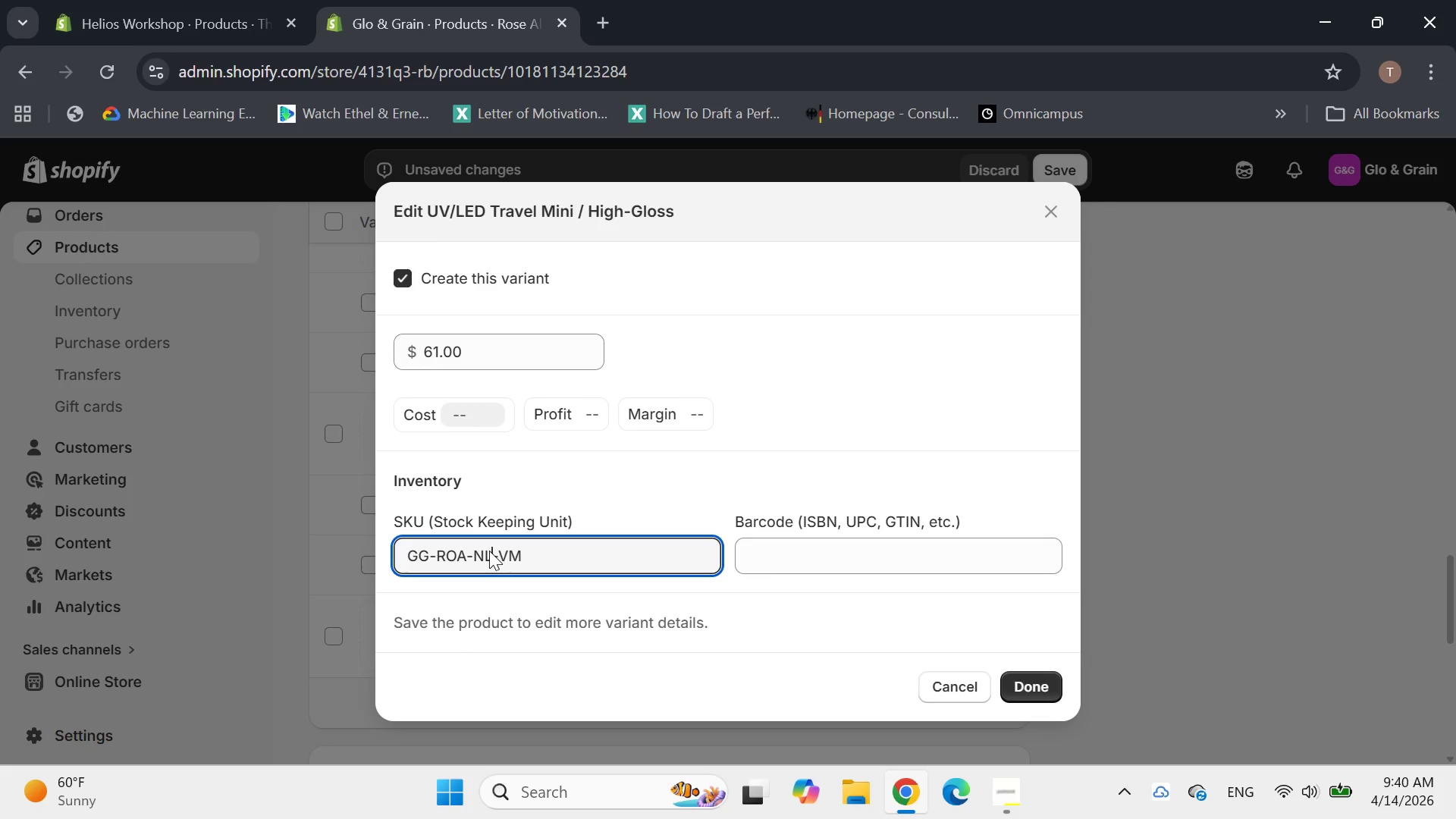 
key(Backspace)
key(Backspace)
type(TM)
 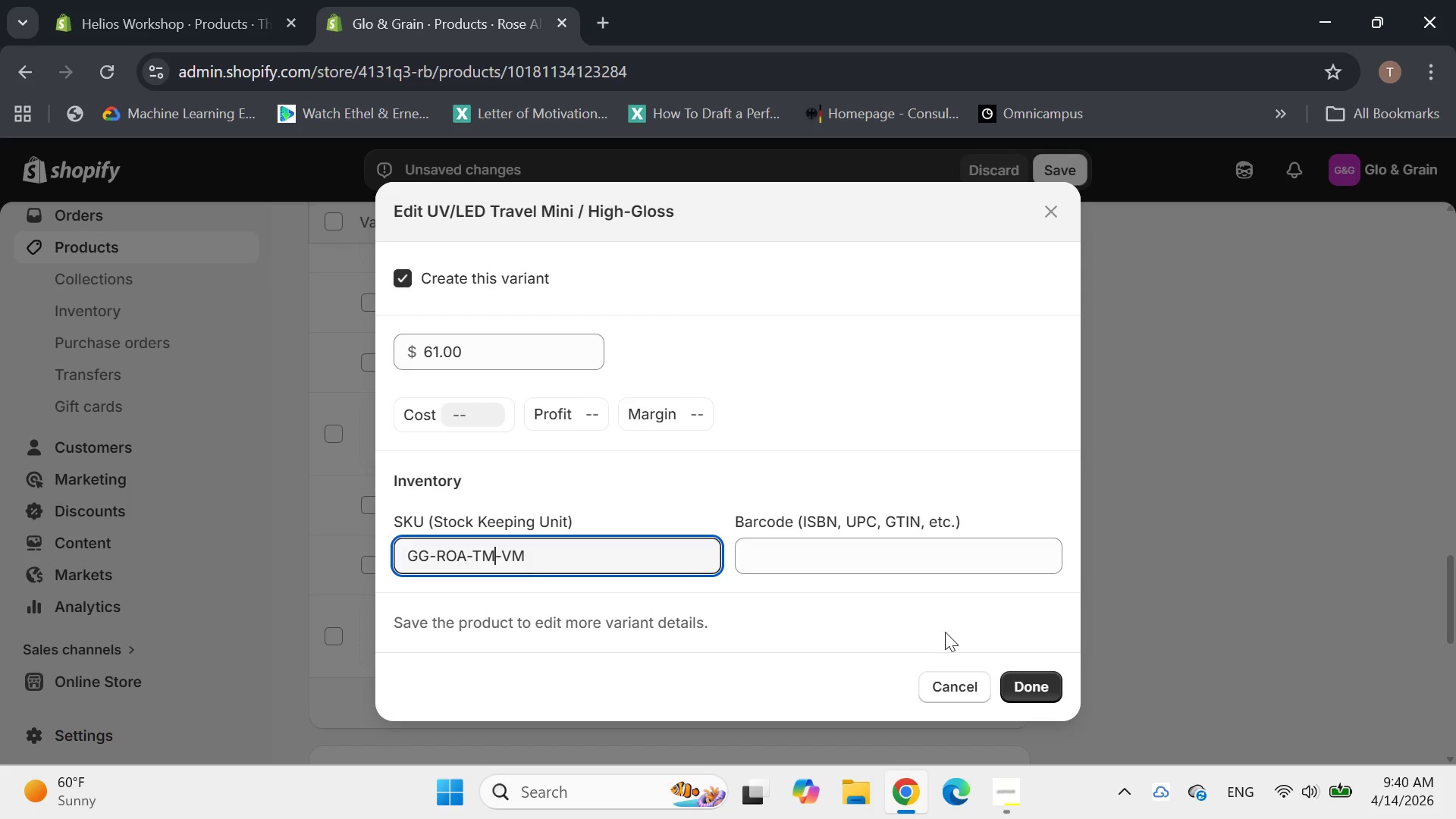 
left_click([1027, 683])
 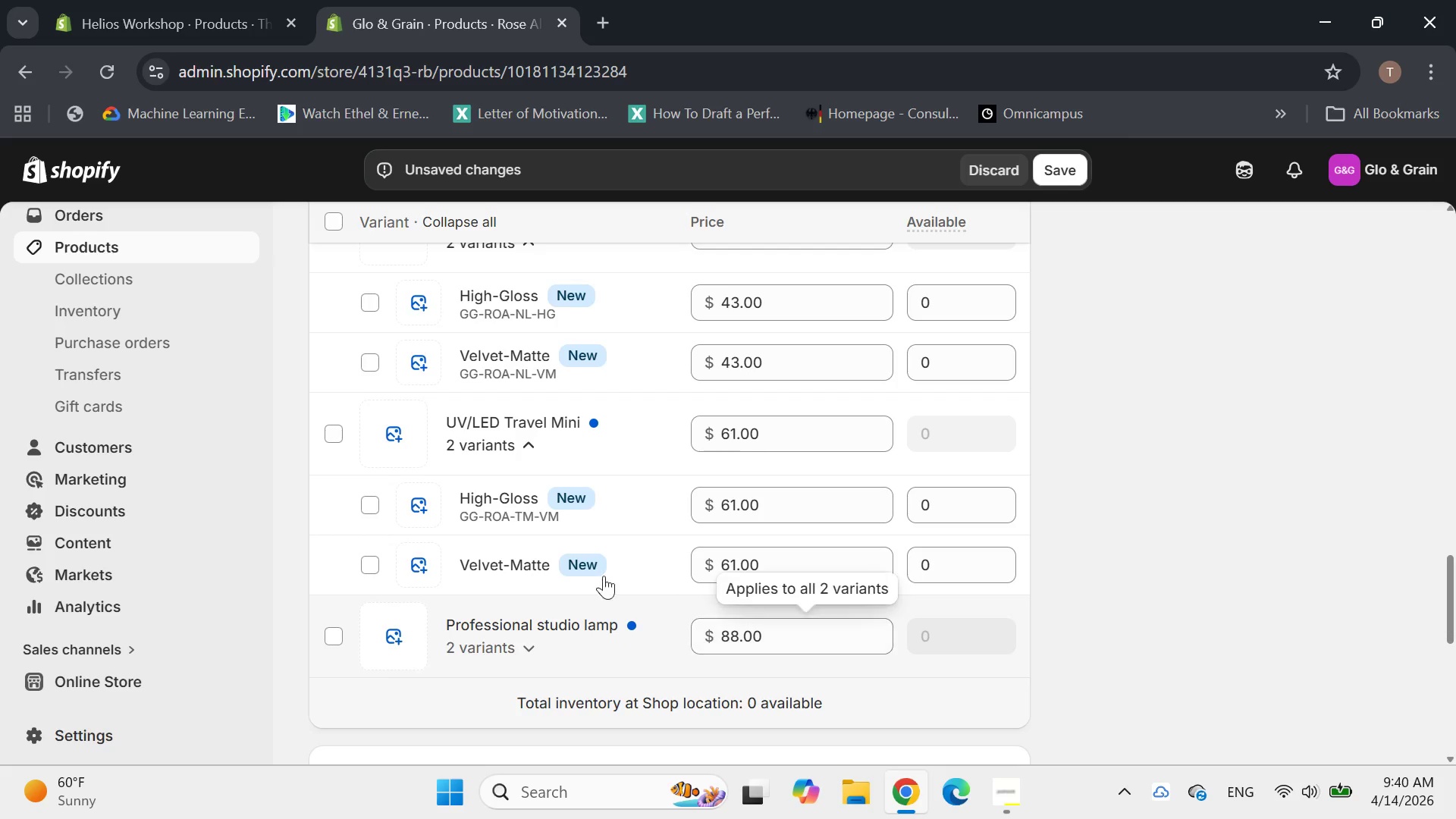 
left_click([518, 572])
 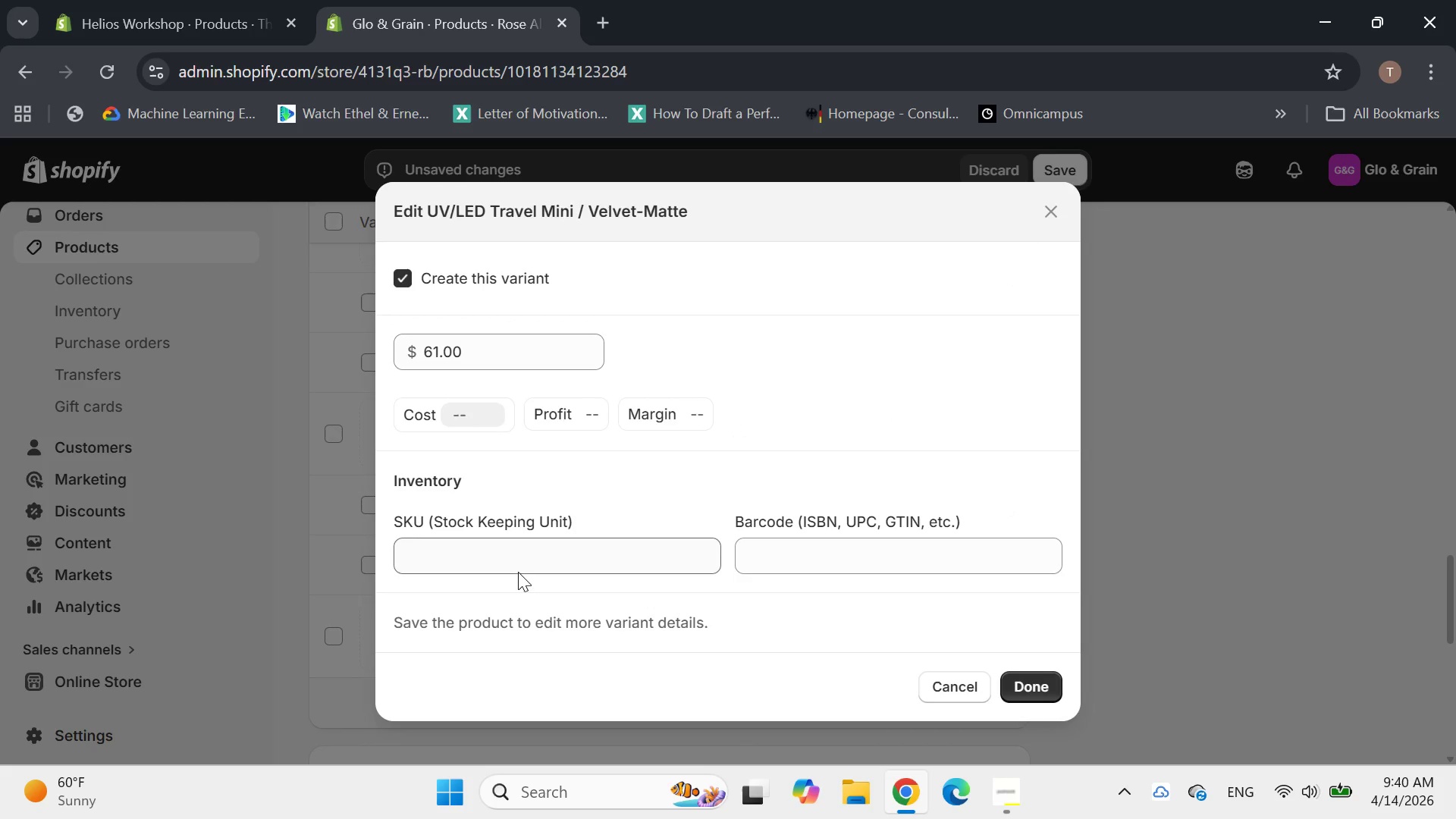 
left_click([501, 551])
 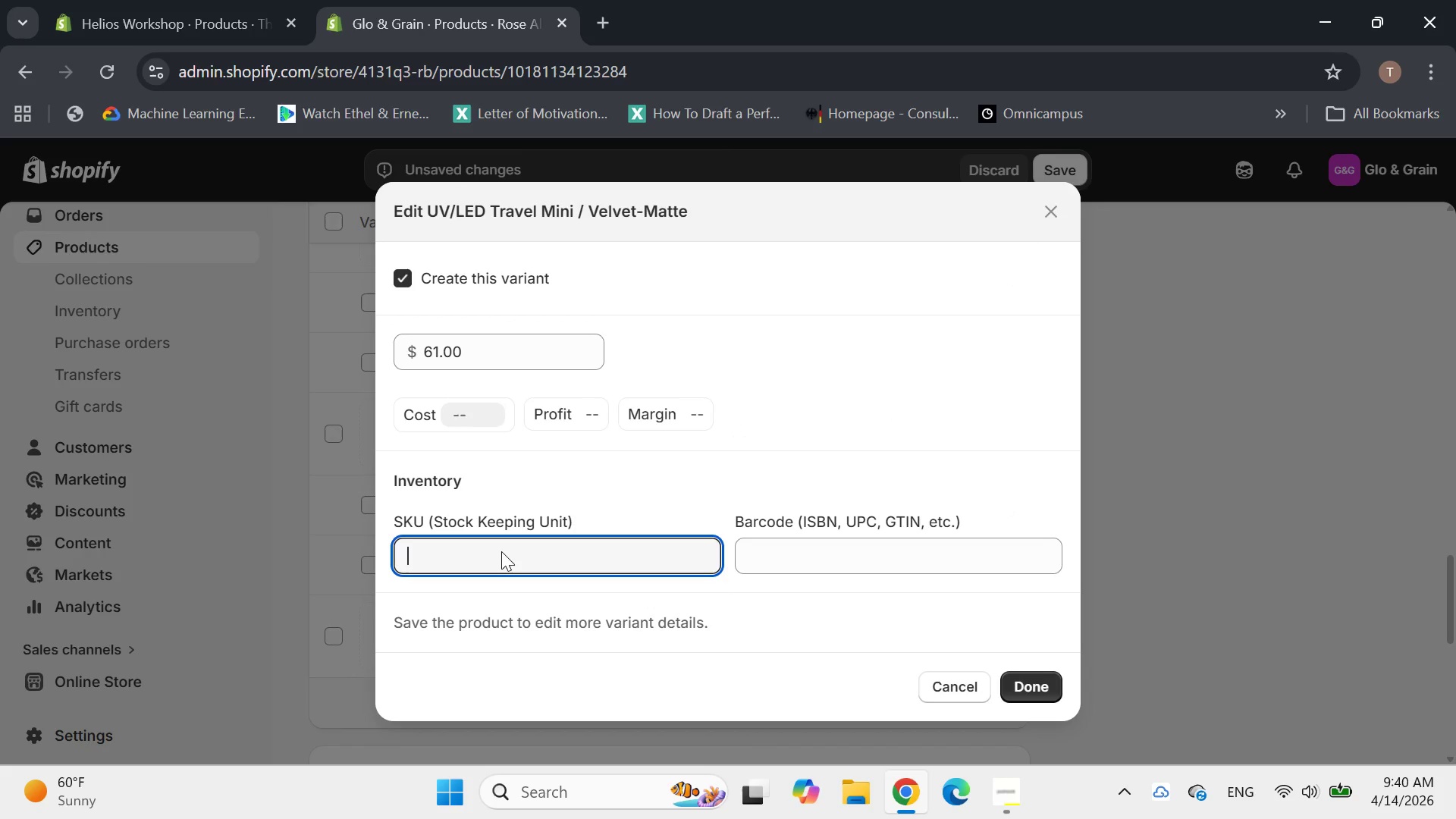 
key(Control+V)
 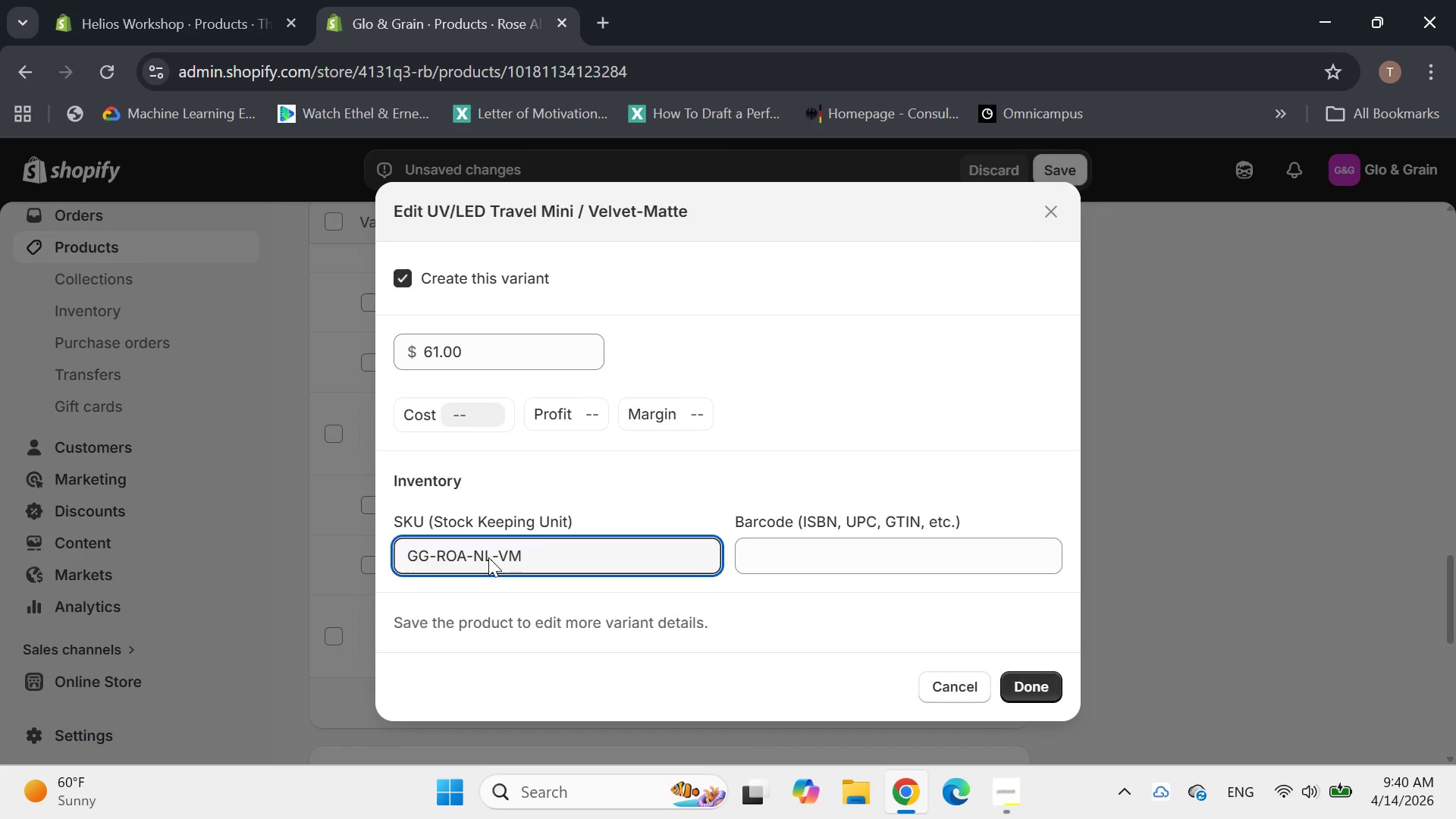 
left_click([488, 557])
 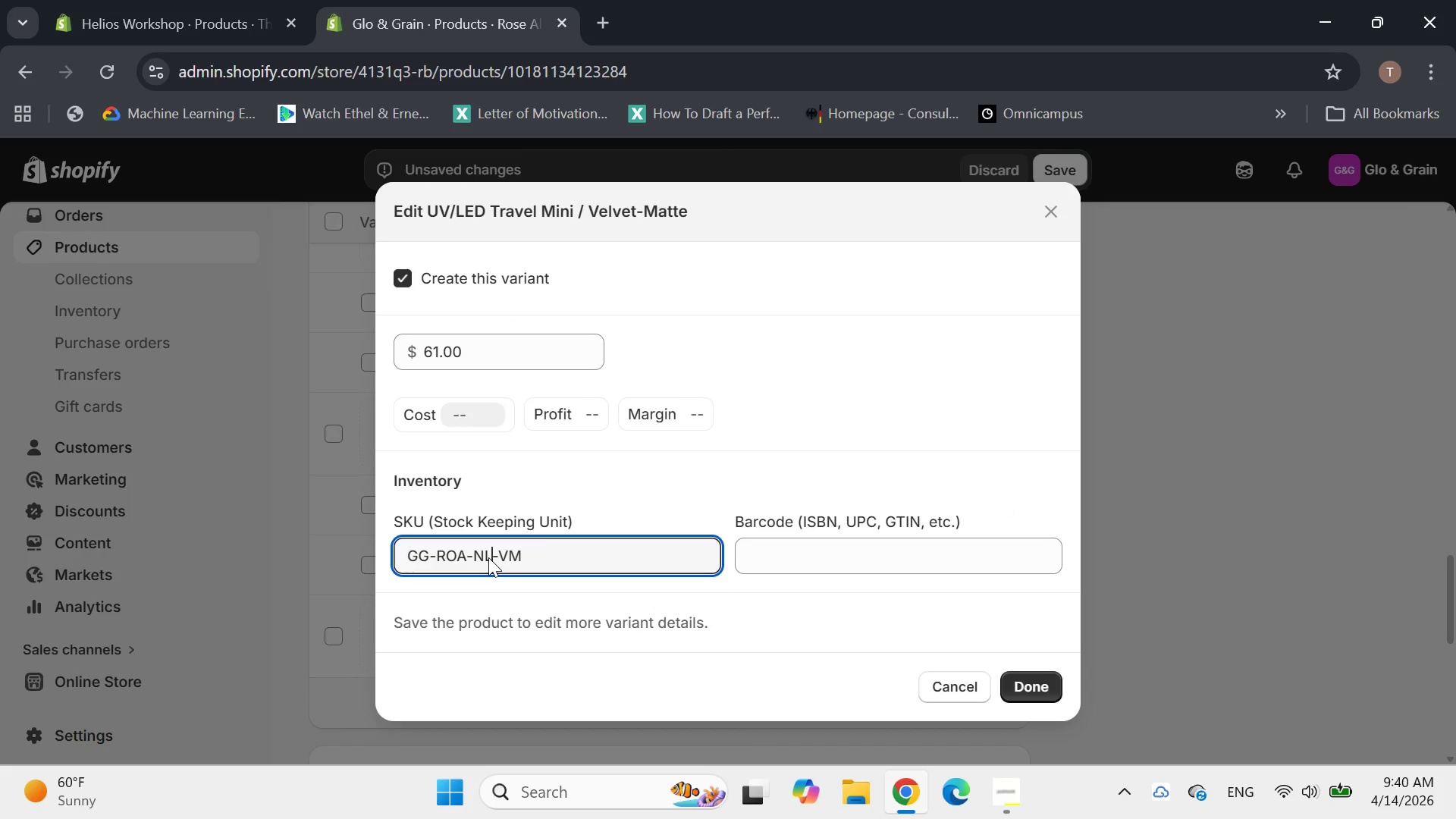 
key(Backspace)
key(Backspace)
type(TM)
 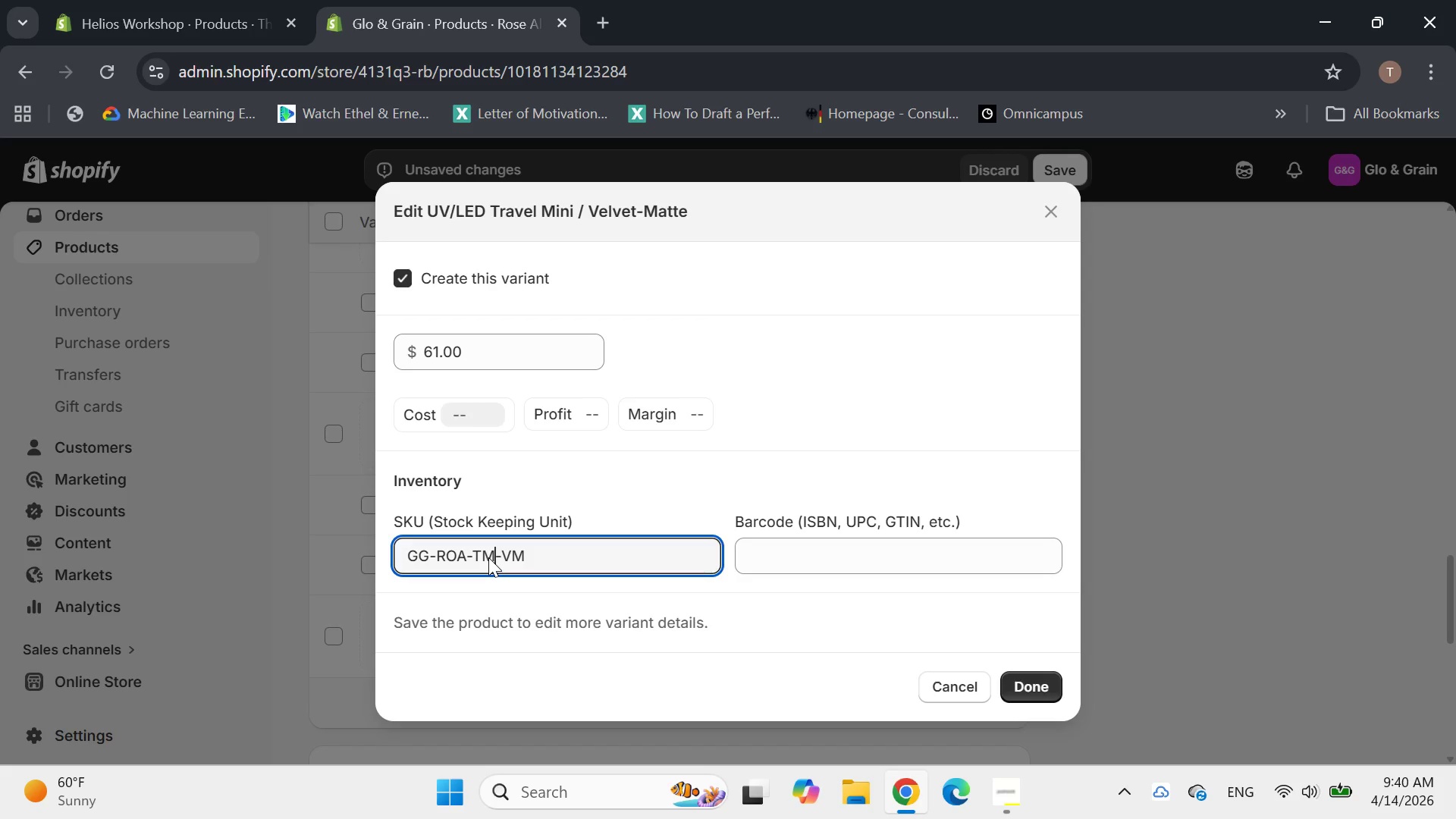 
key(Enter)
 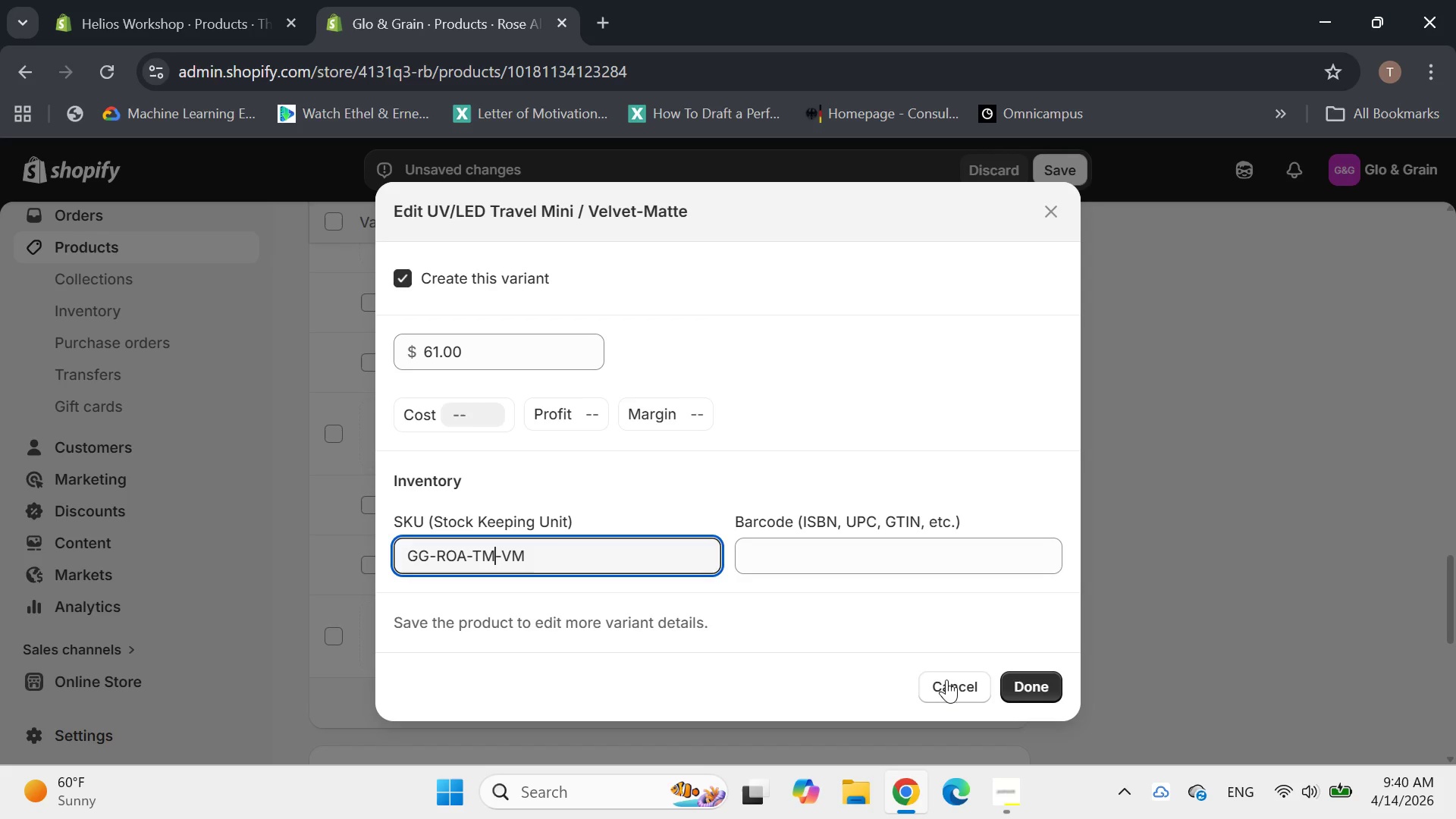 
left_click([1009, 683])
 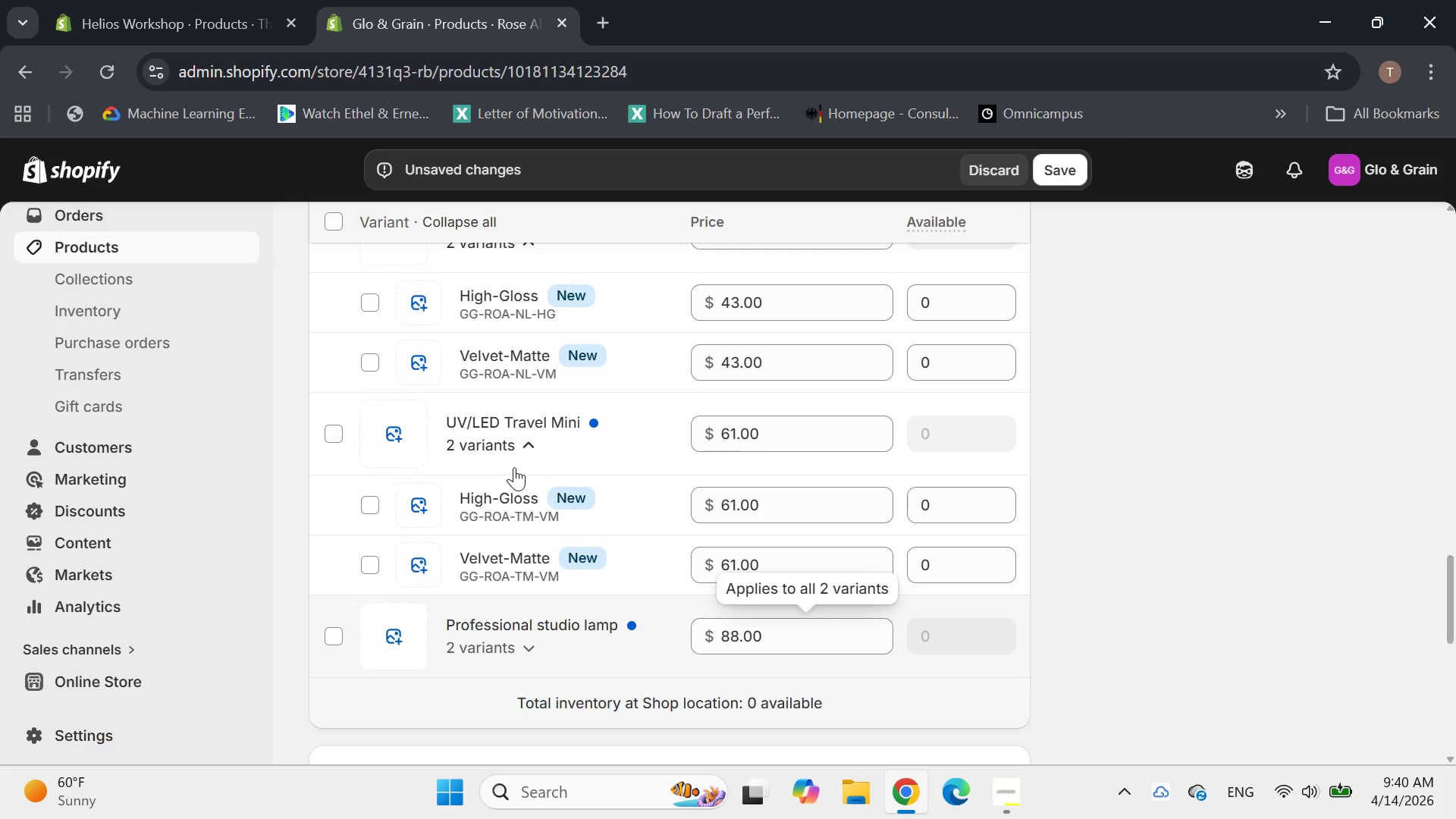 
left_click([499, 488])
 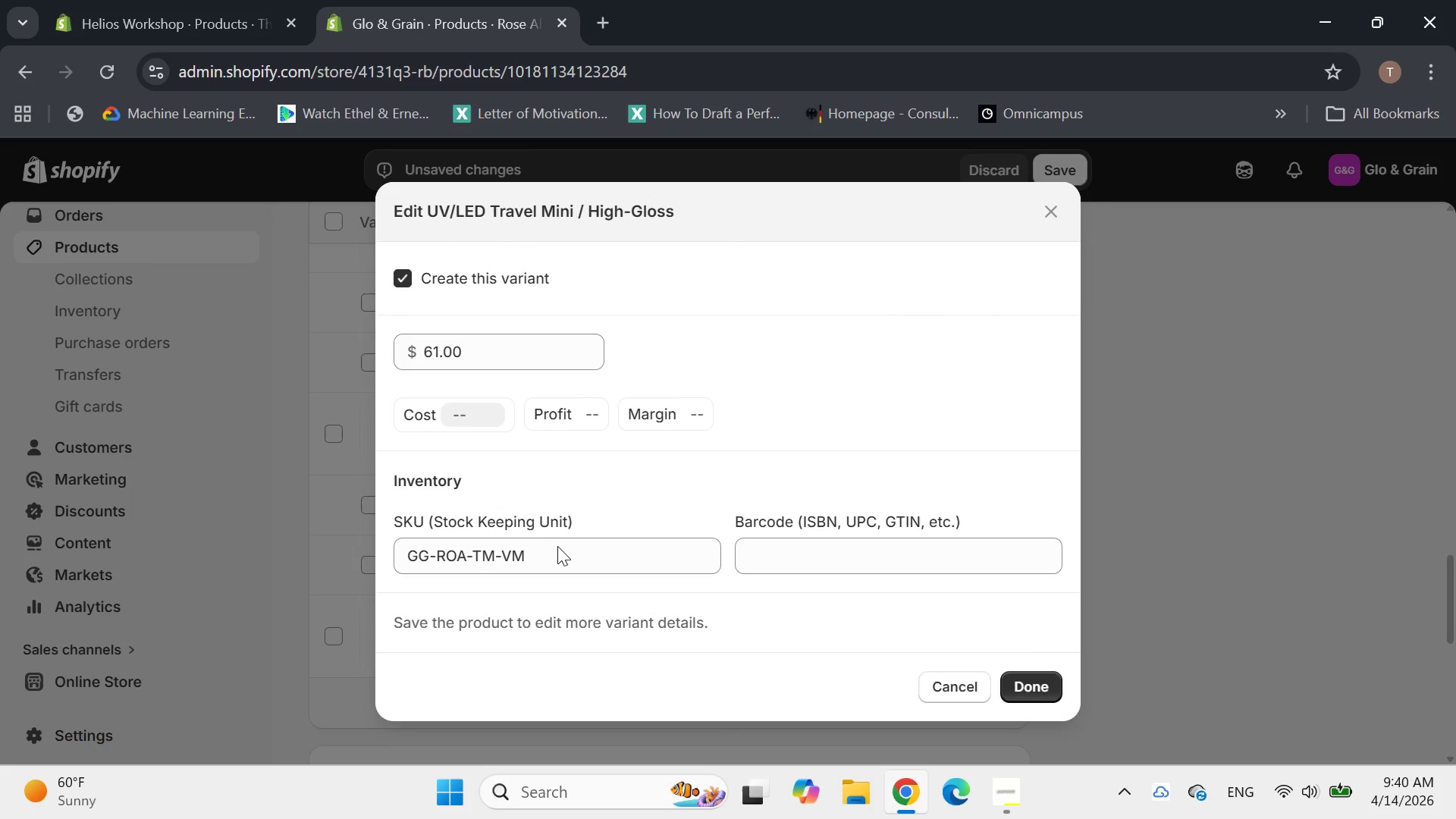 
left_click([553, 551])
 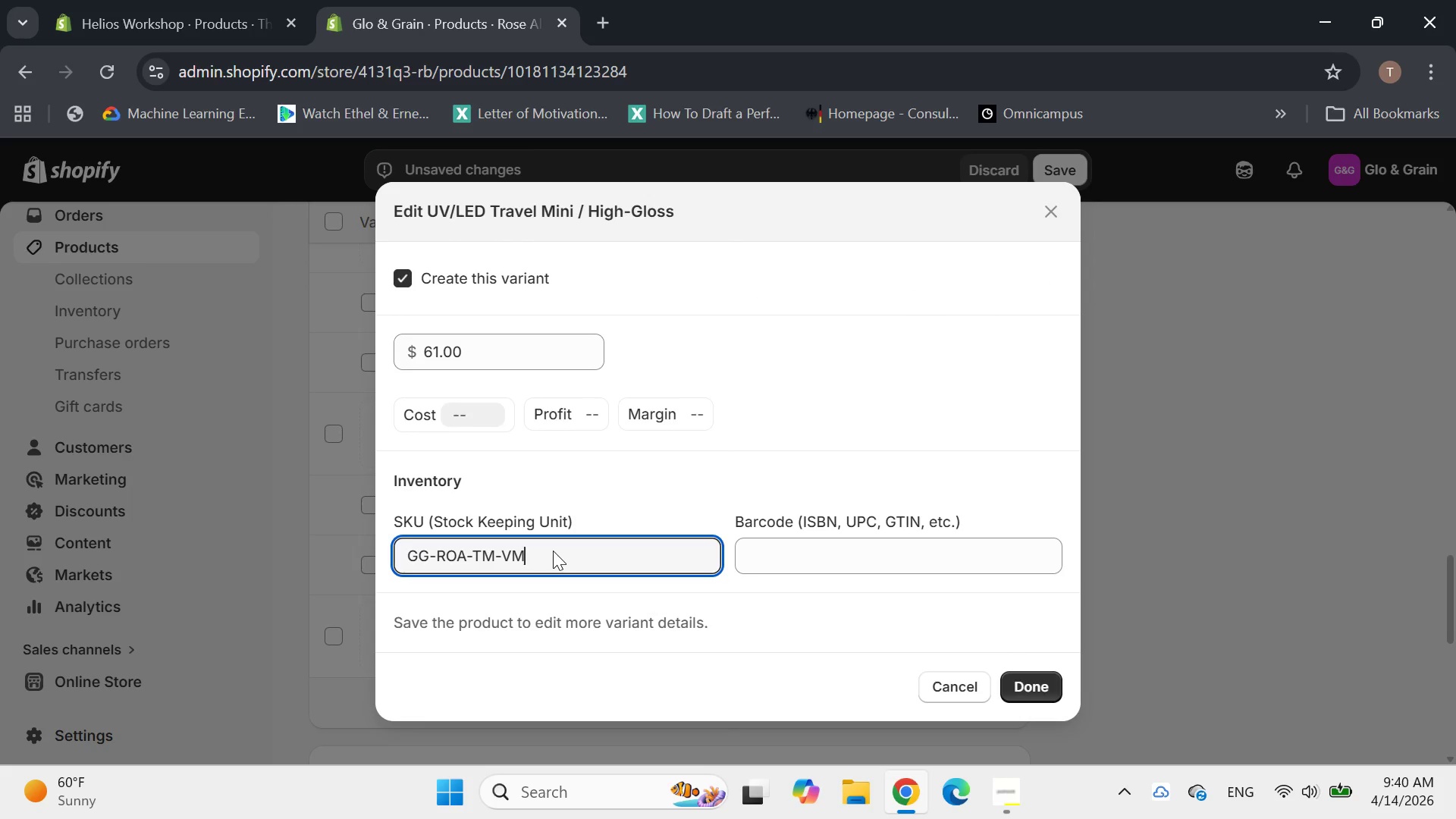 
key(Backspace)
key(Backspace)
type(HG)
 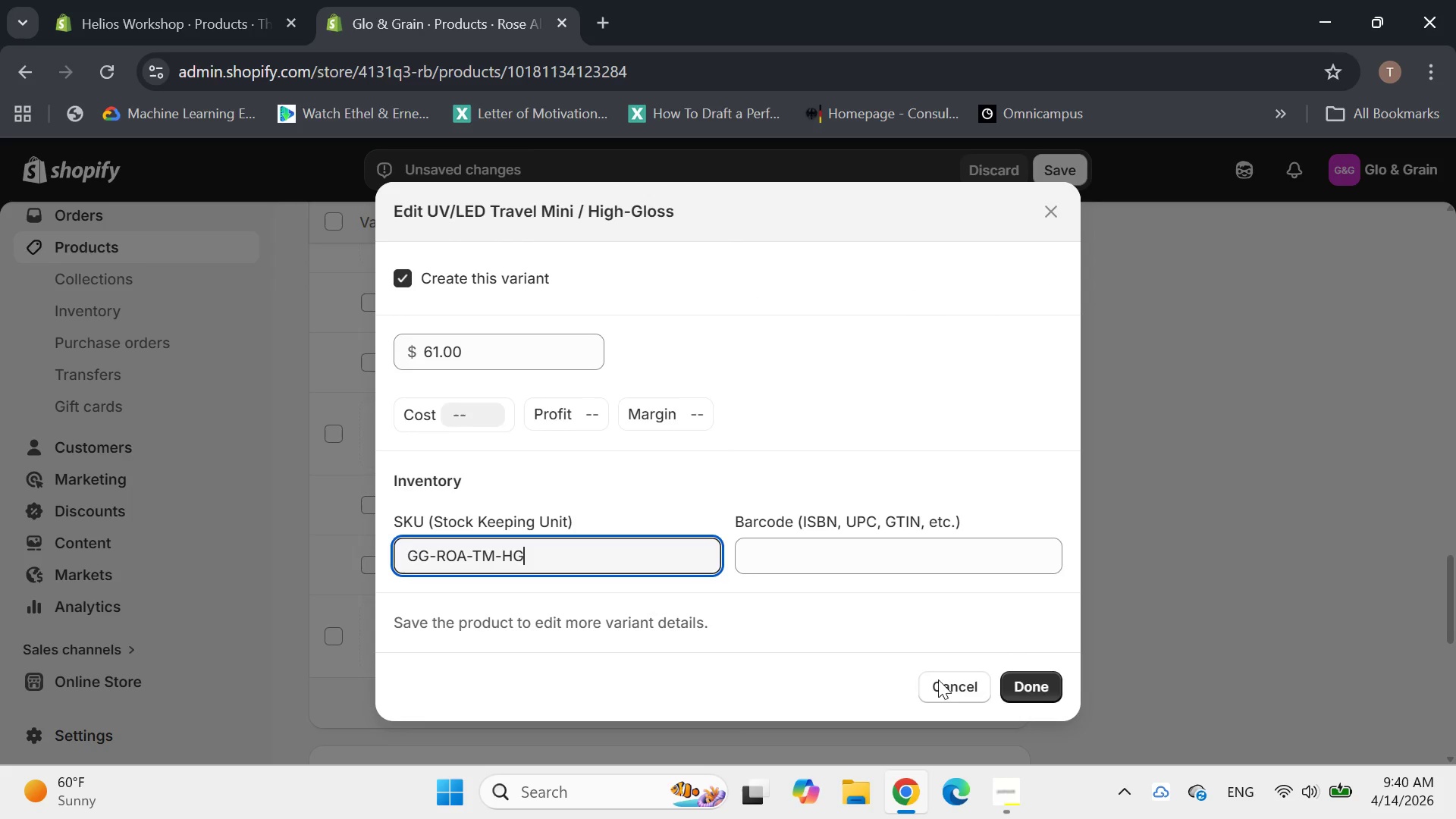 
left_click([1044, 683])
 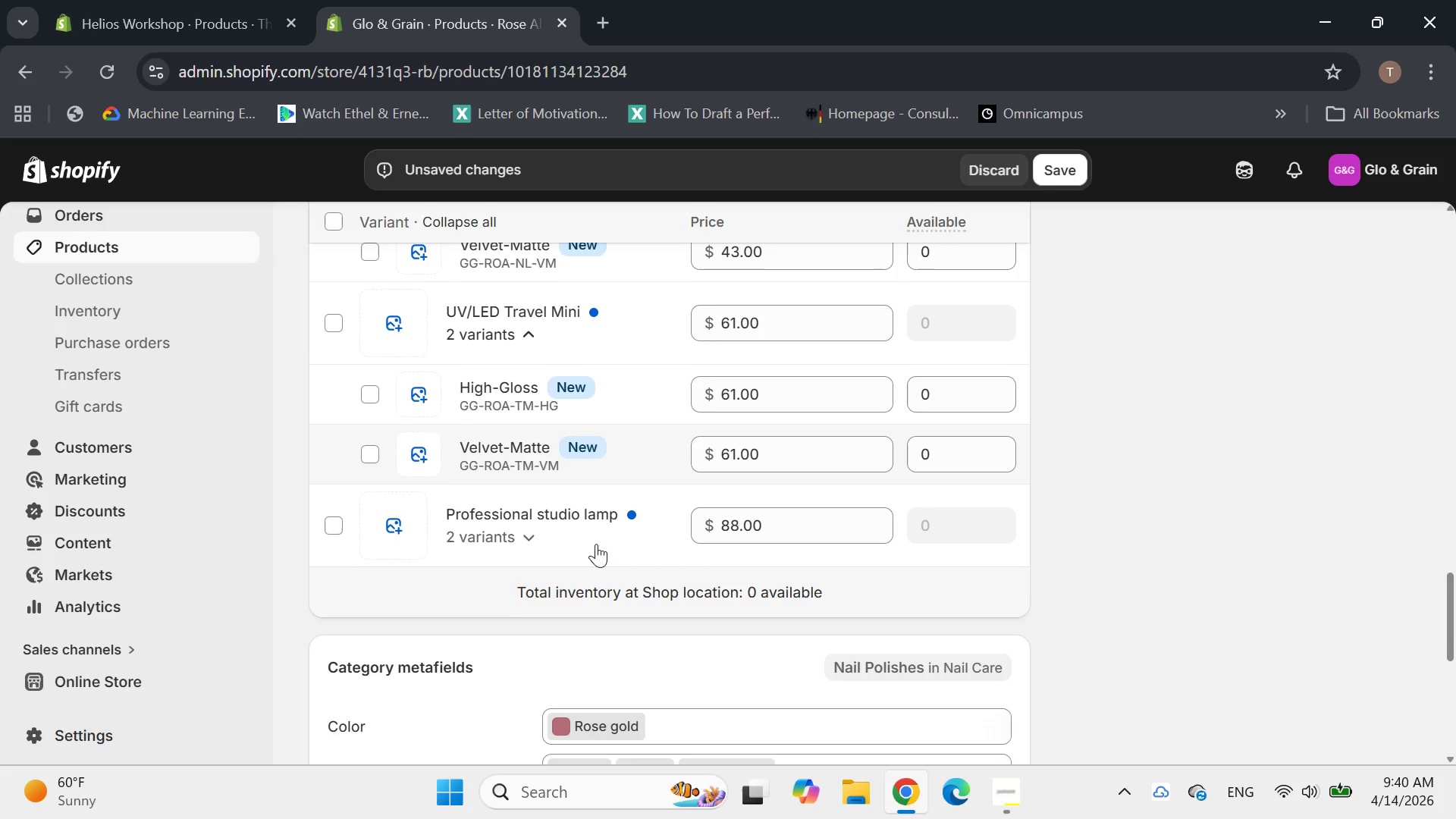 
left_click([532, 523])
 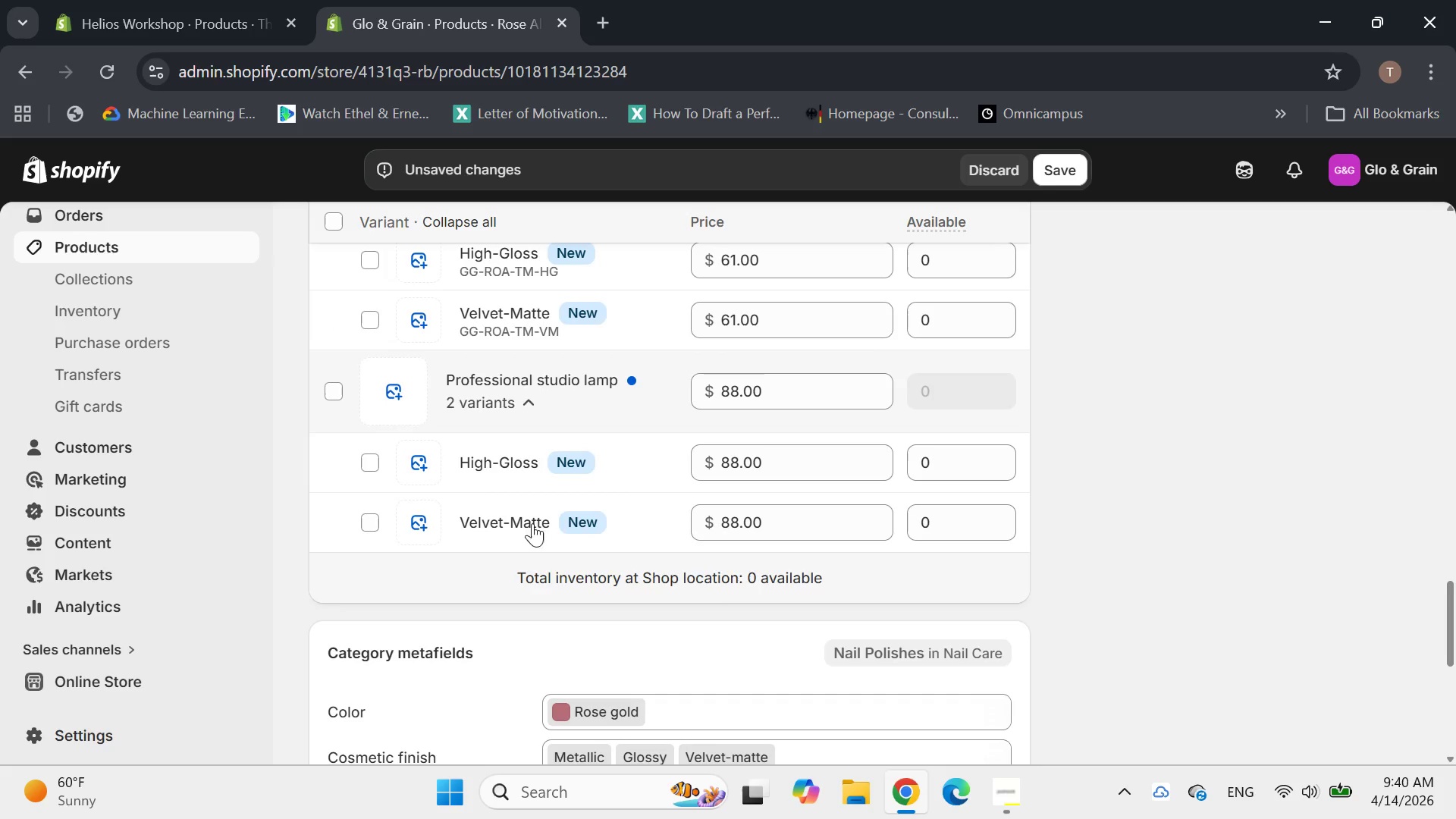 
left_click([487, 445])
 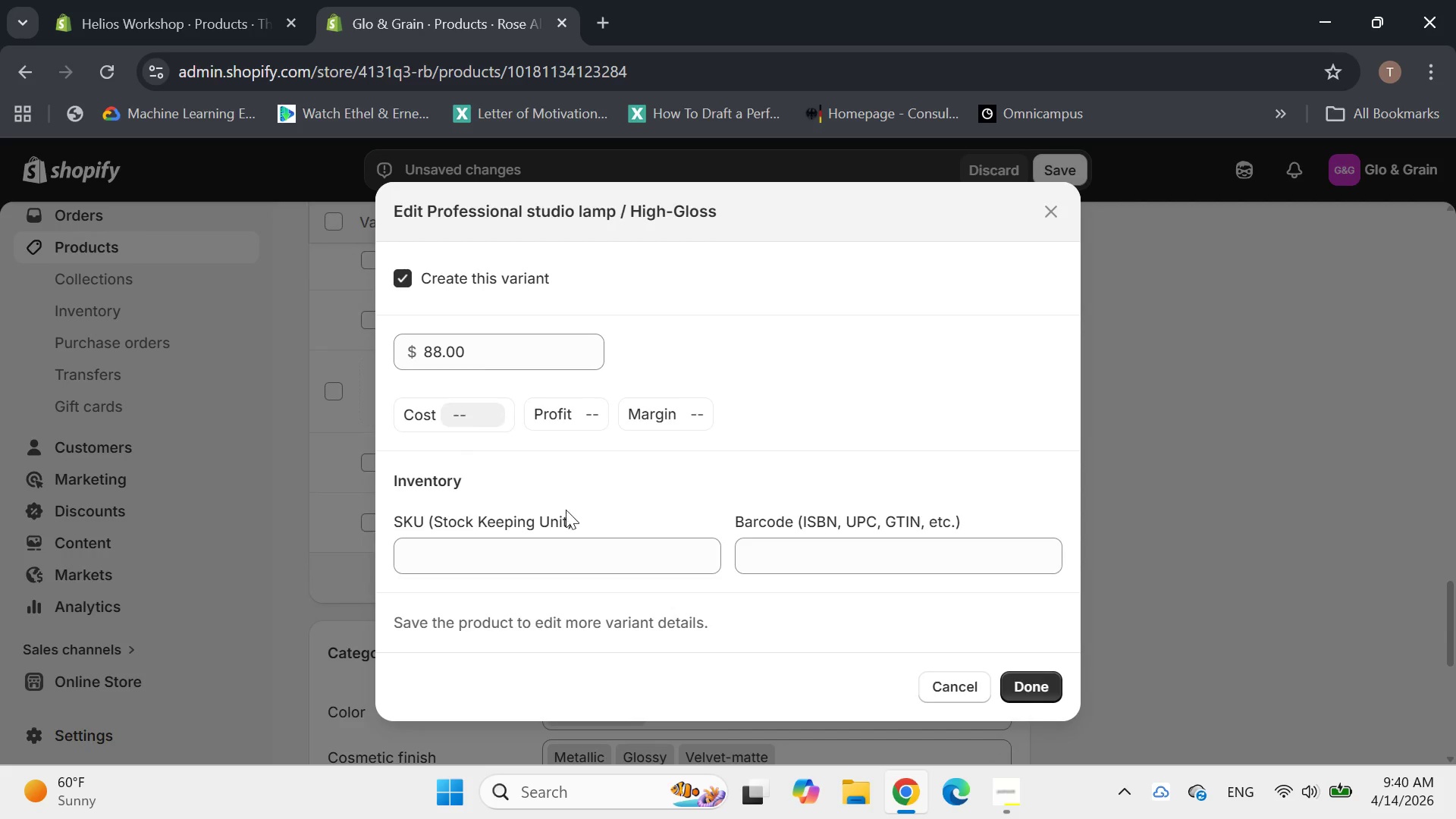 
left_click([506, 542])
 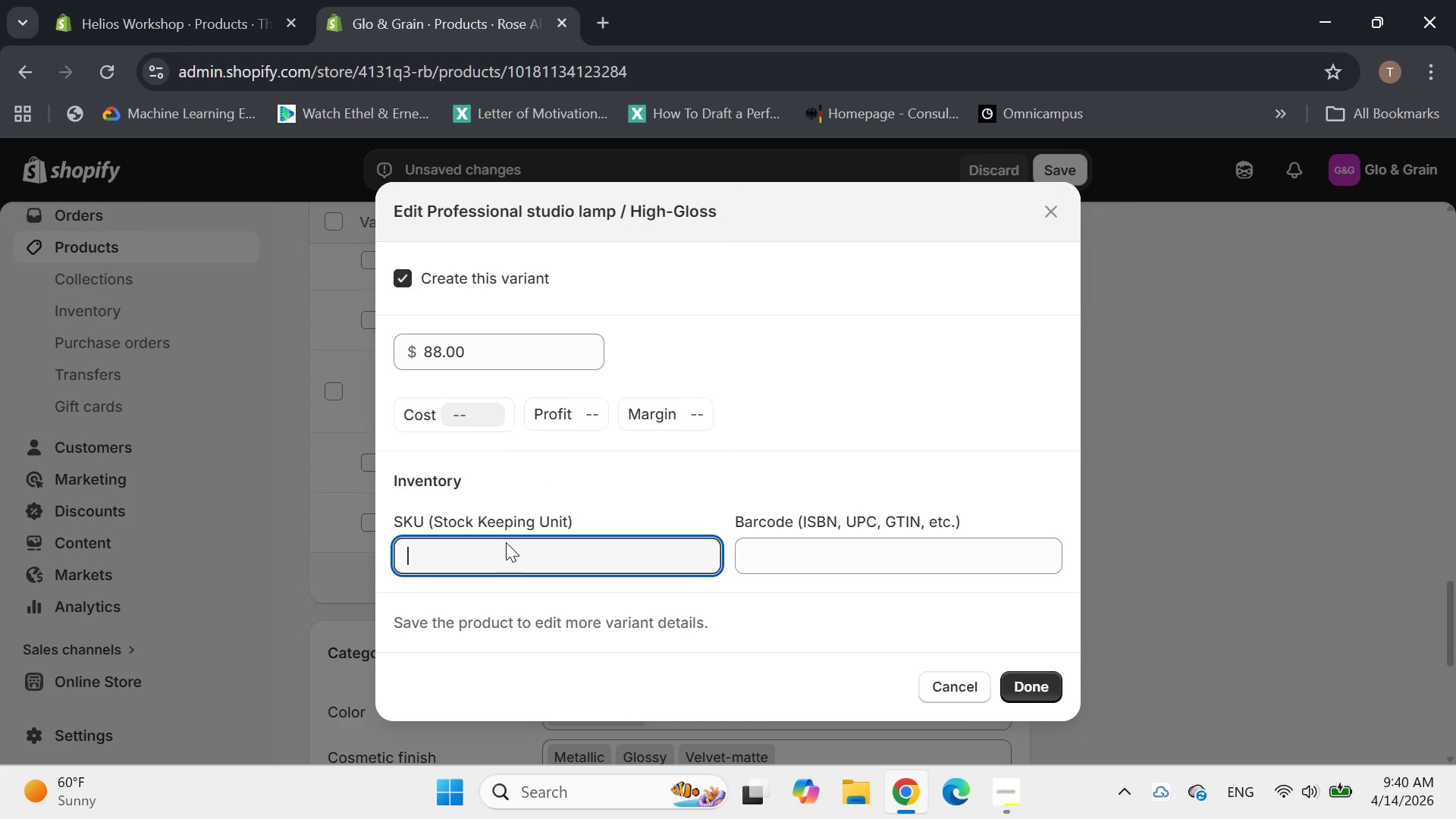 
key(Control+ControlLeft)
 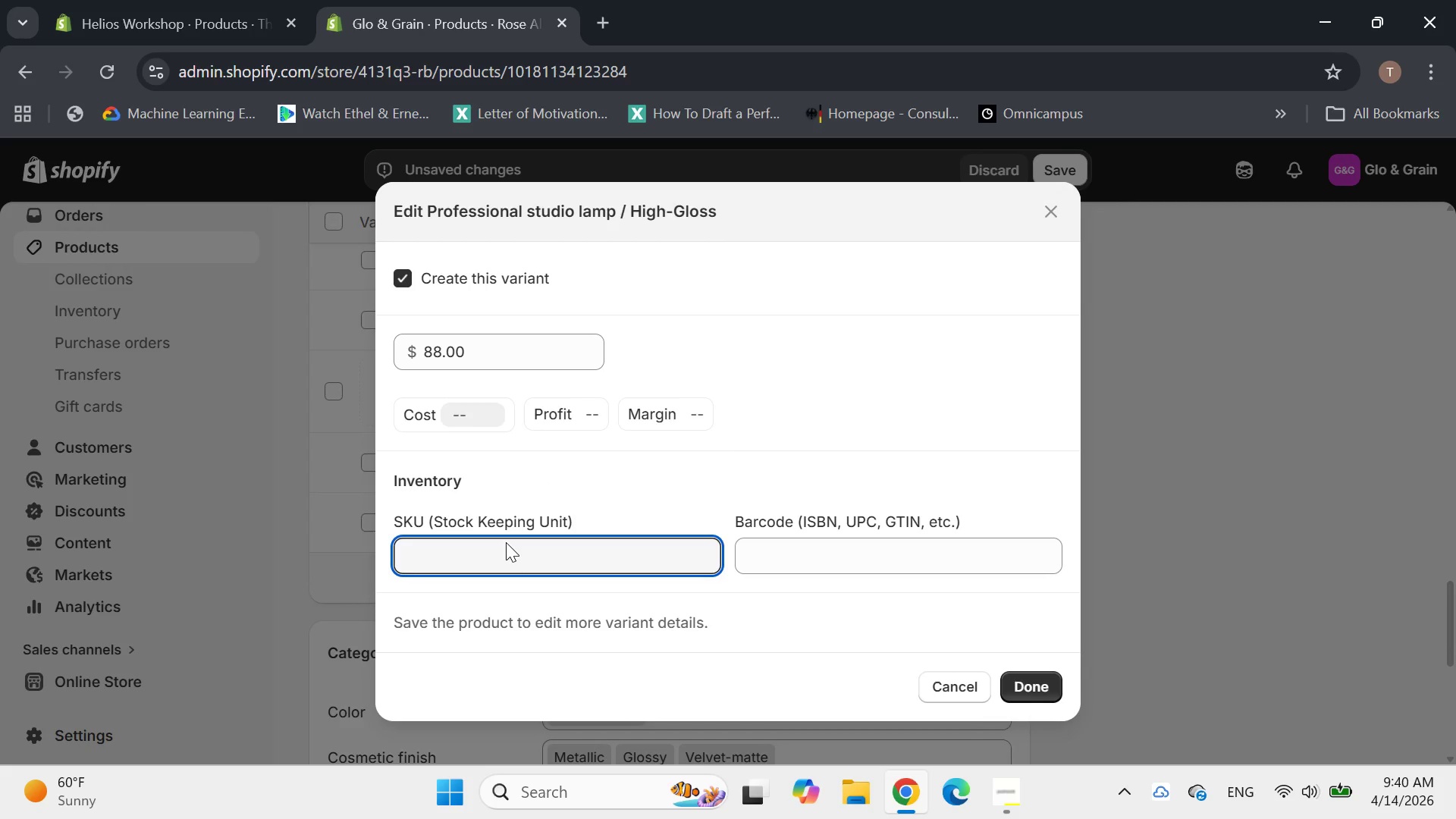 
key(Control+V)
 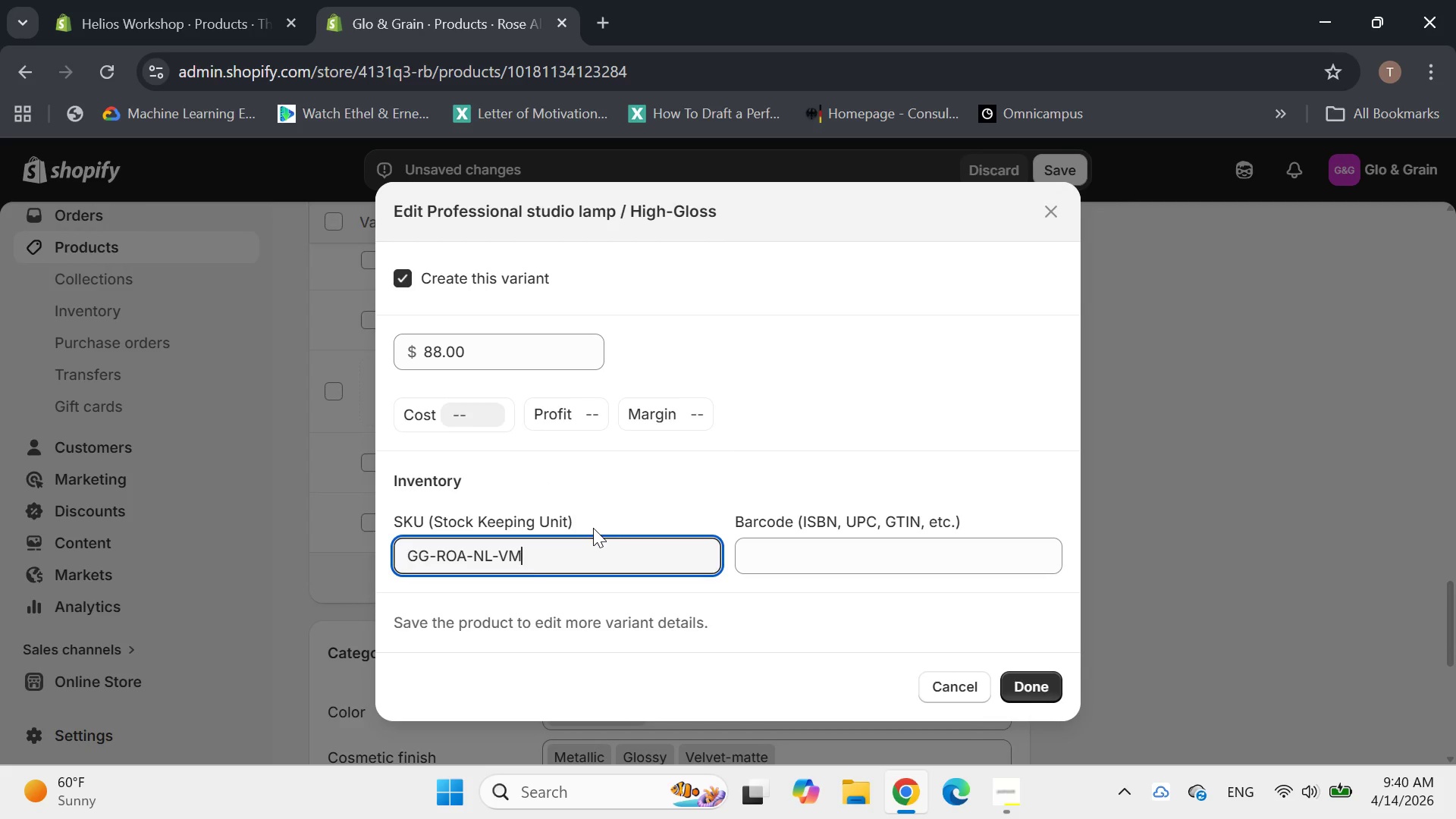 
key(ArrowLeft)
 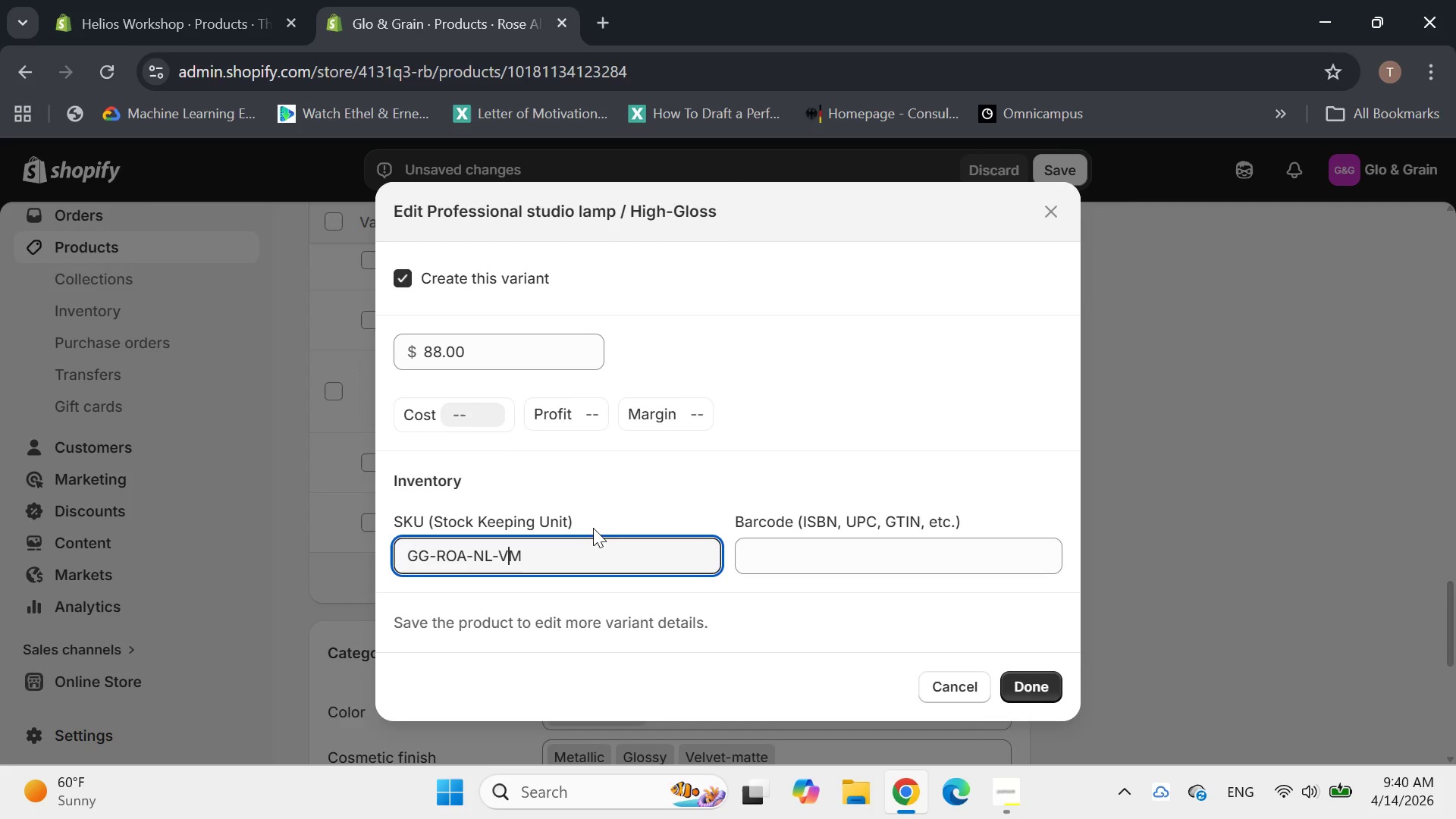 
key(ArrowLeft)
 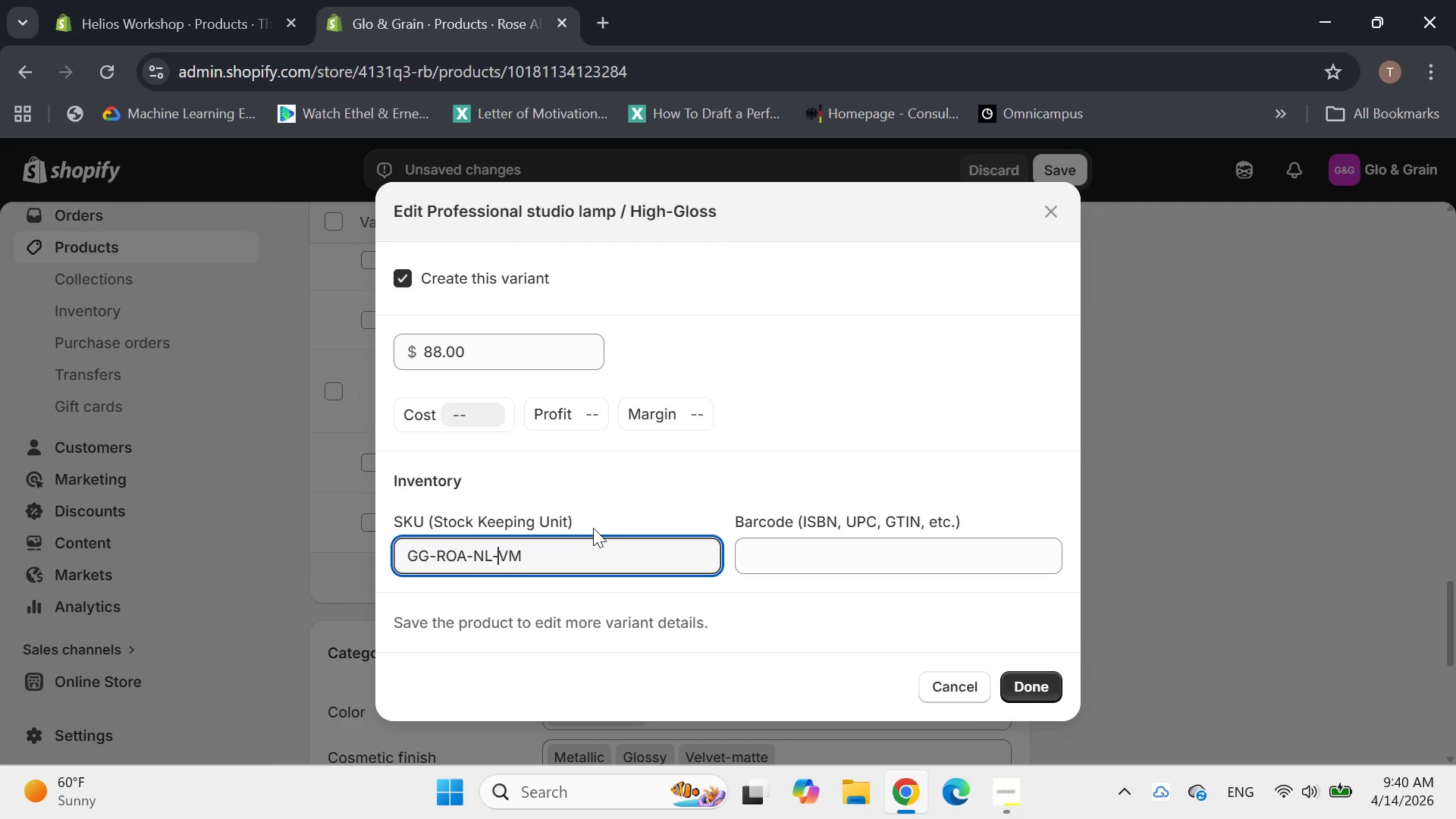 
key(ArrowLeft)
 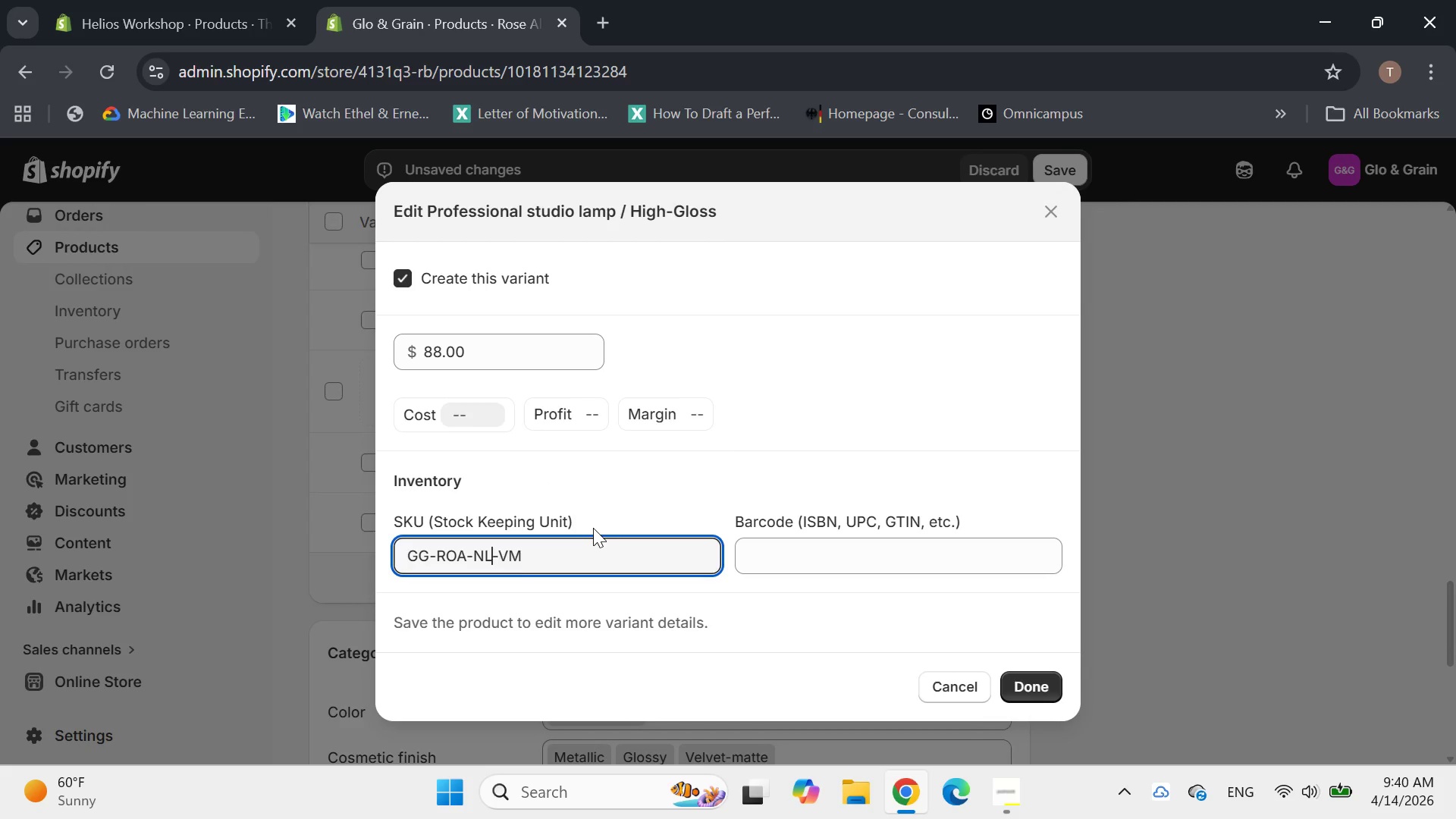 
key(ArrowLeft)
 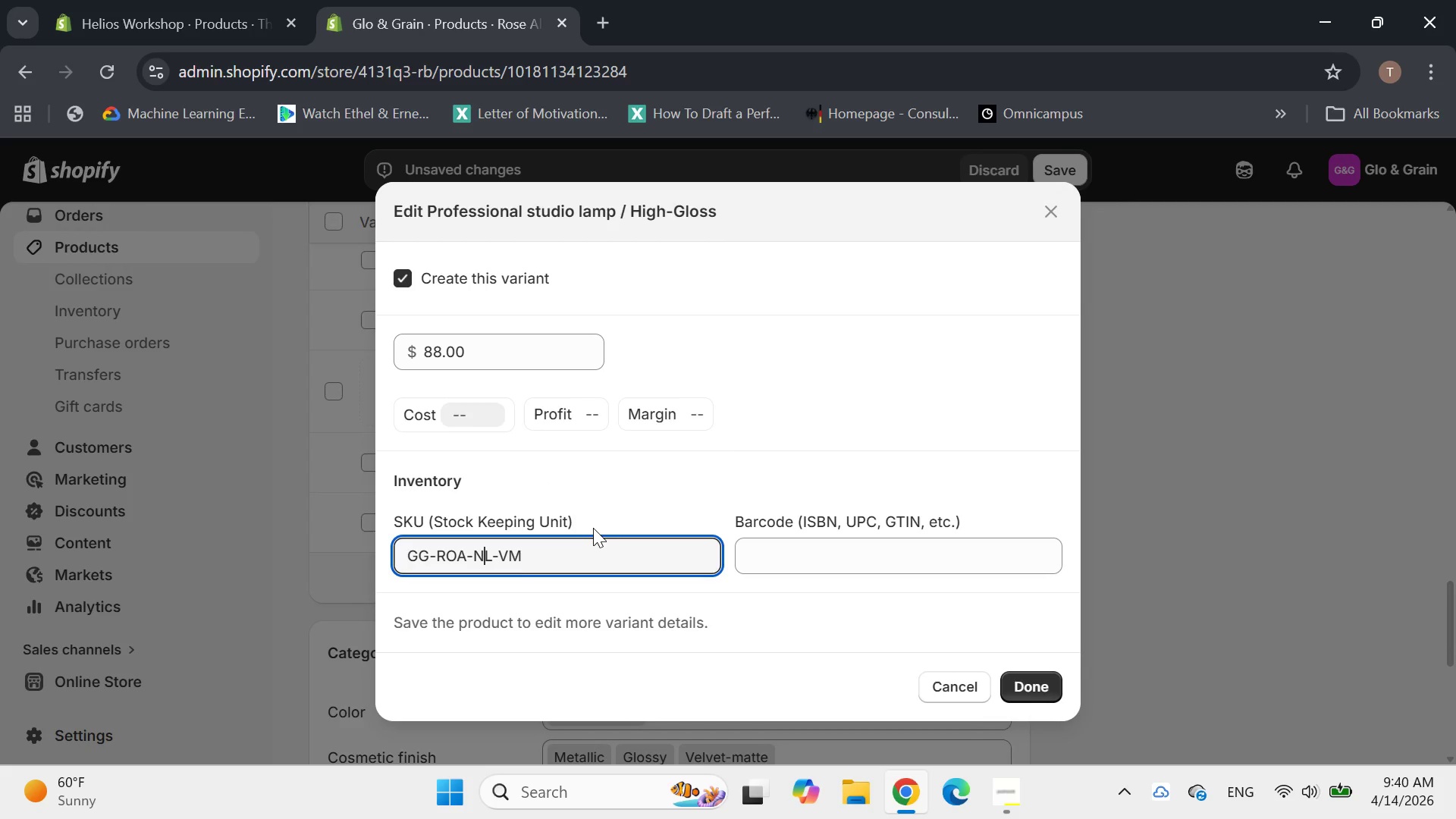 
key(Backspace)
 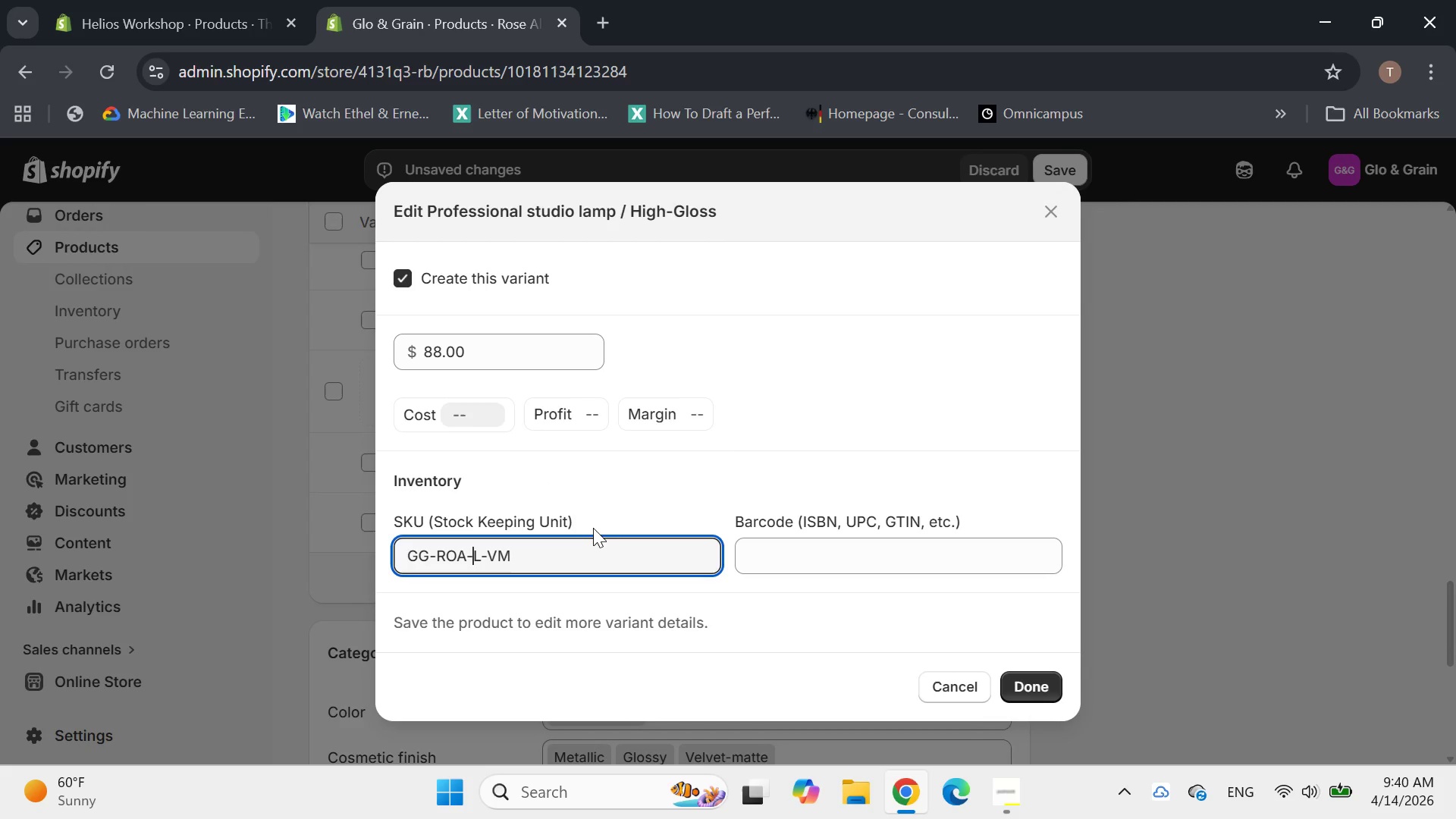 
key(S)
 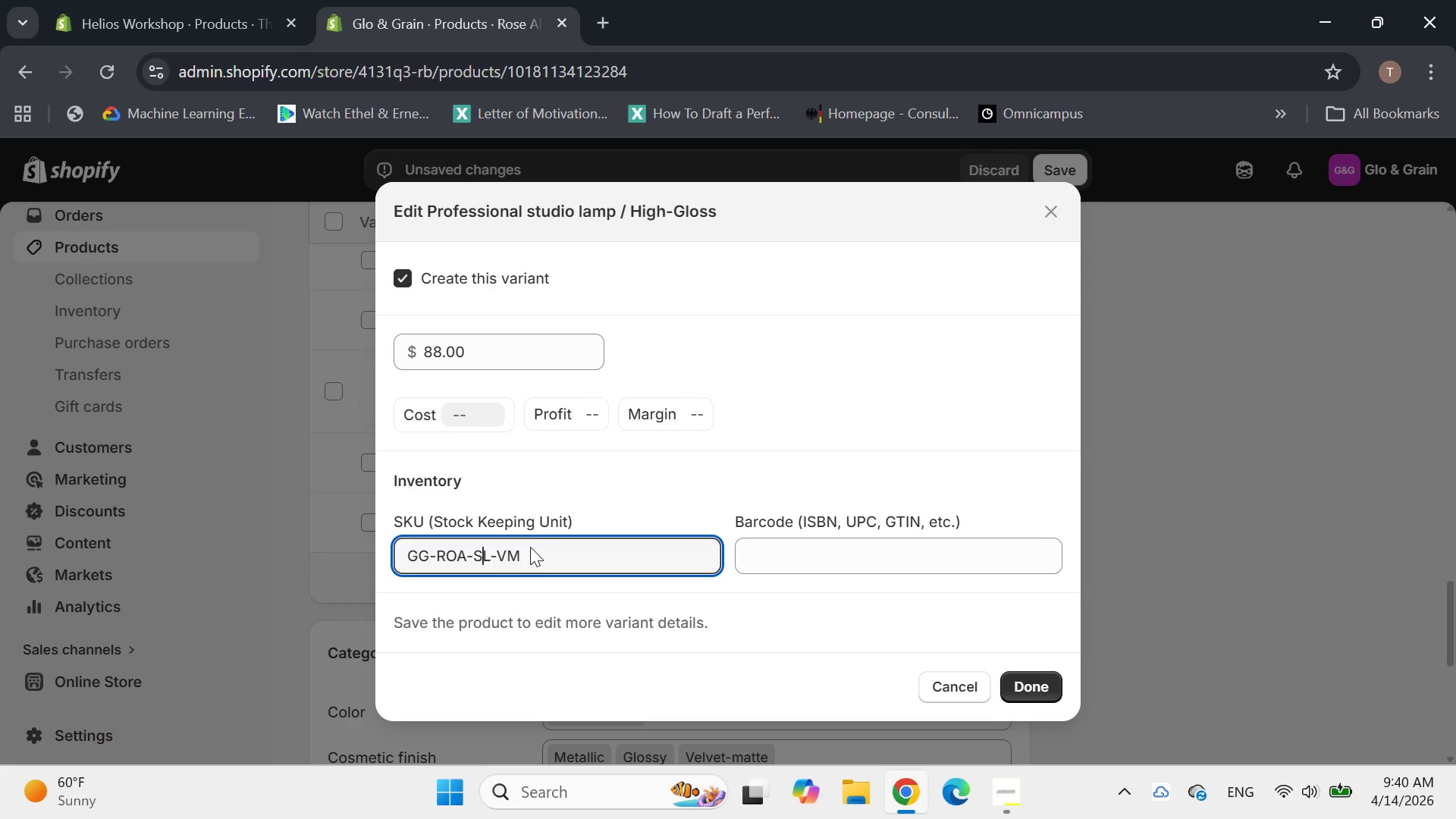 
left_click([521, 552])
 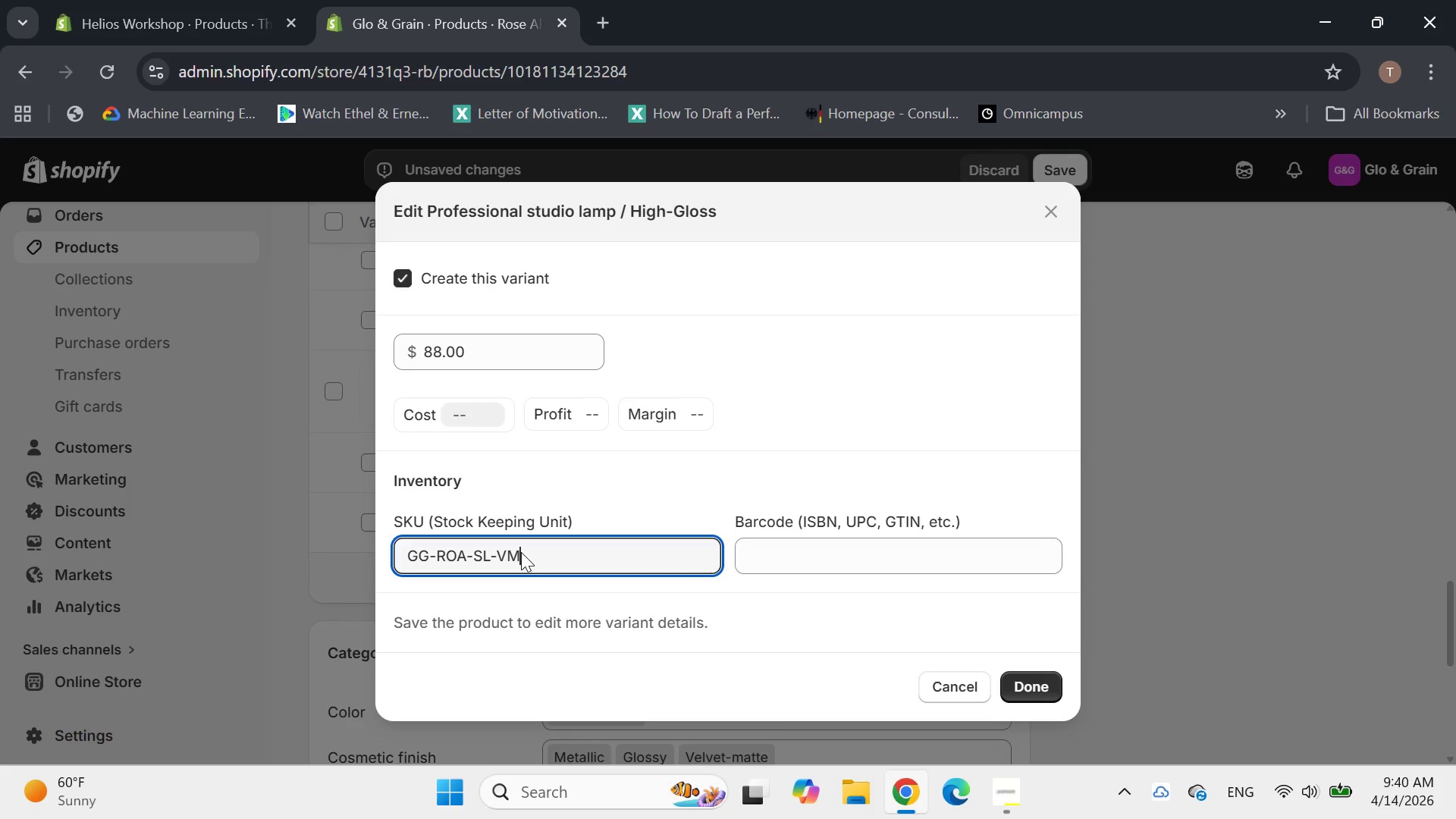 
key(Backspace)
key(Backspace)
type(HG)
 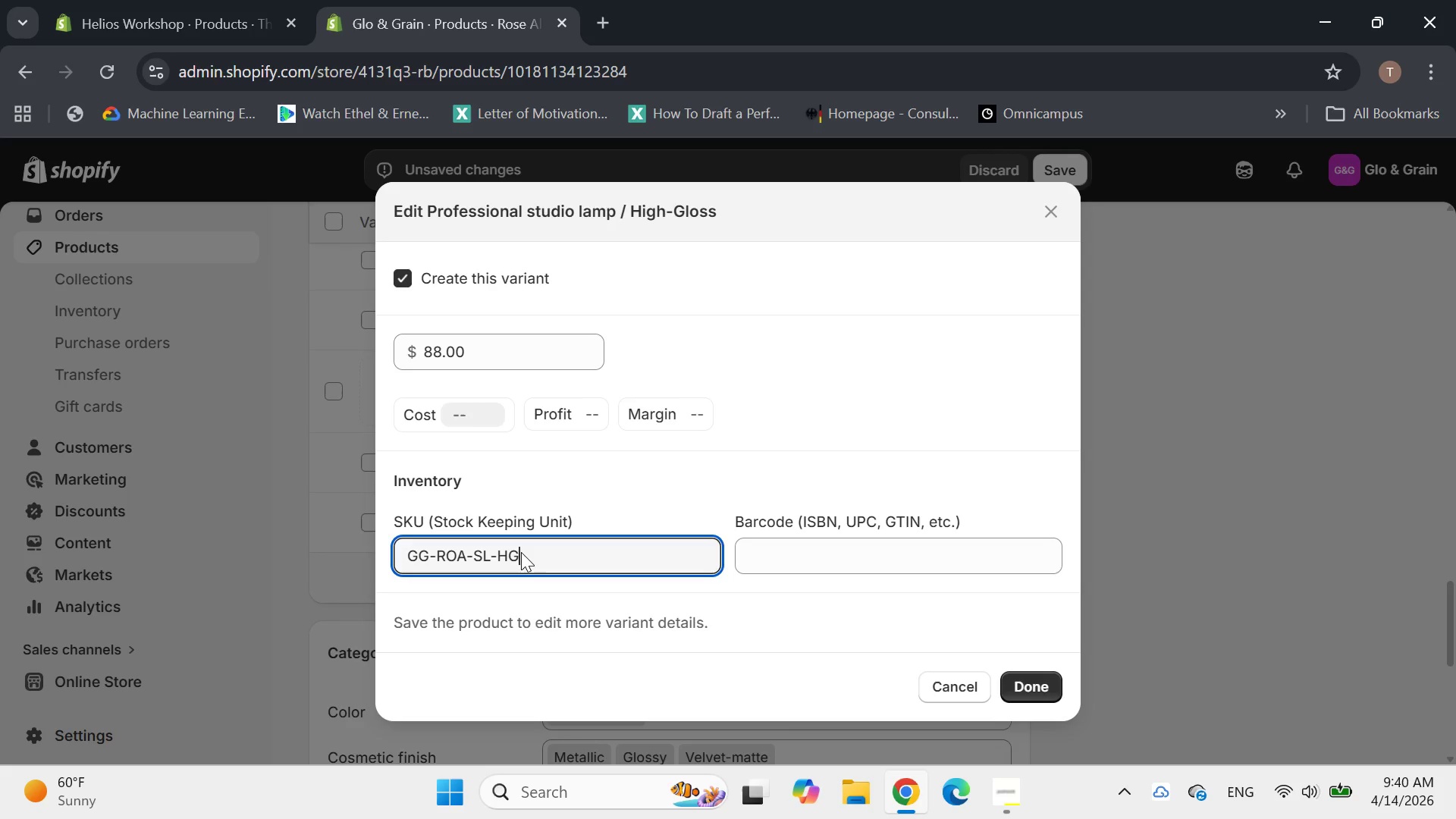 
key(Control+A)
 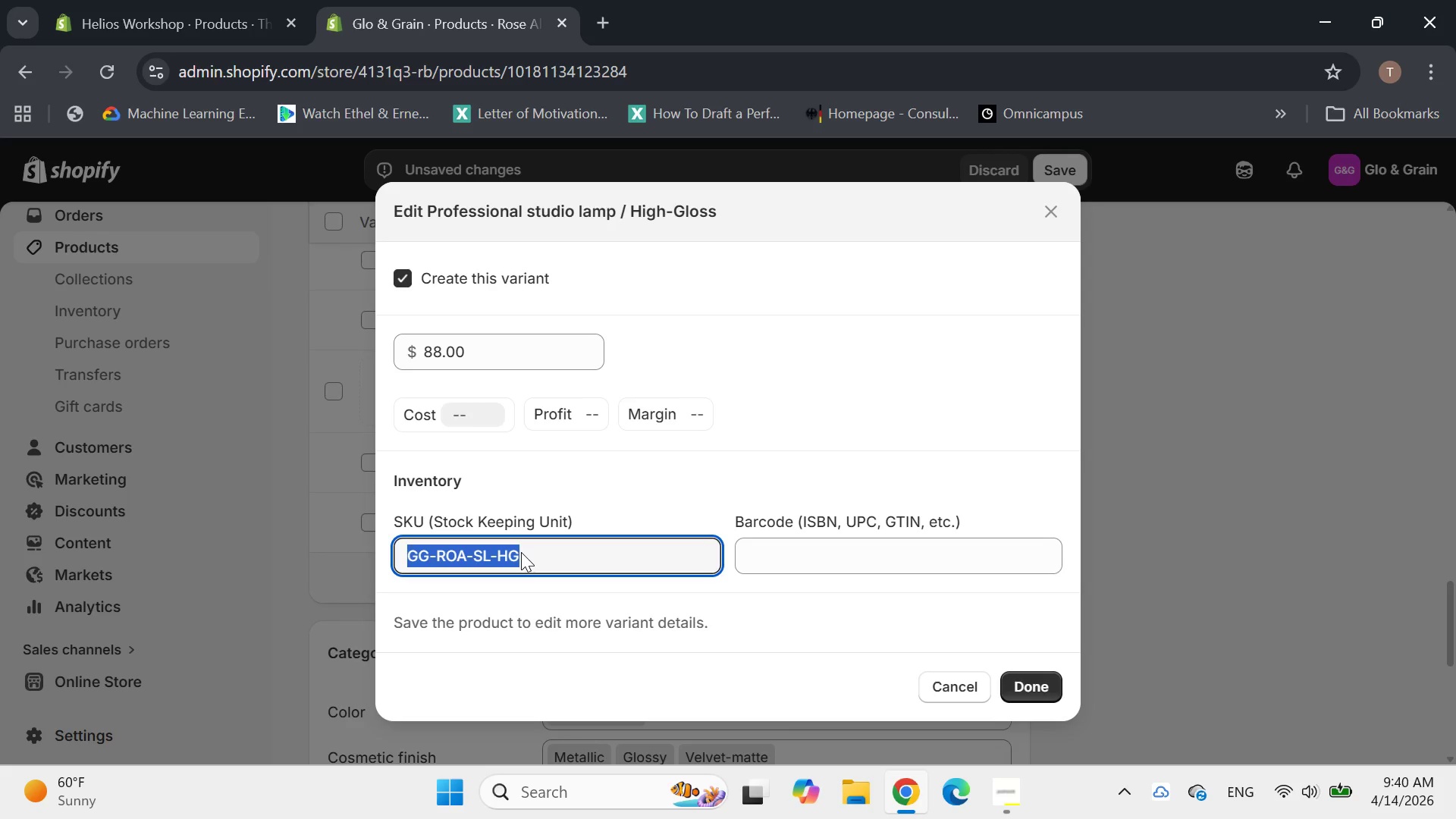 
key(Control+C)
 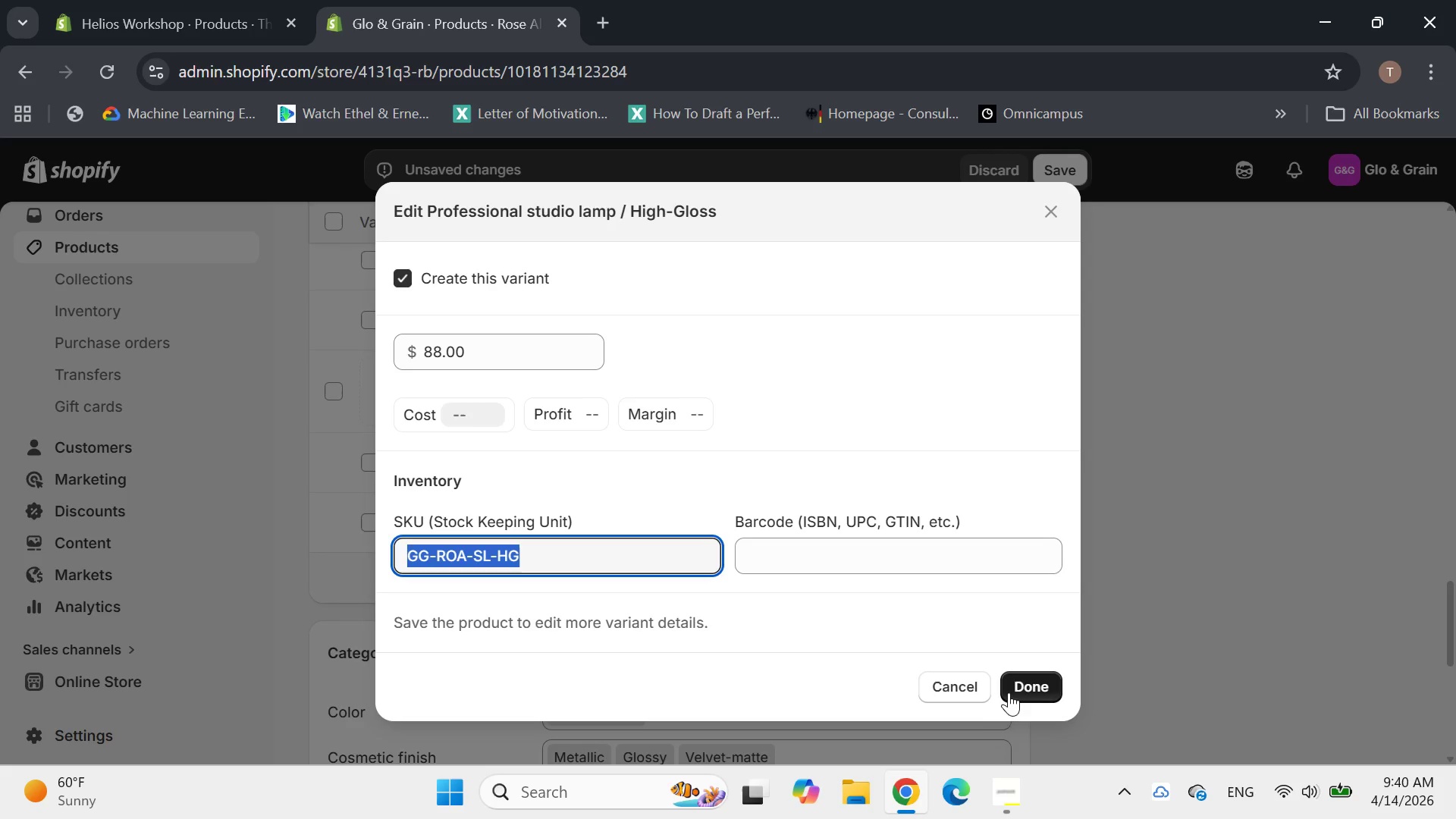 
left_click([1025, 689])
 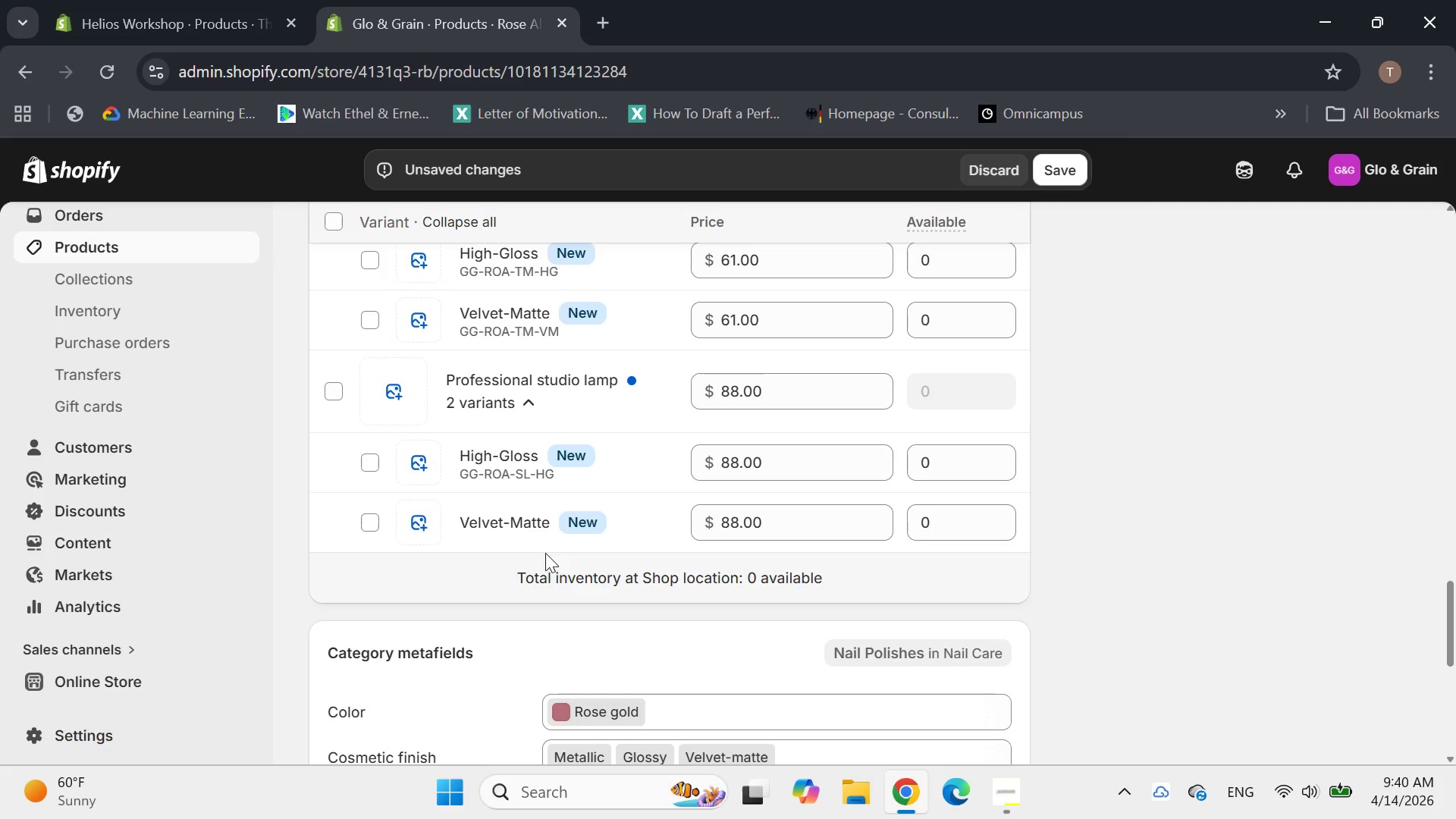 
left_click([528, 521])
 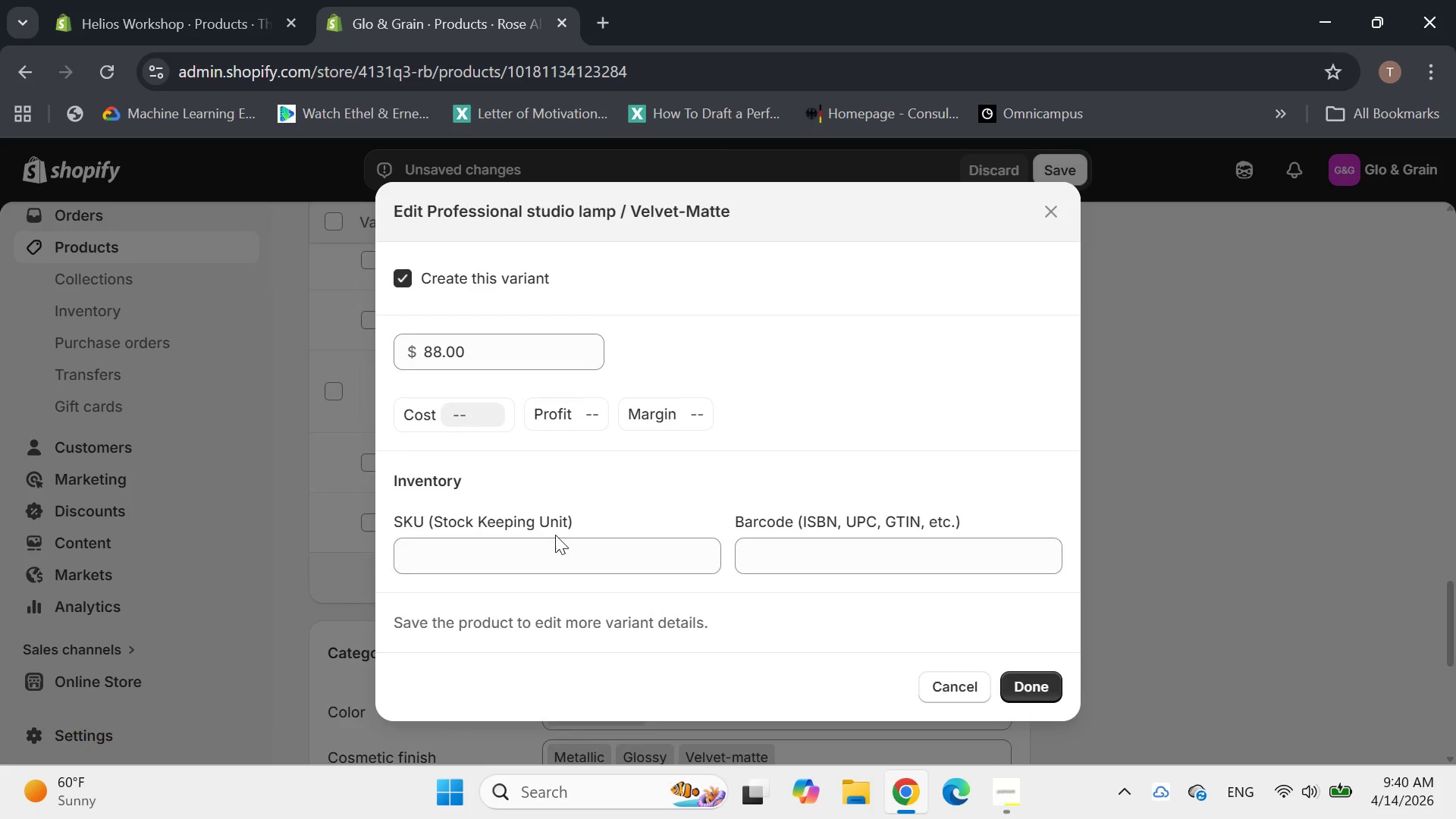 
left_click([563, 542])
 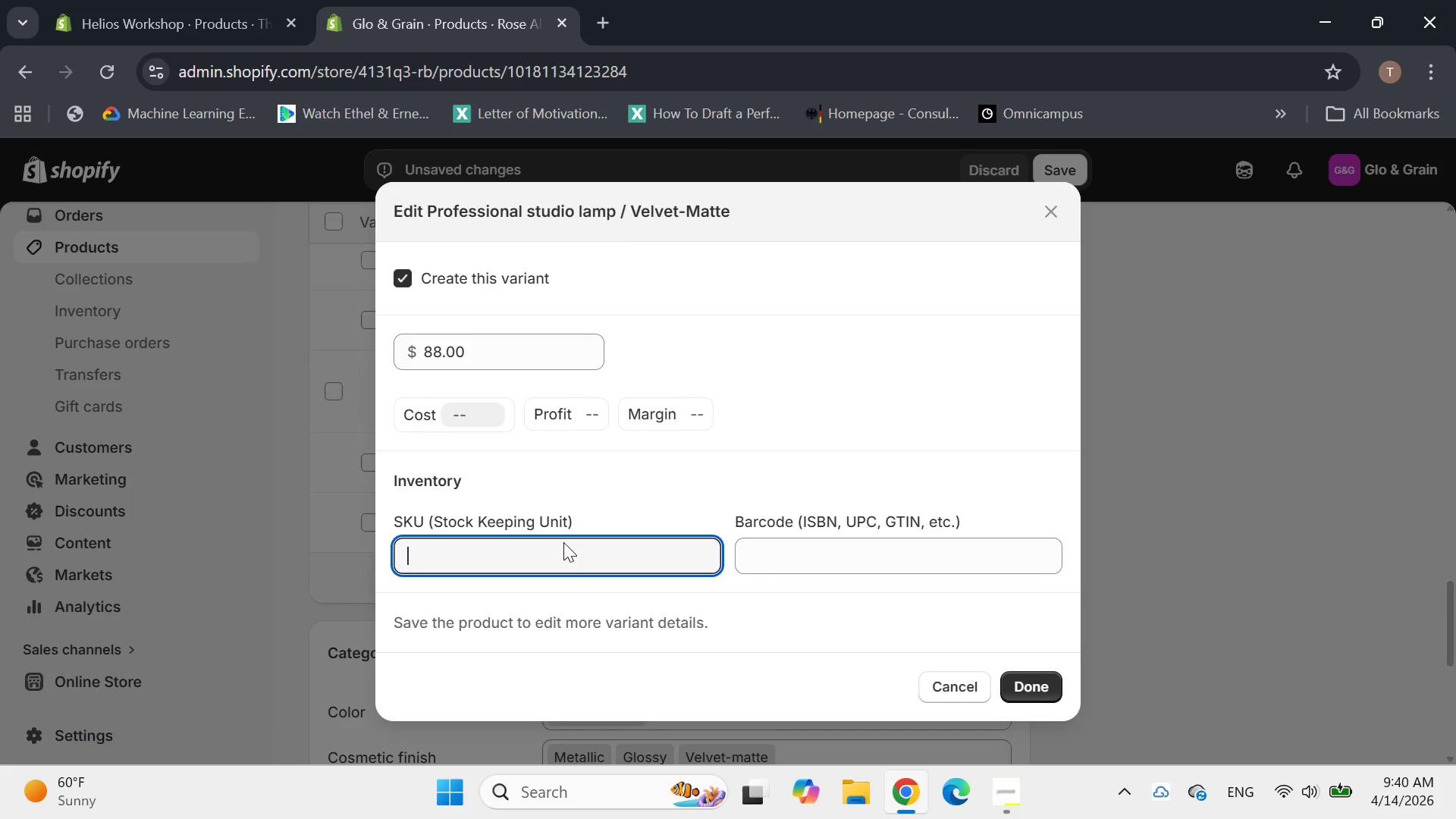 
key(Control+ControlLeft)
 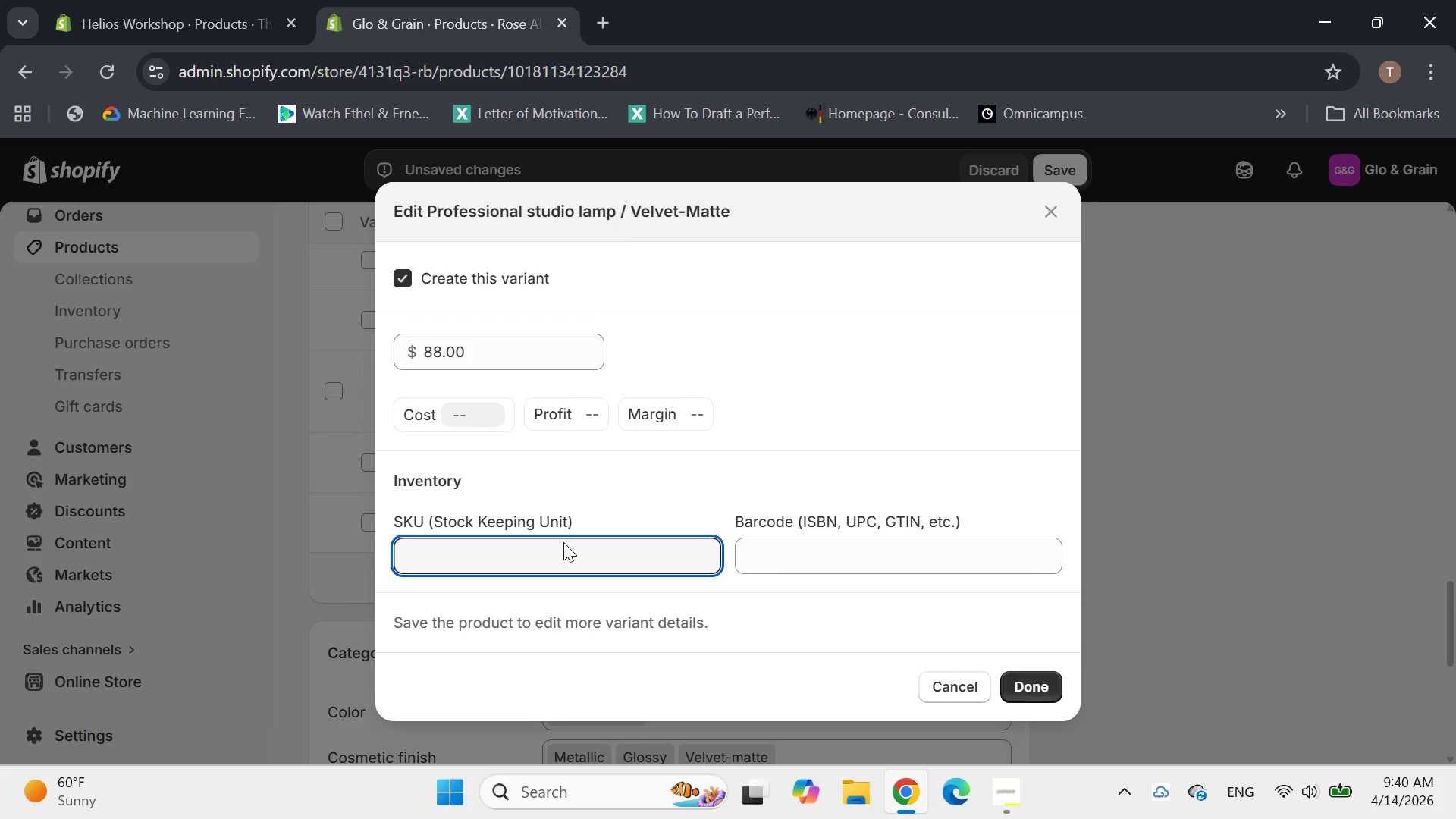 
key(Control+V)
 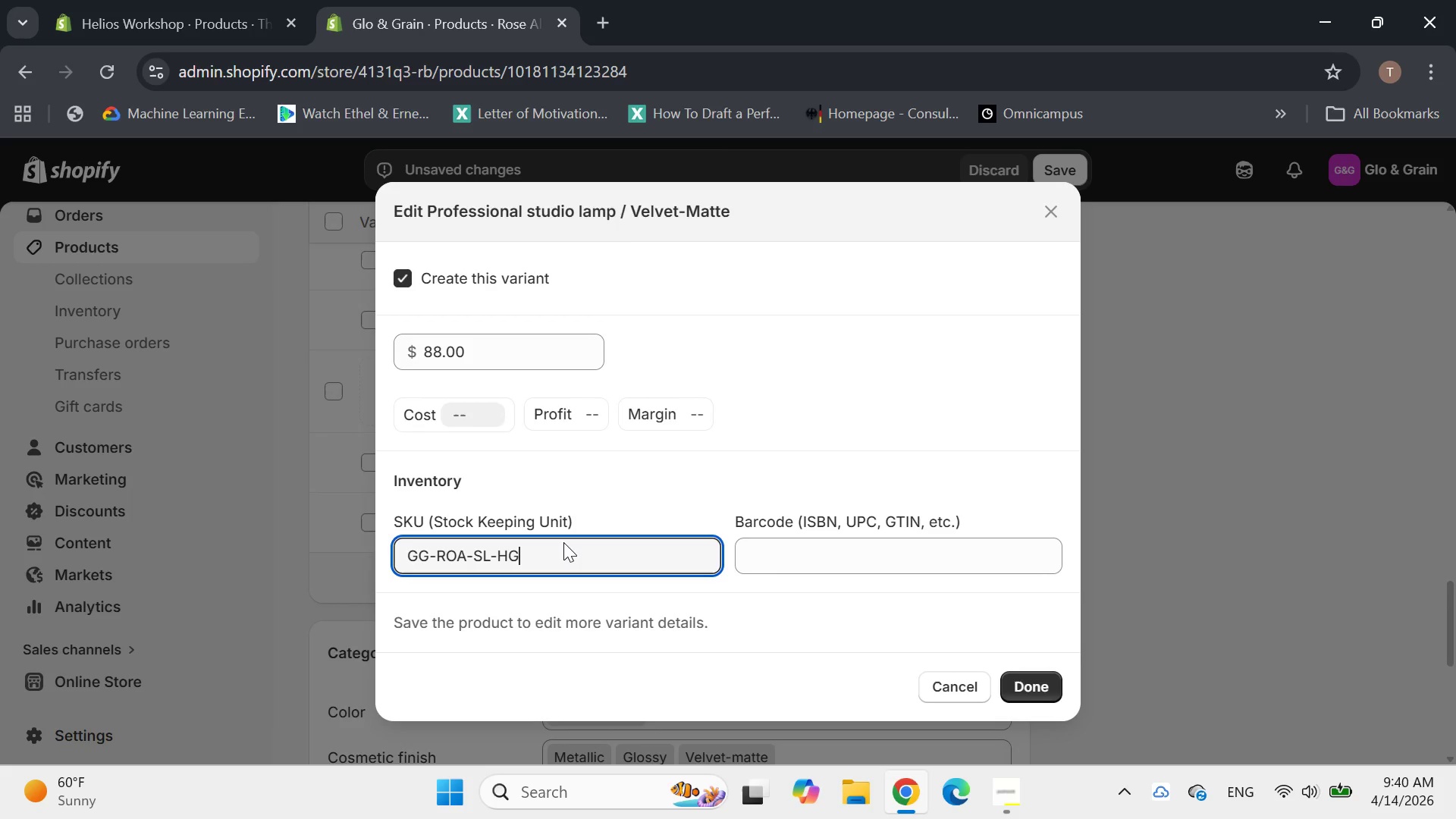 
key(Backspace)
key(Backspace)
type(VM)
 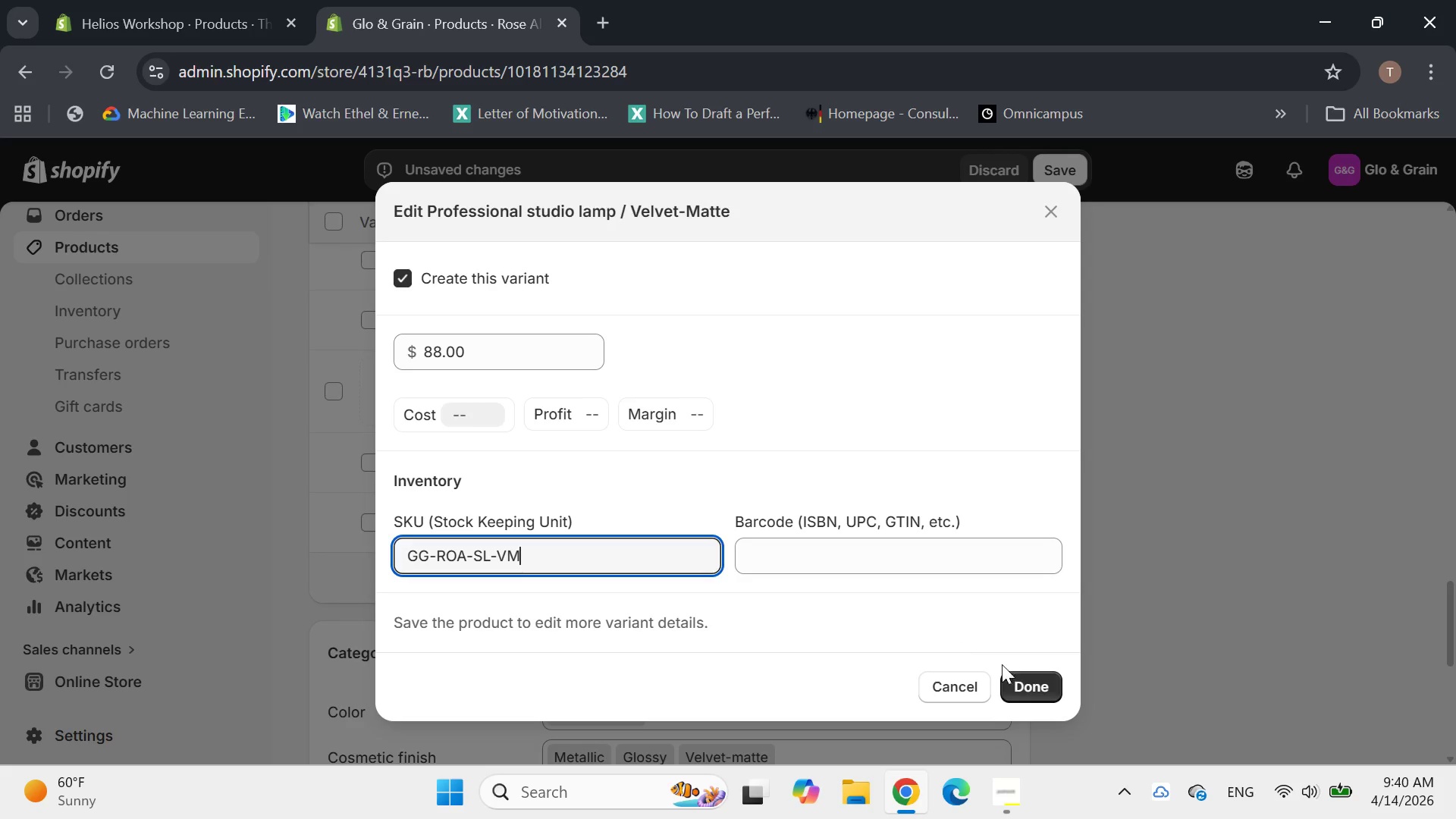 
left_click([1041, 691])
 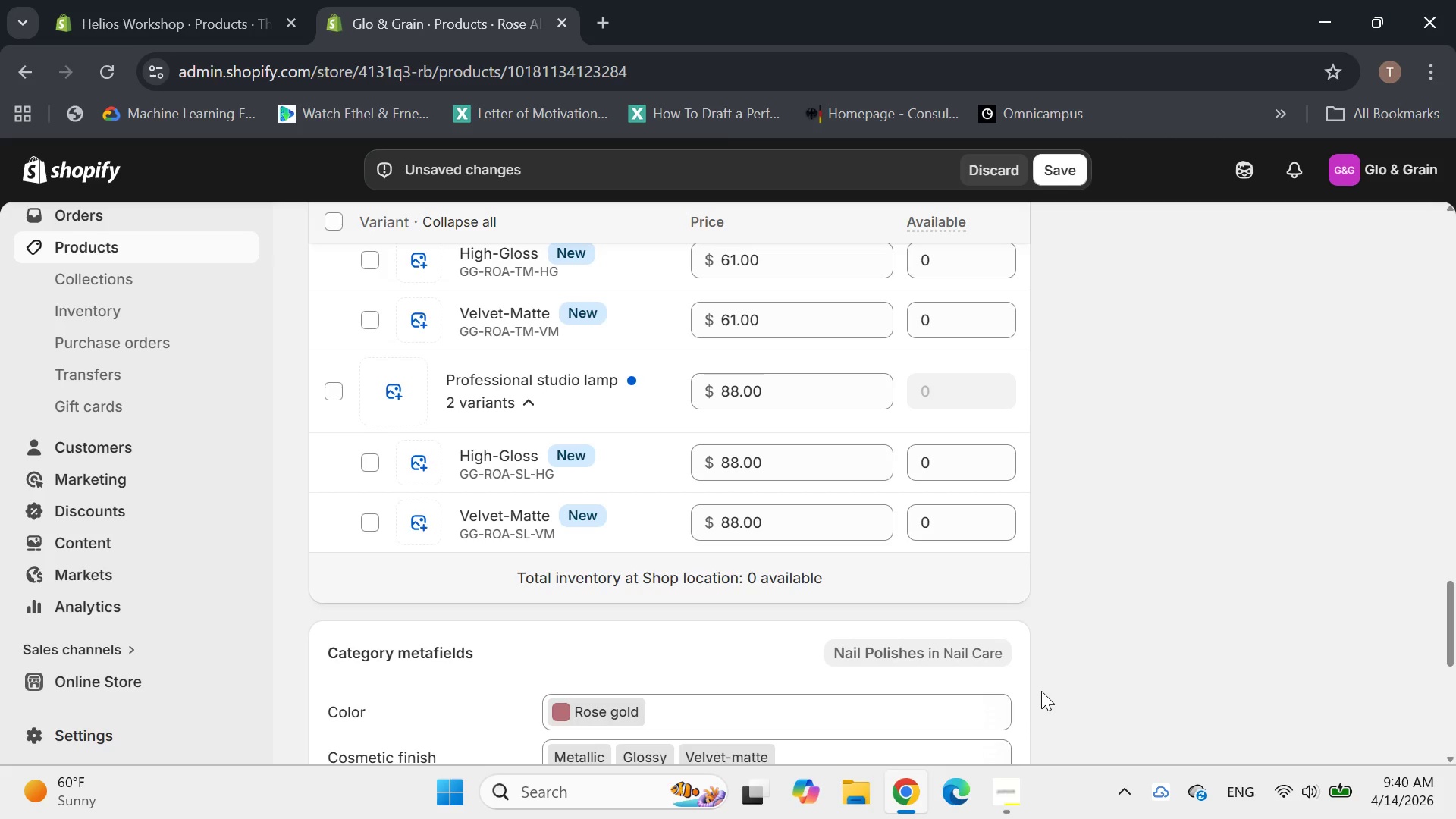 
mouse_move([854, 535])
 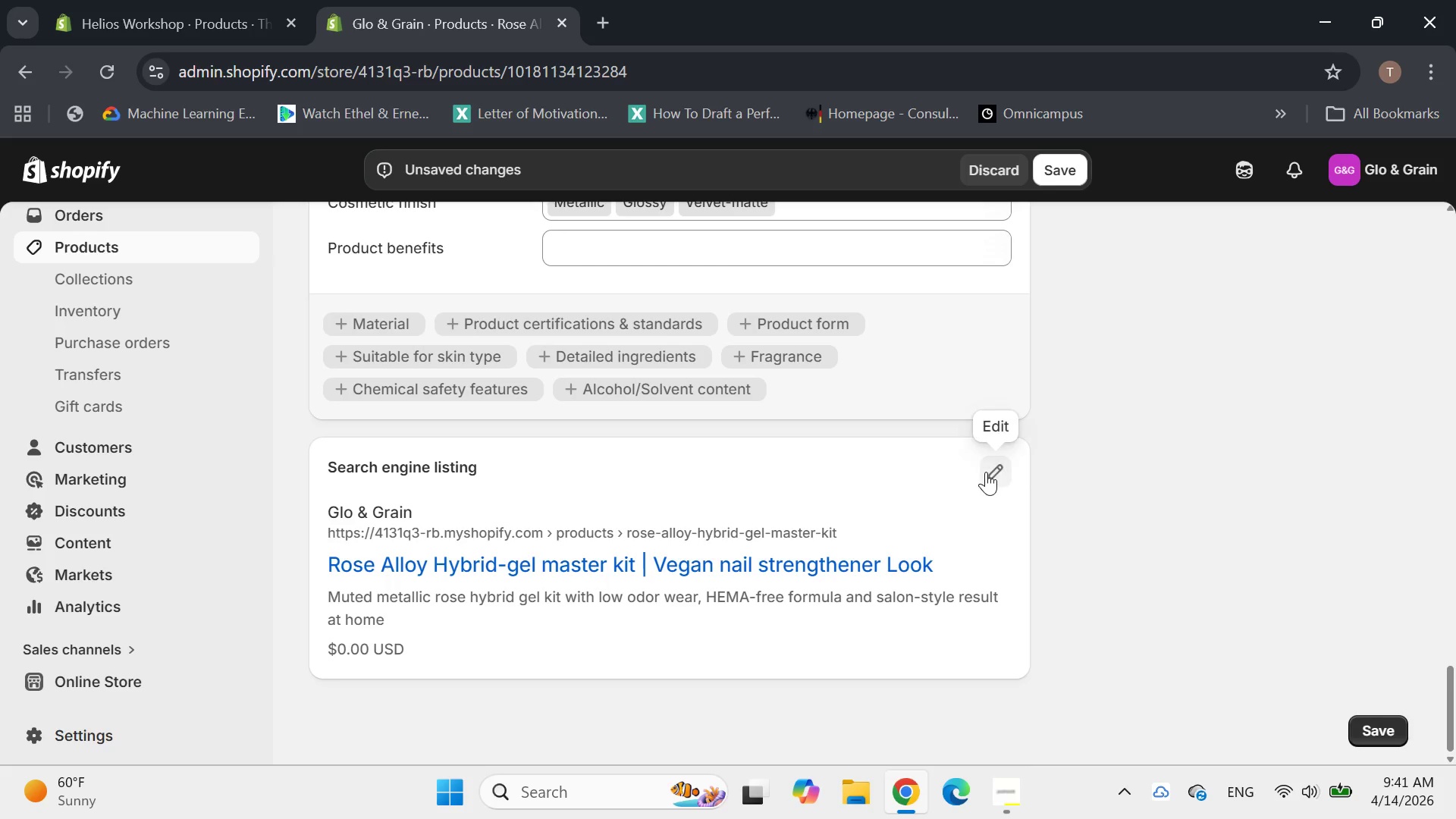 
left_click([986, 472])
 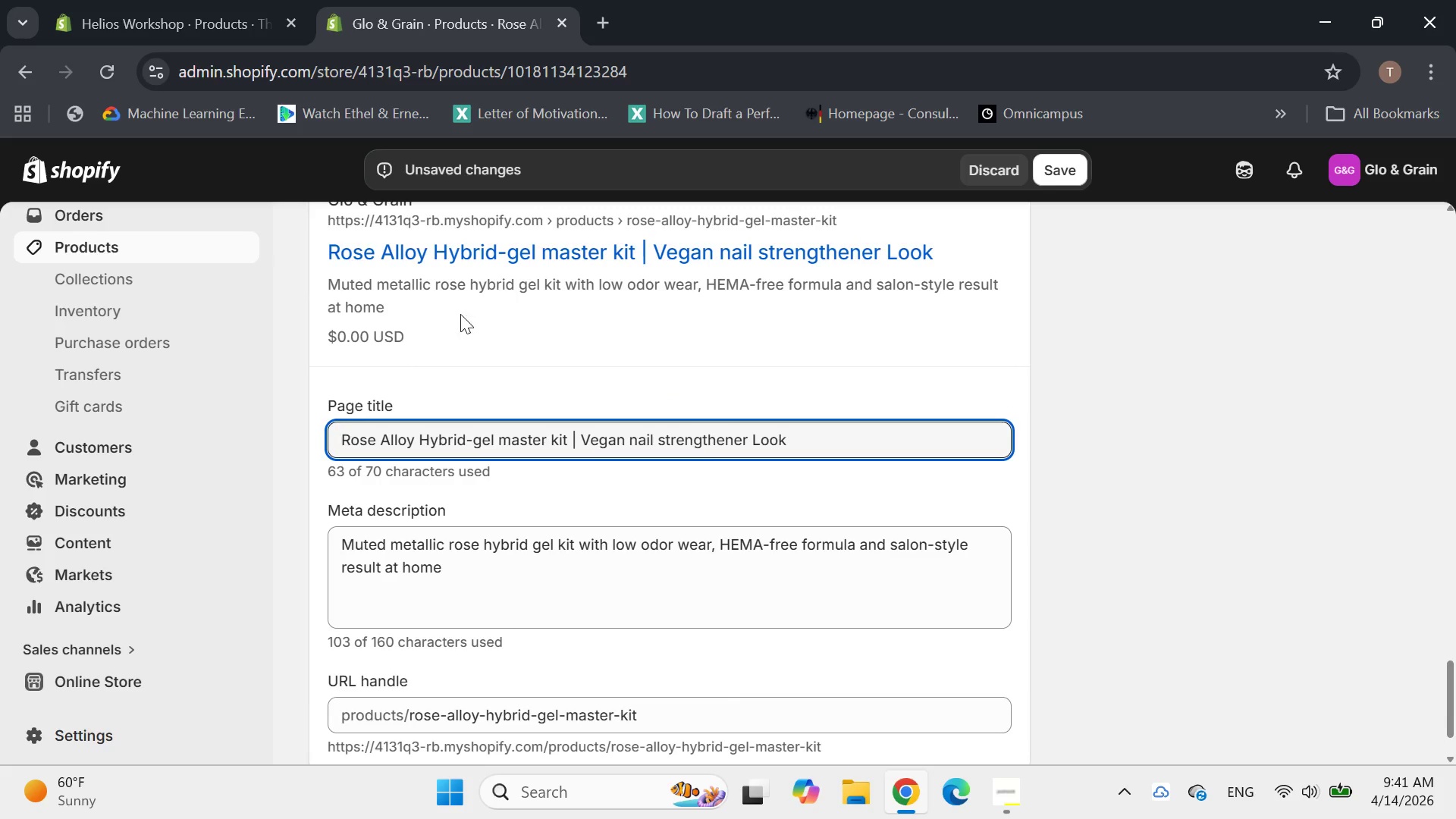 
wait(7.81)
 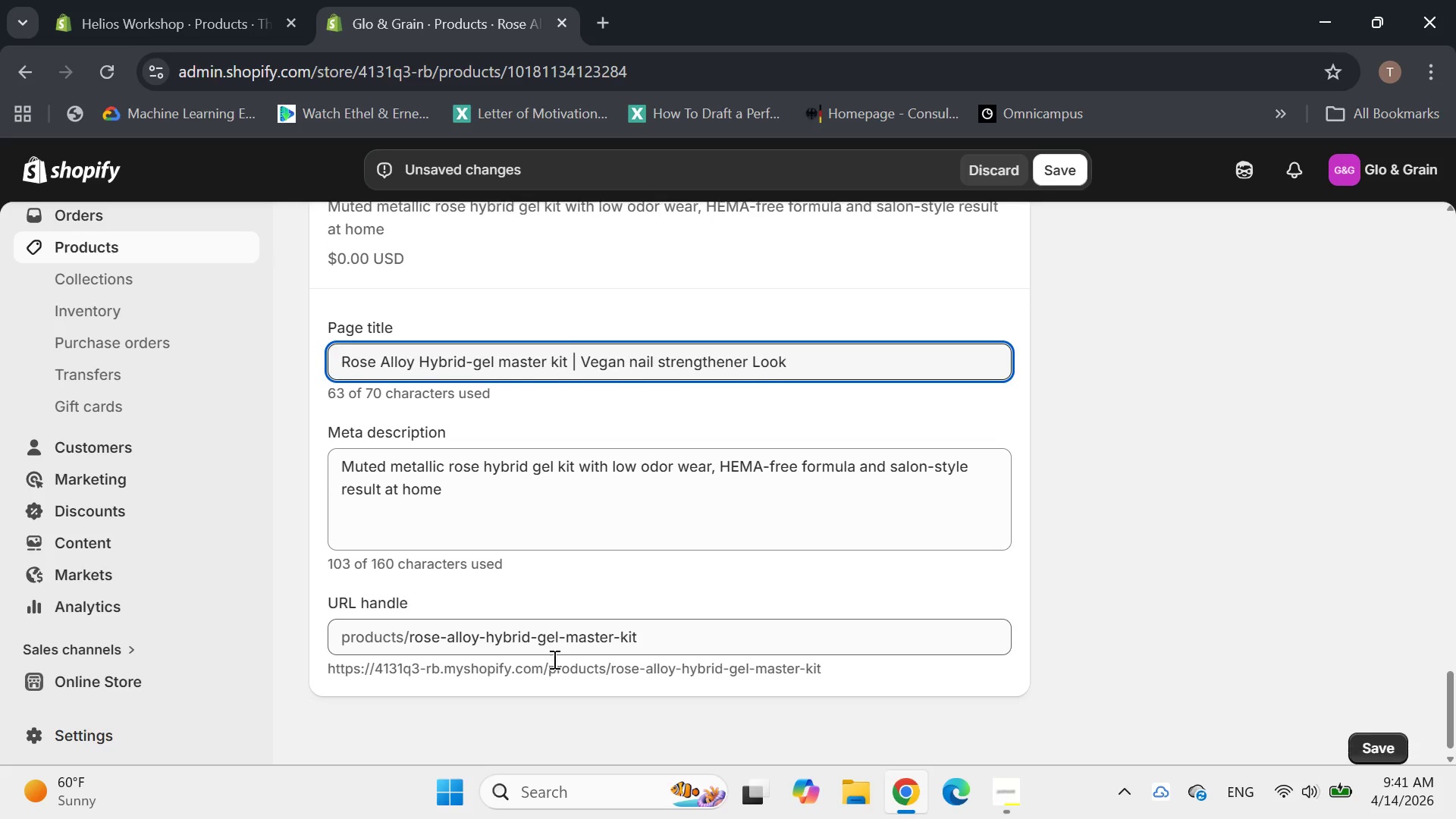 
left_click([494, 466])
 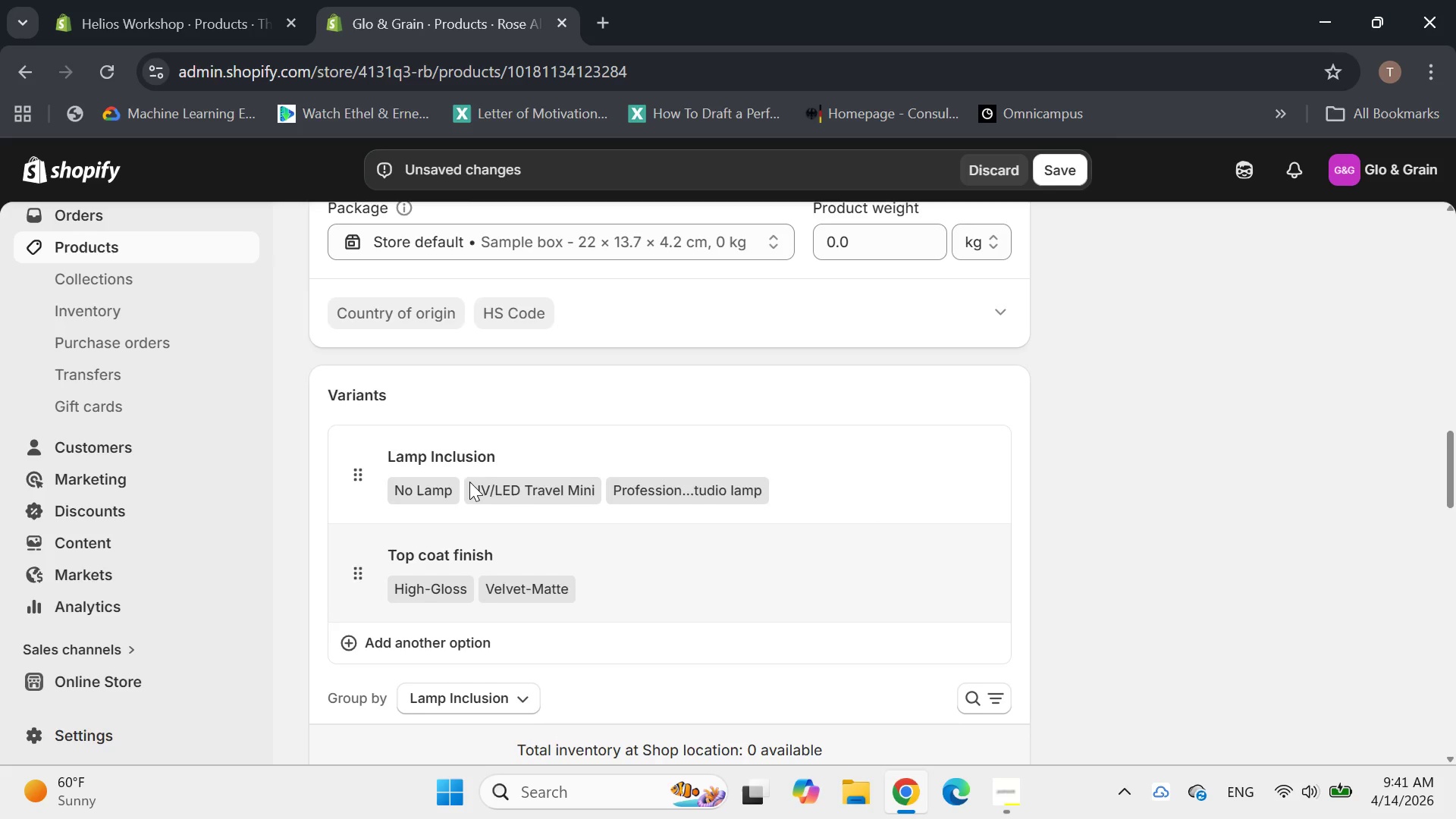 
wait(12.3)
 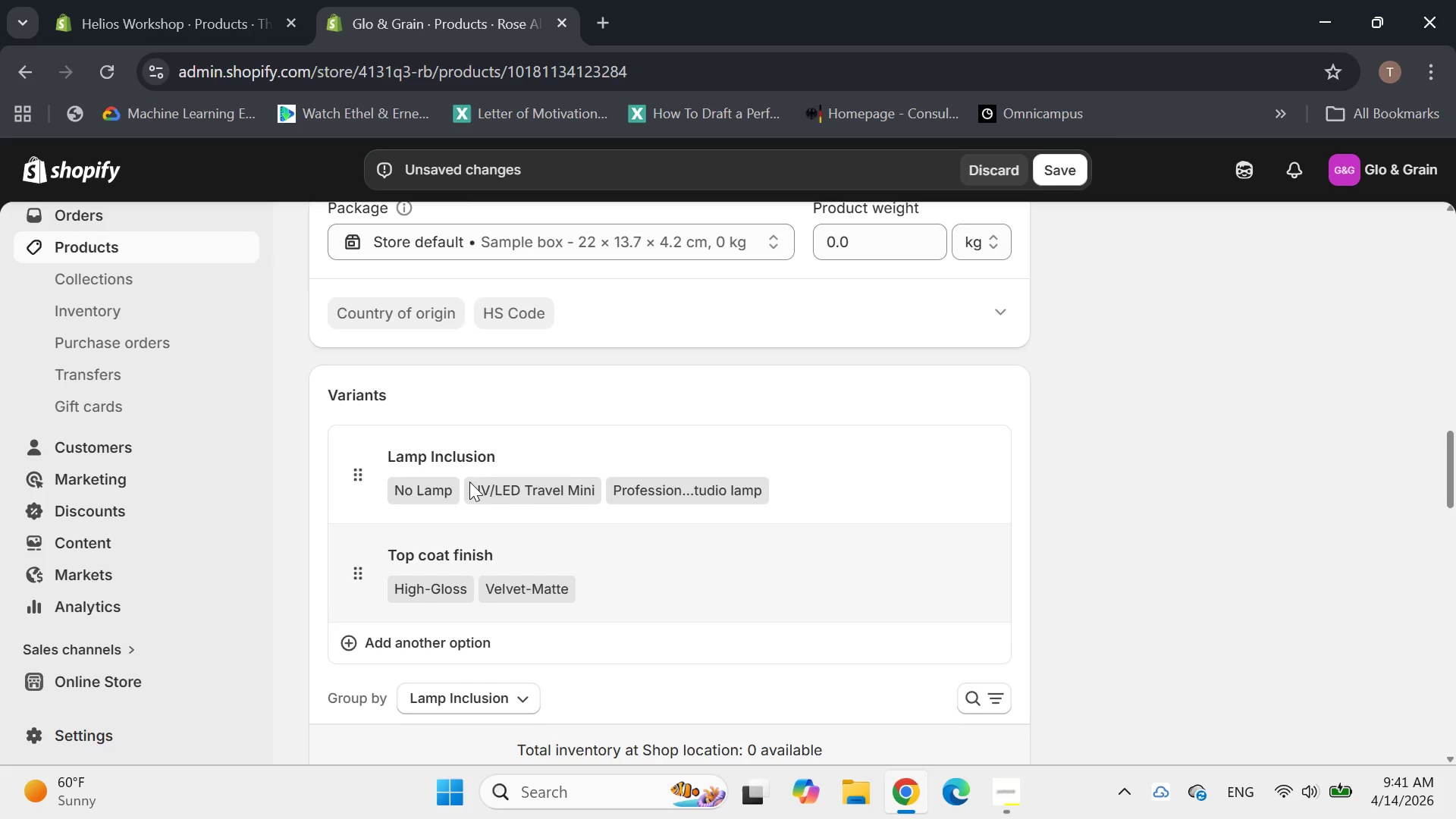 
left_click([1065, 169])
 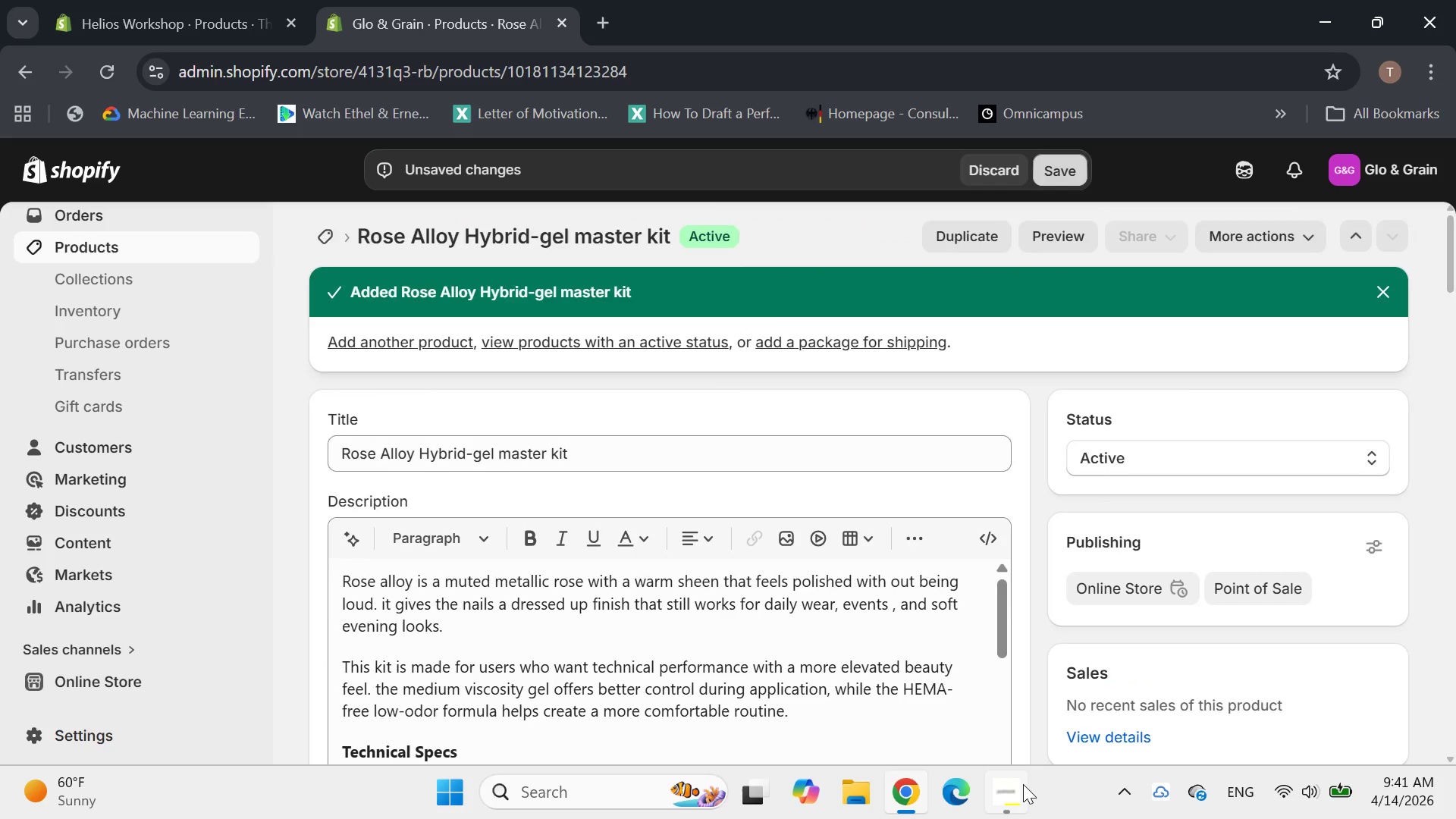 
left_click([1021, 786])